 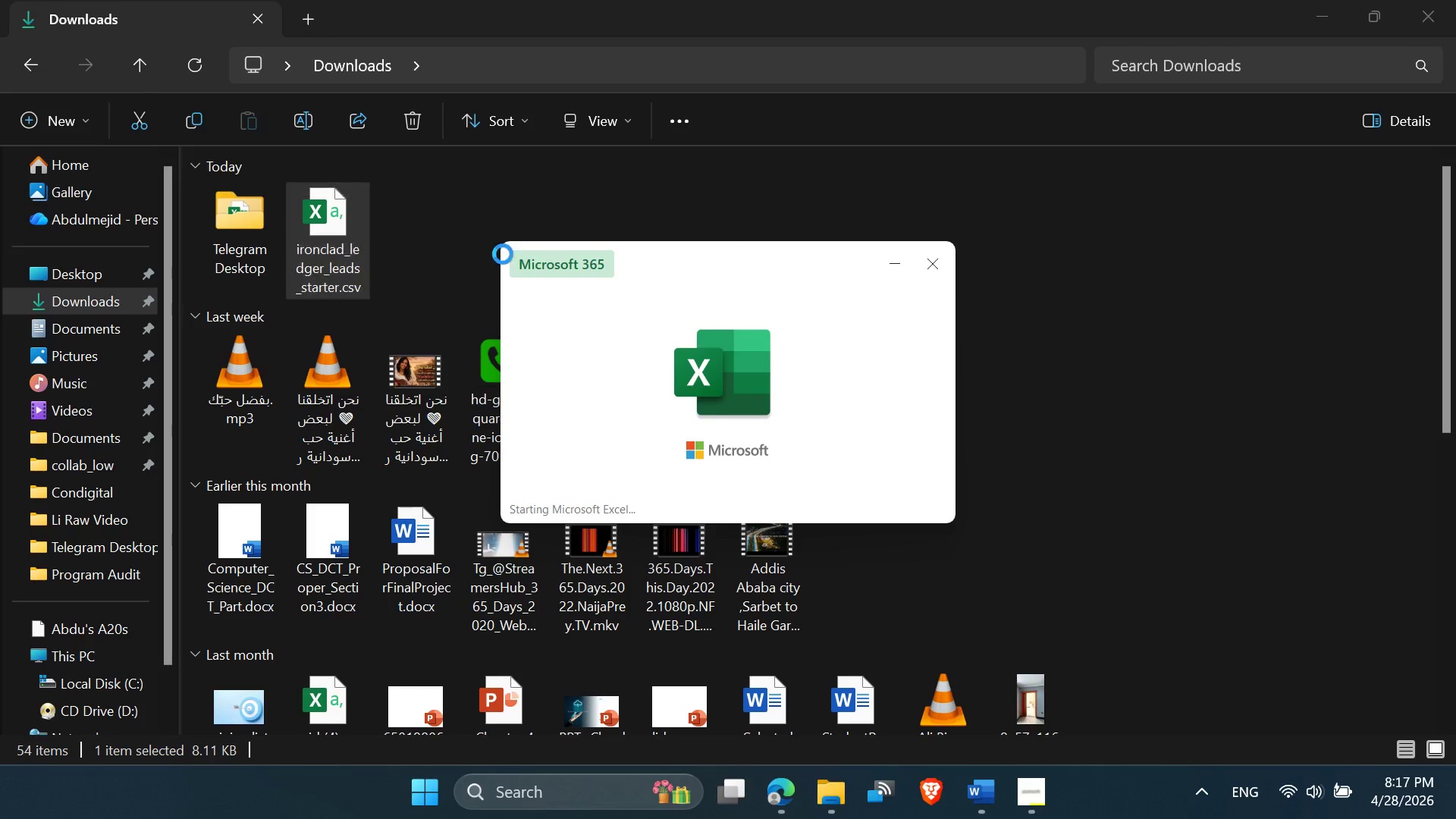 
left_click([358, 290])
 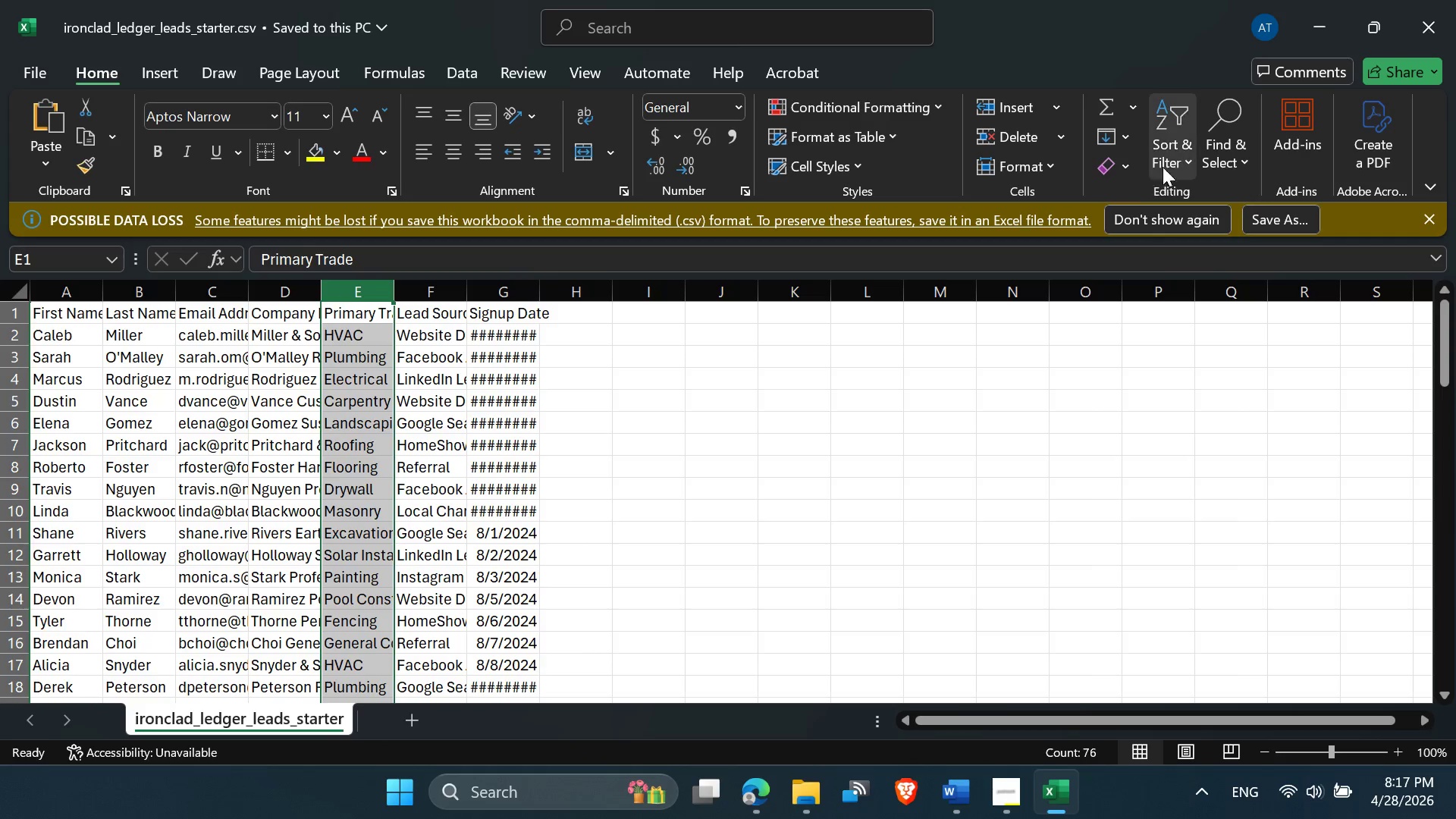 
left_click([1179, 159])
 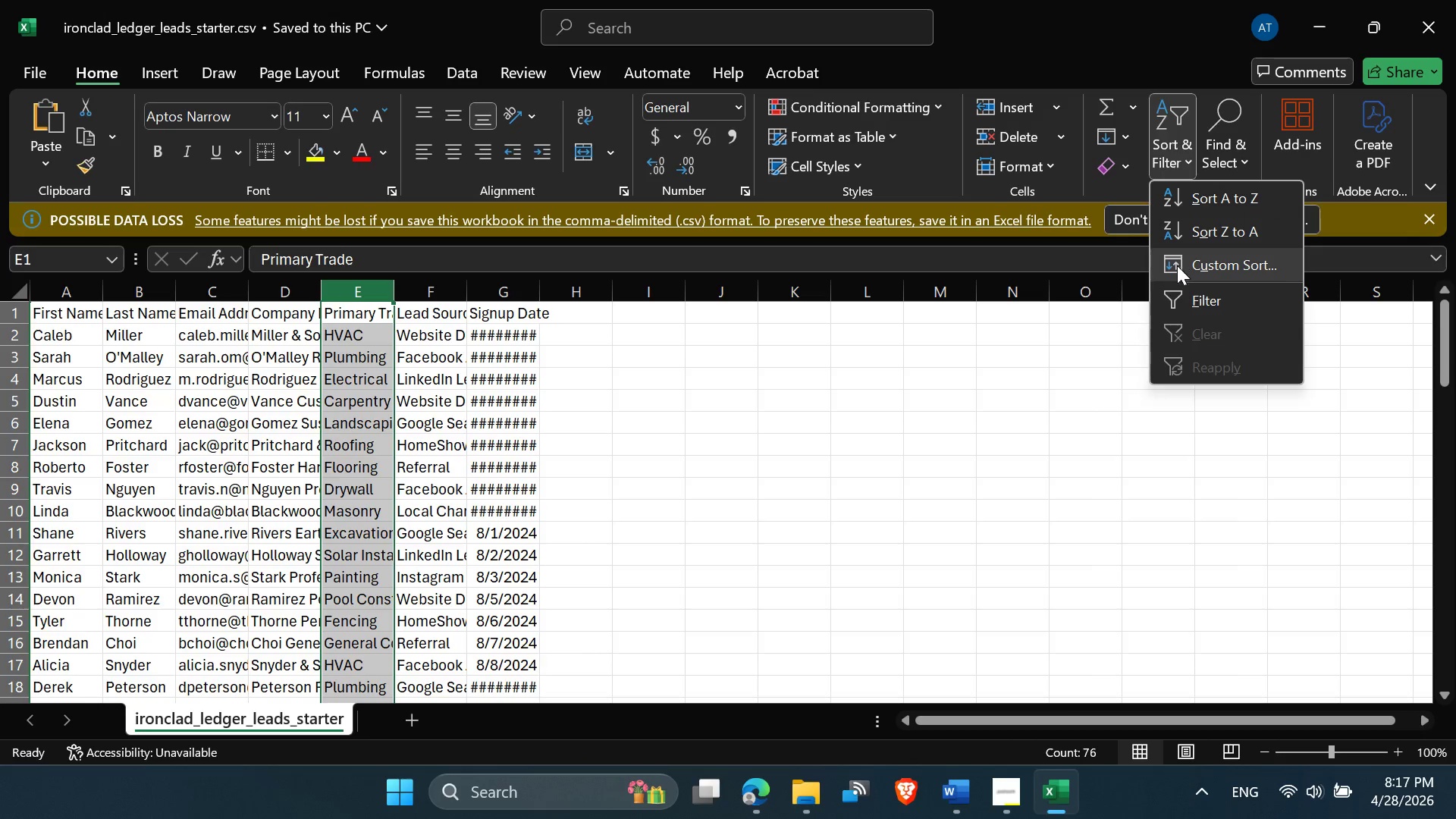 
left_click([1177, 299])
 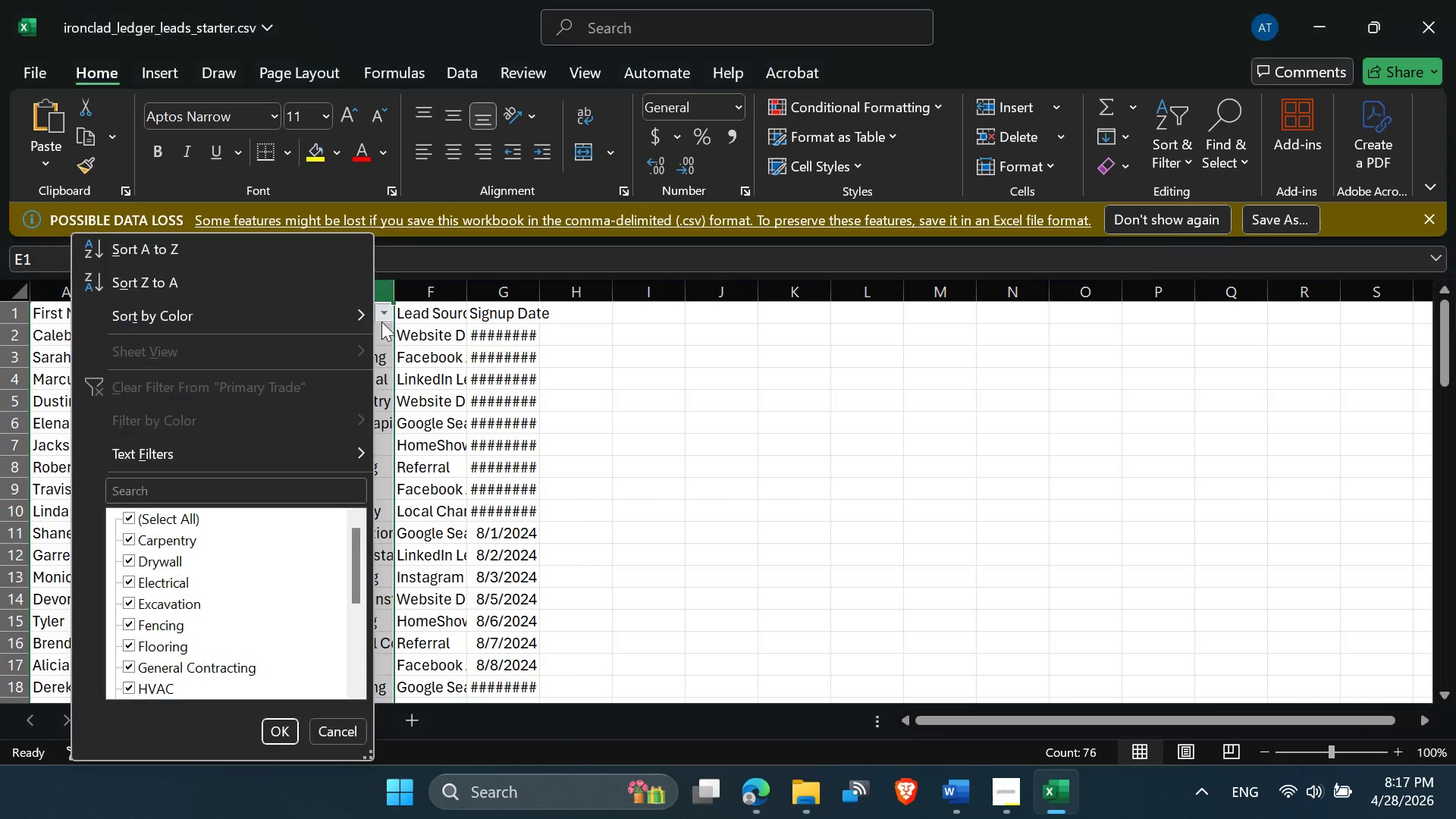 
scroll: coordinate [168, 617], scroll_direction: down, amount: 6.0
 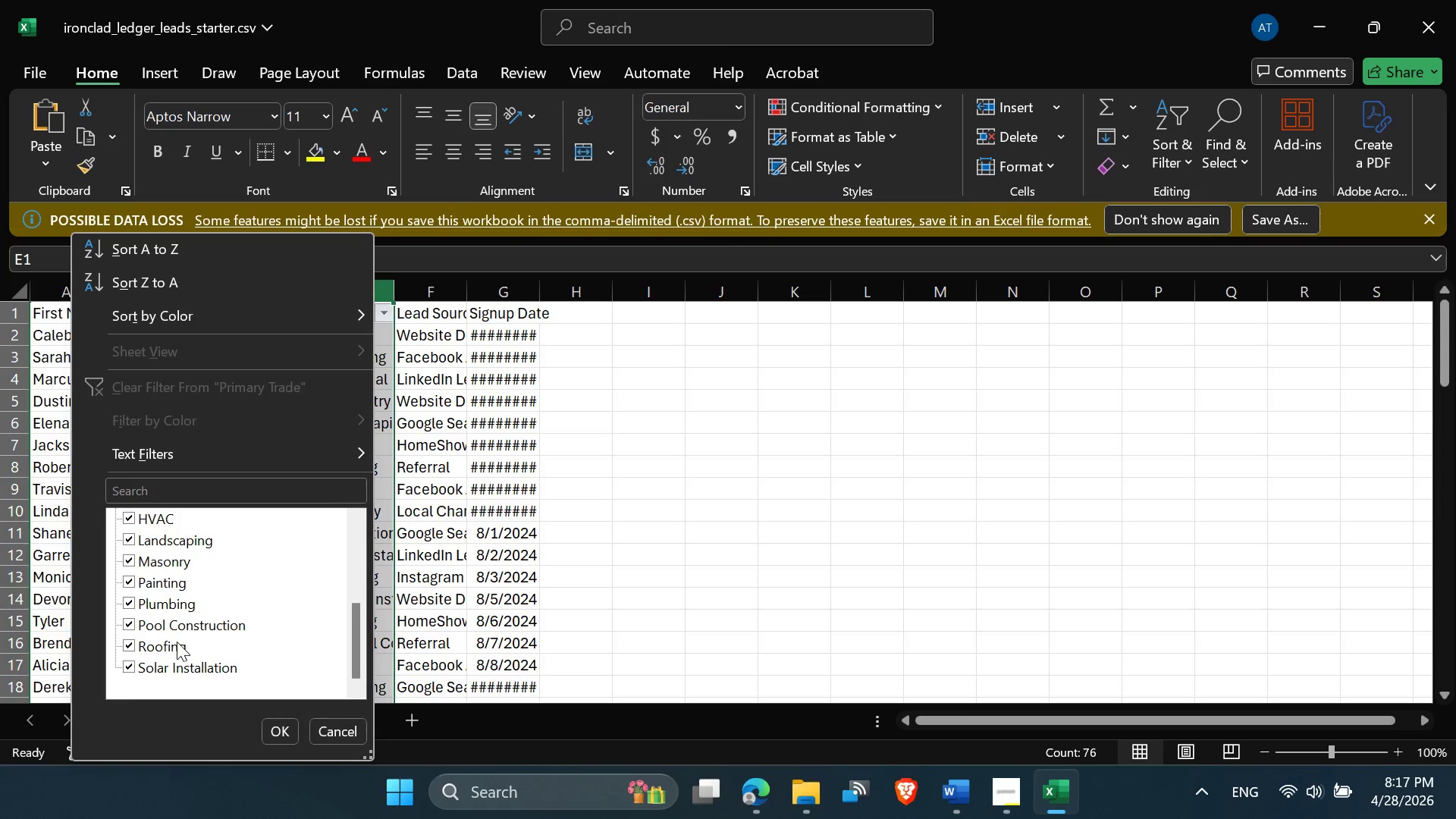 
scroll: coordinate [177, 639], scroll_direction: up, amount: 4.0
 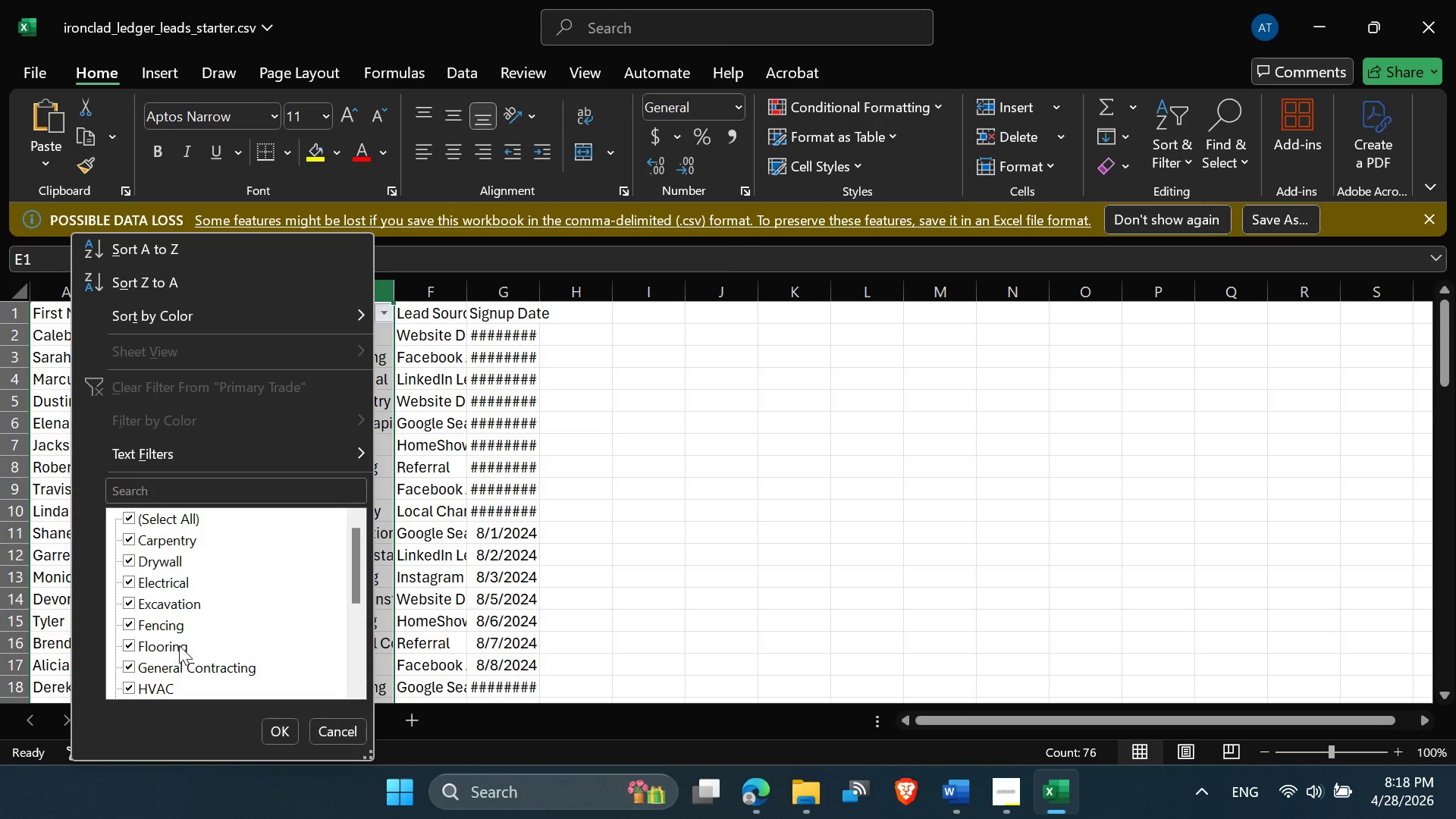 
scroll: coordinate [180, 664], scroll_direction: down, amount: 4.0
 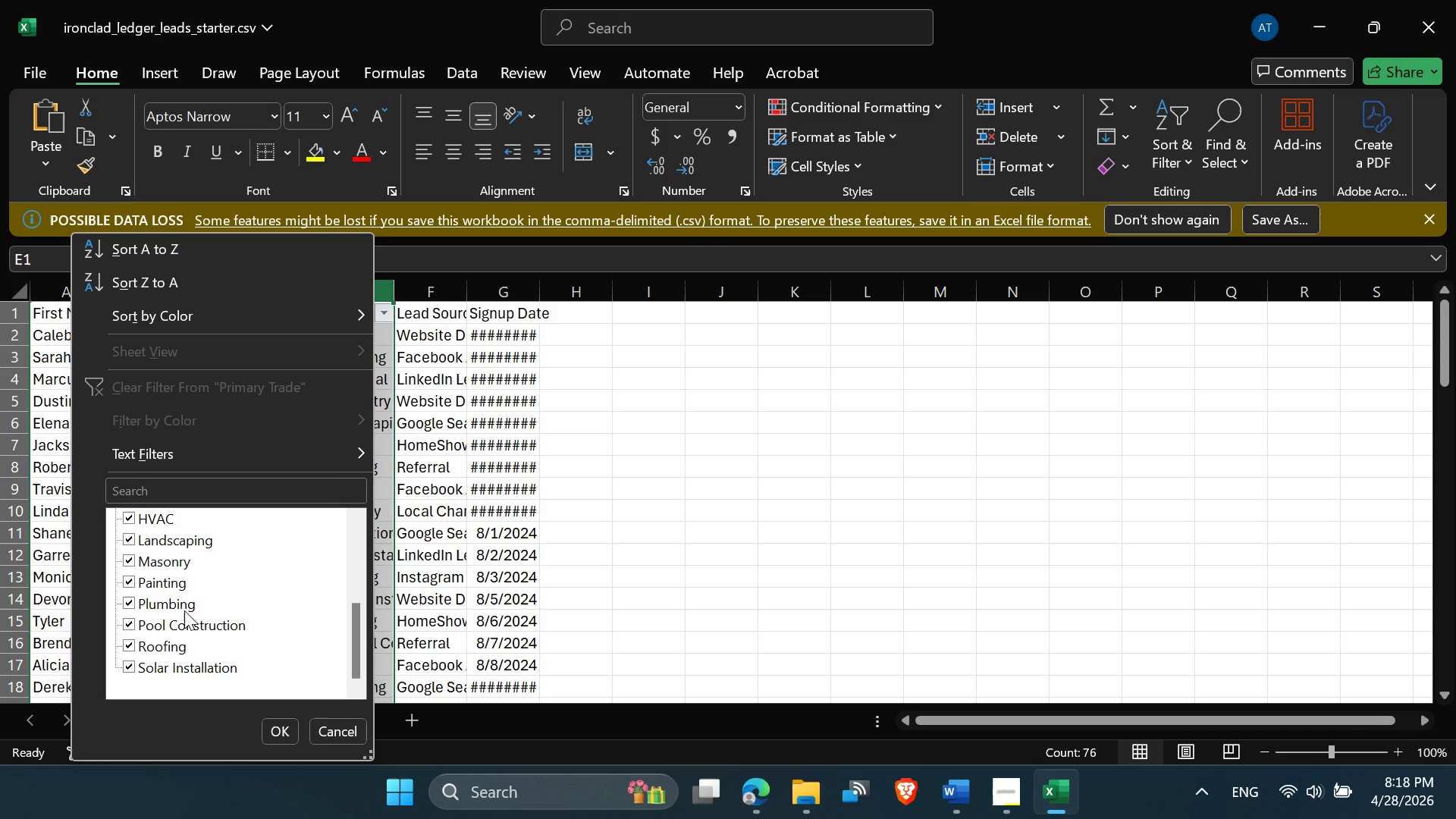 
scroll: coordinate [184, 610], scroll_direction: up, amount: 3.0
 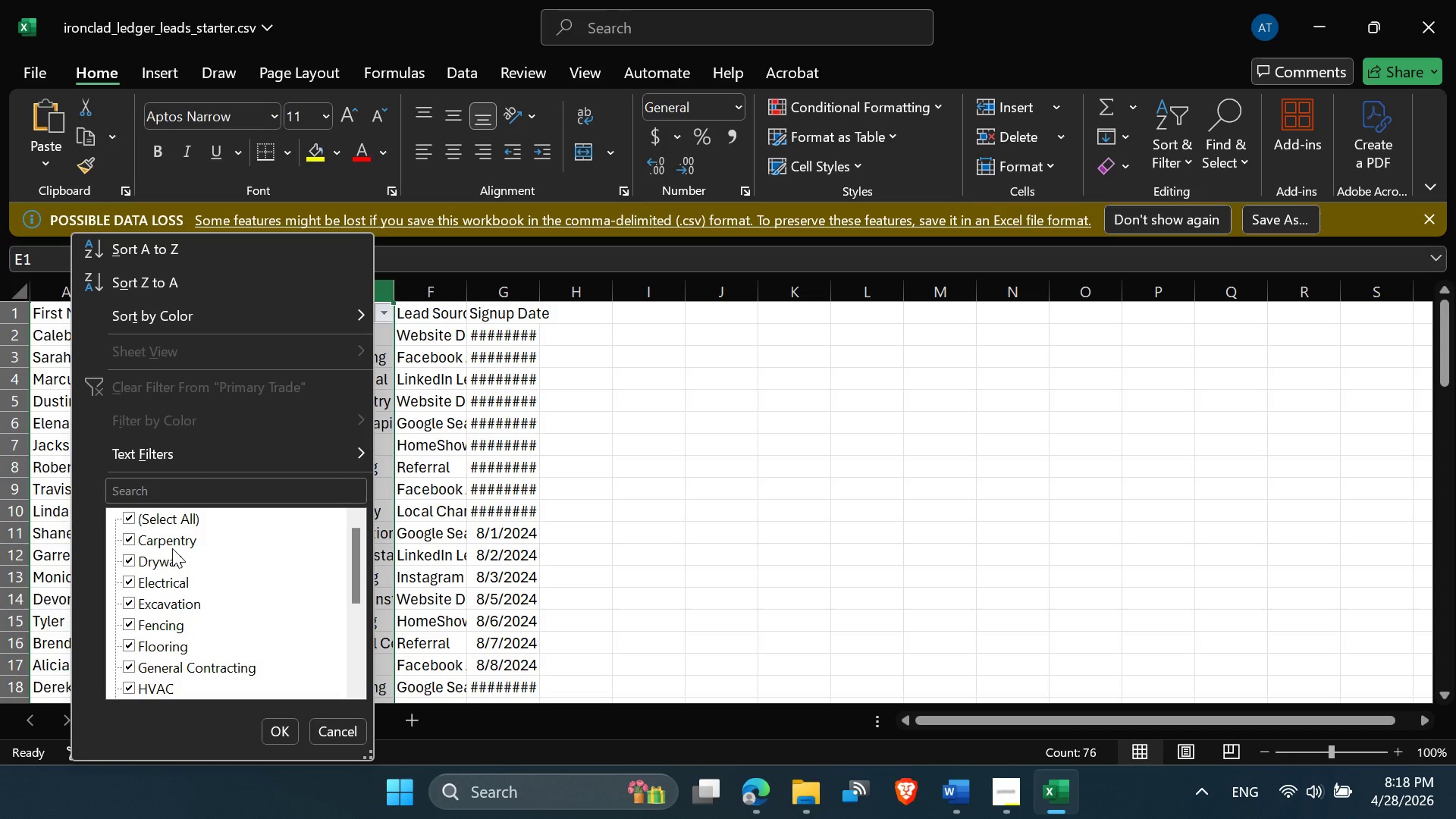 
double_click([172, 544])
 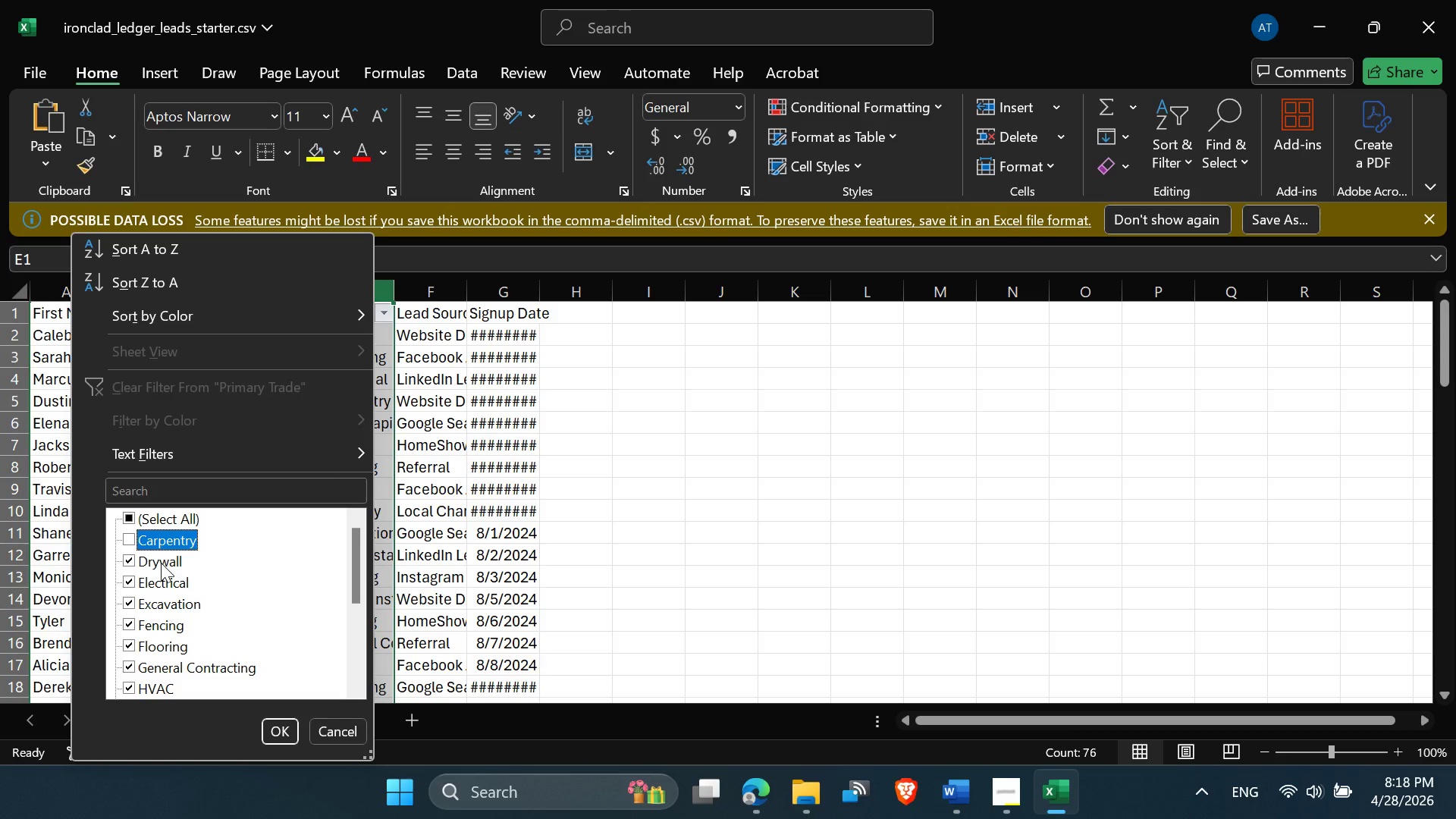 
 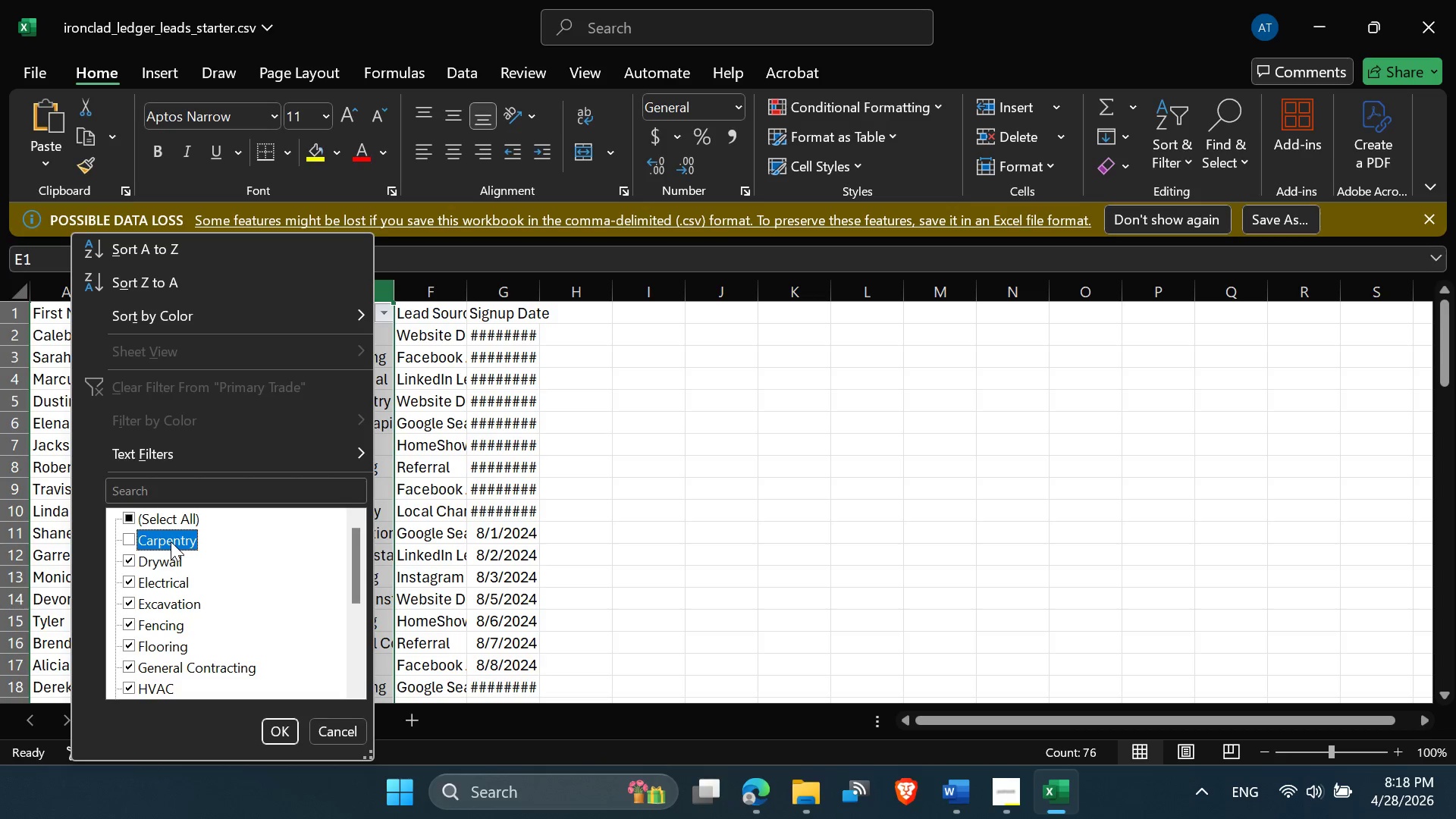 
double_click([171, 541])
 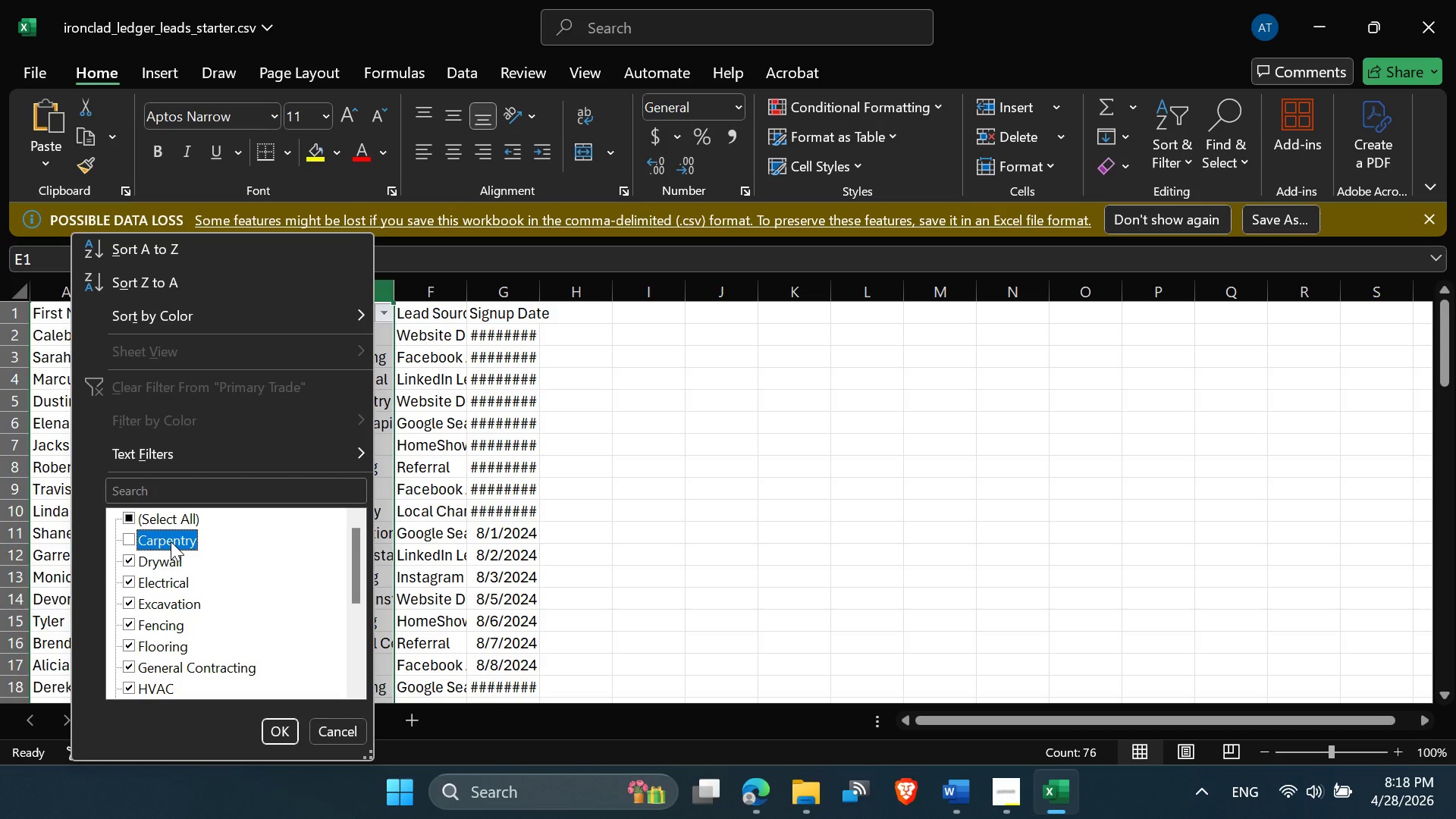 
double_click([171, 541])
 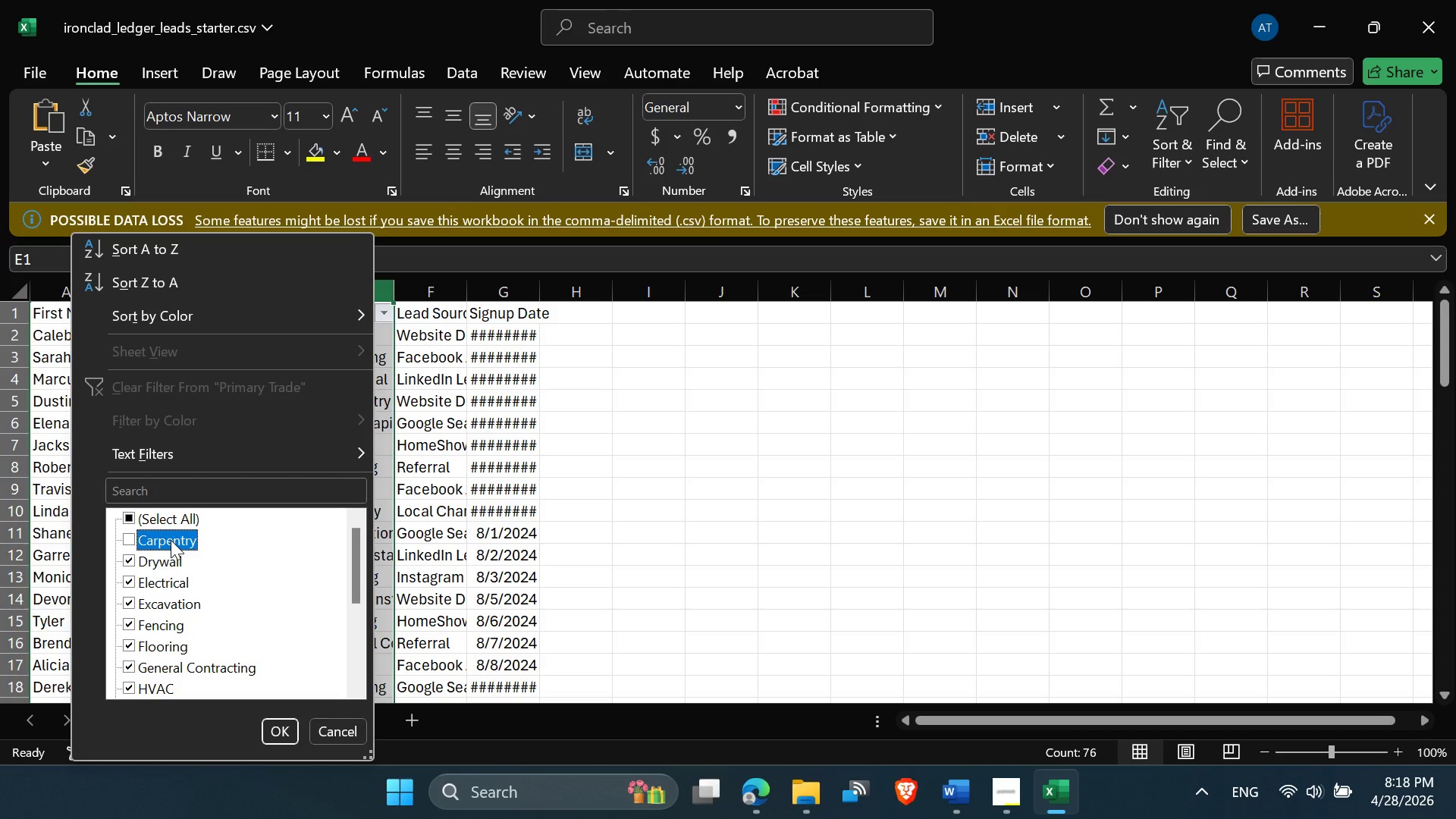 
key(Control+C)
 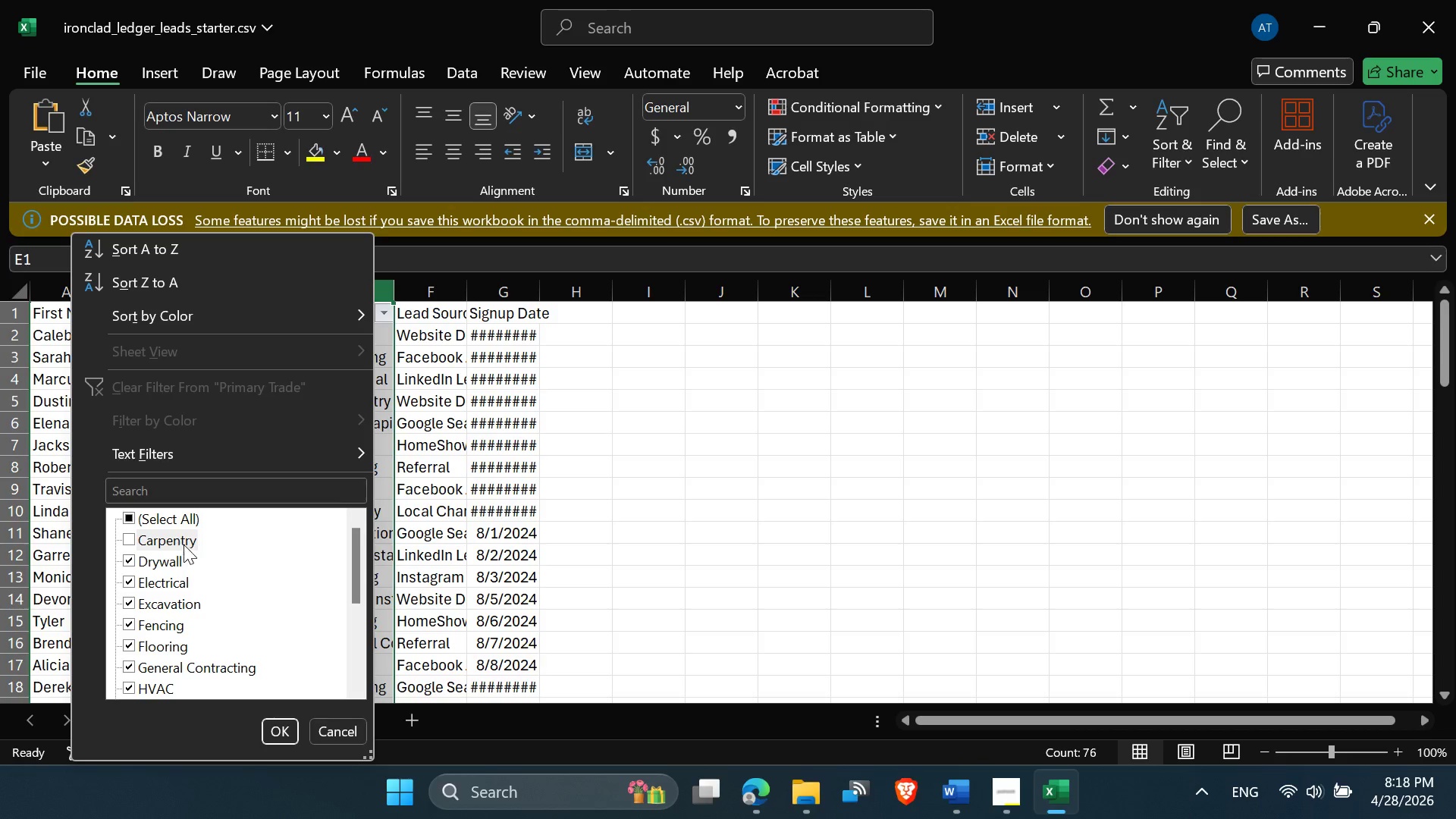 
double_click([179, 541])
 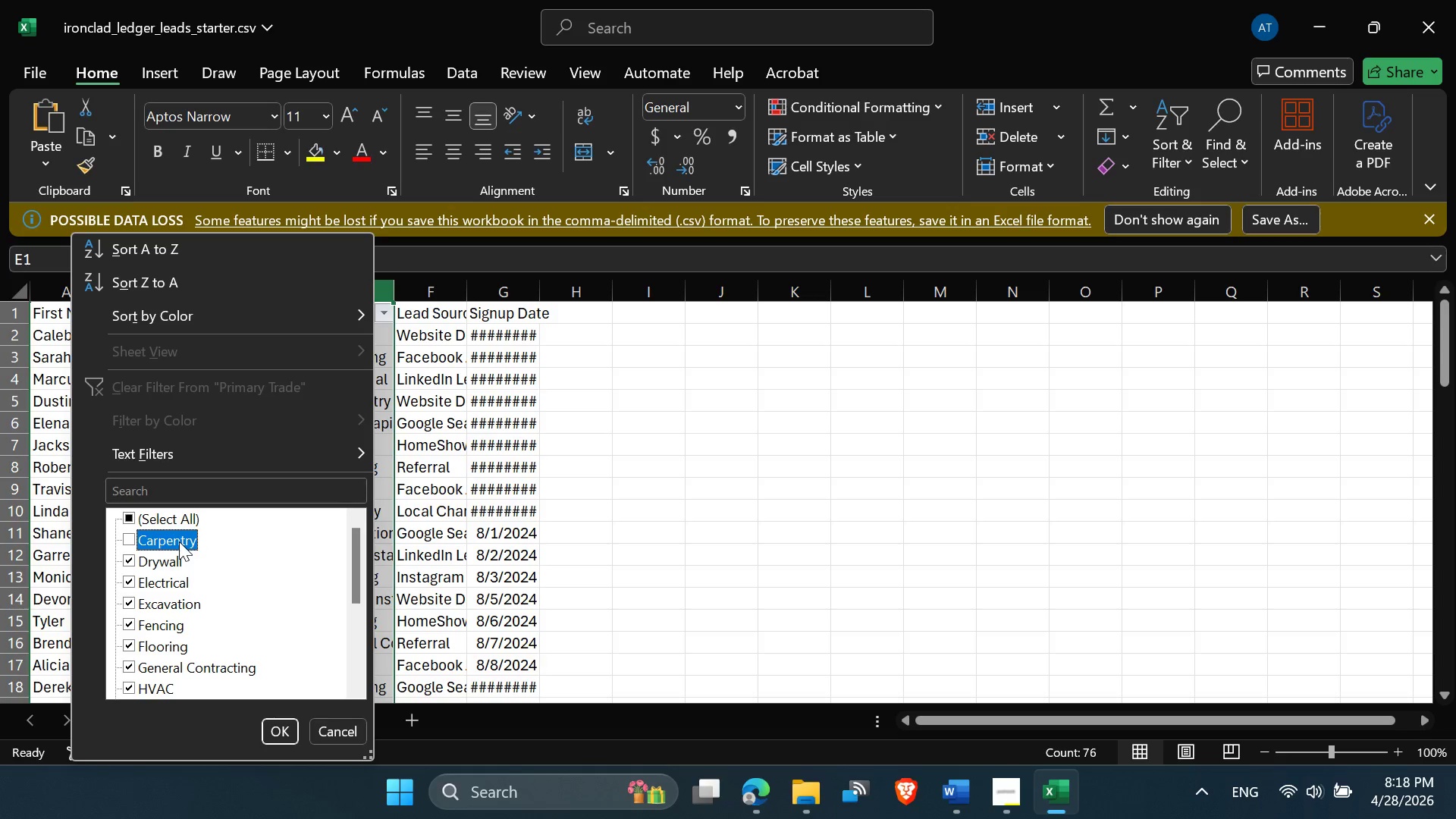 
double_click([179, 541])
 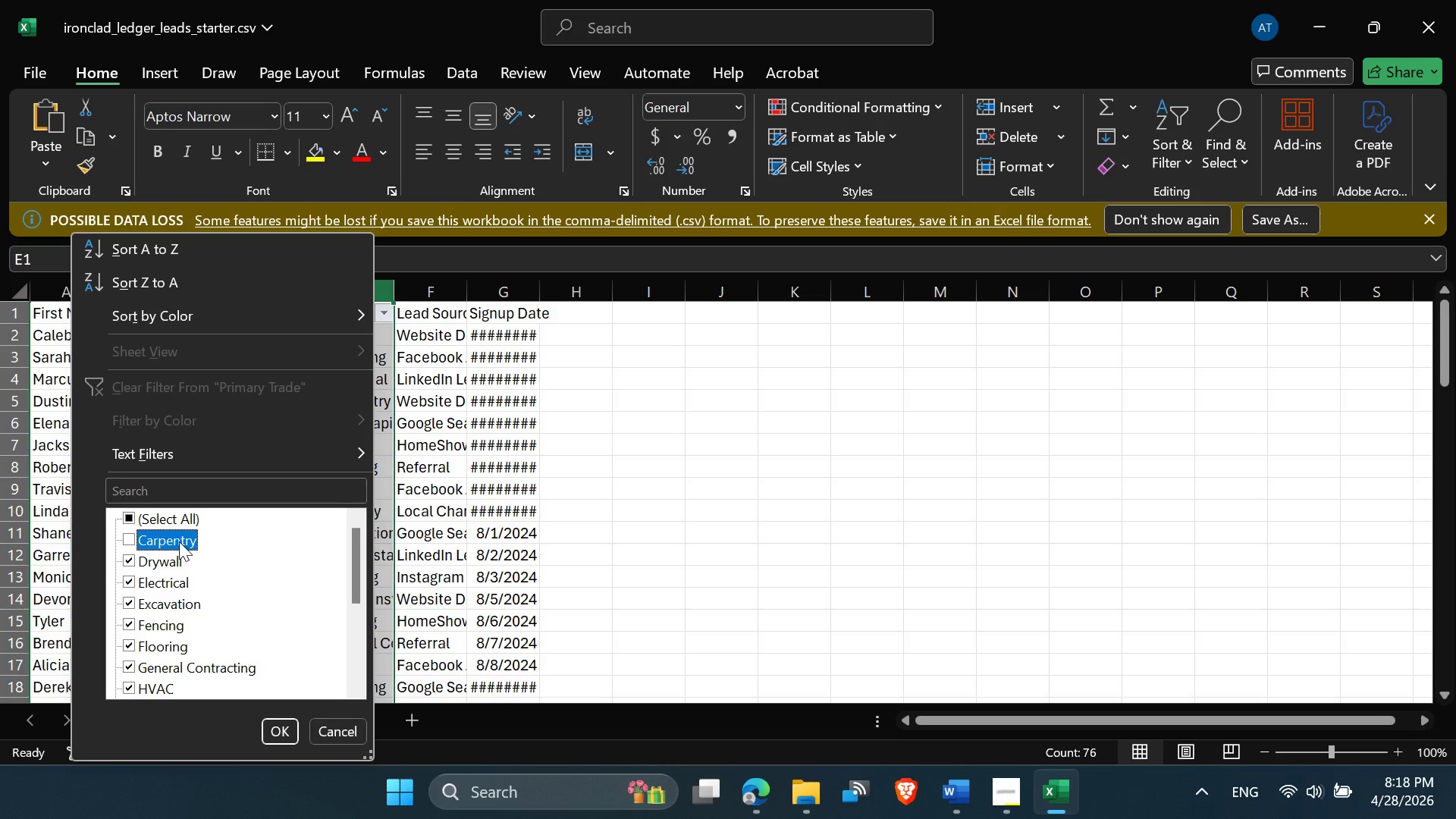 
left_click([179, 541])
 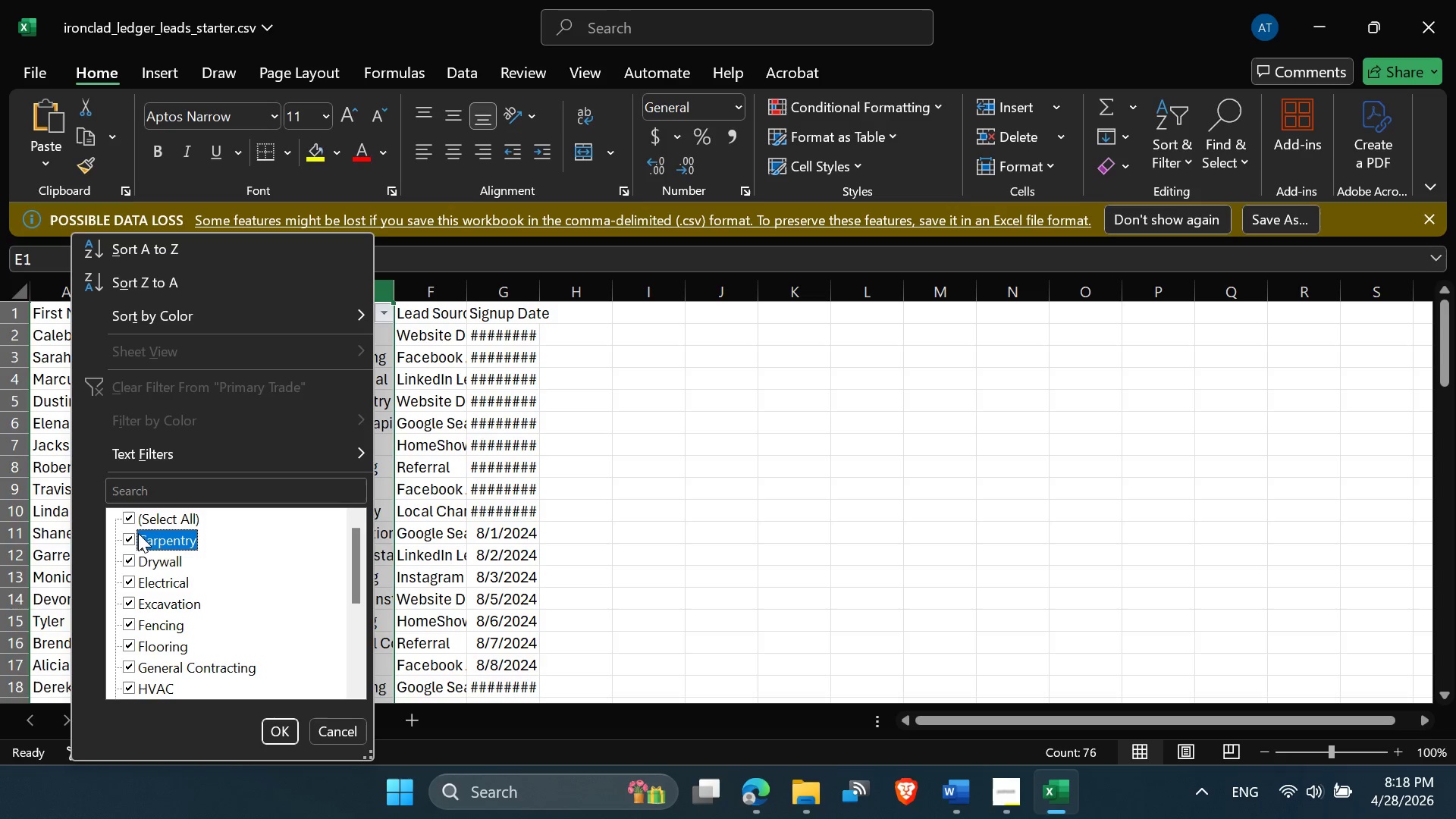 
left_click([127, 516])
 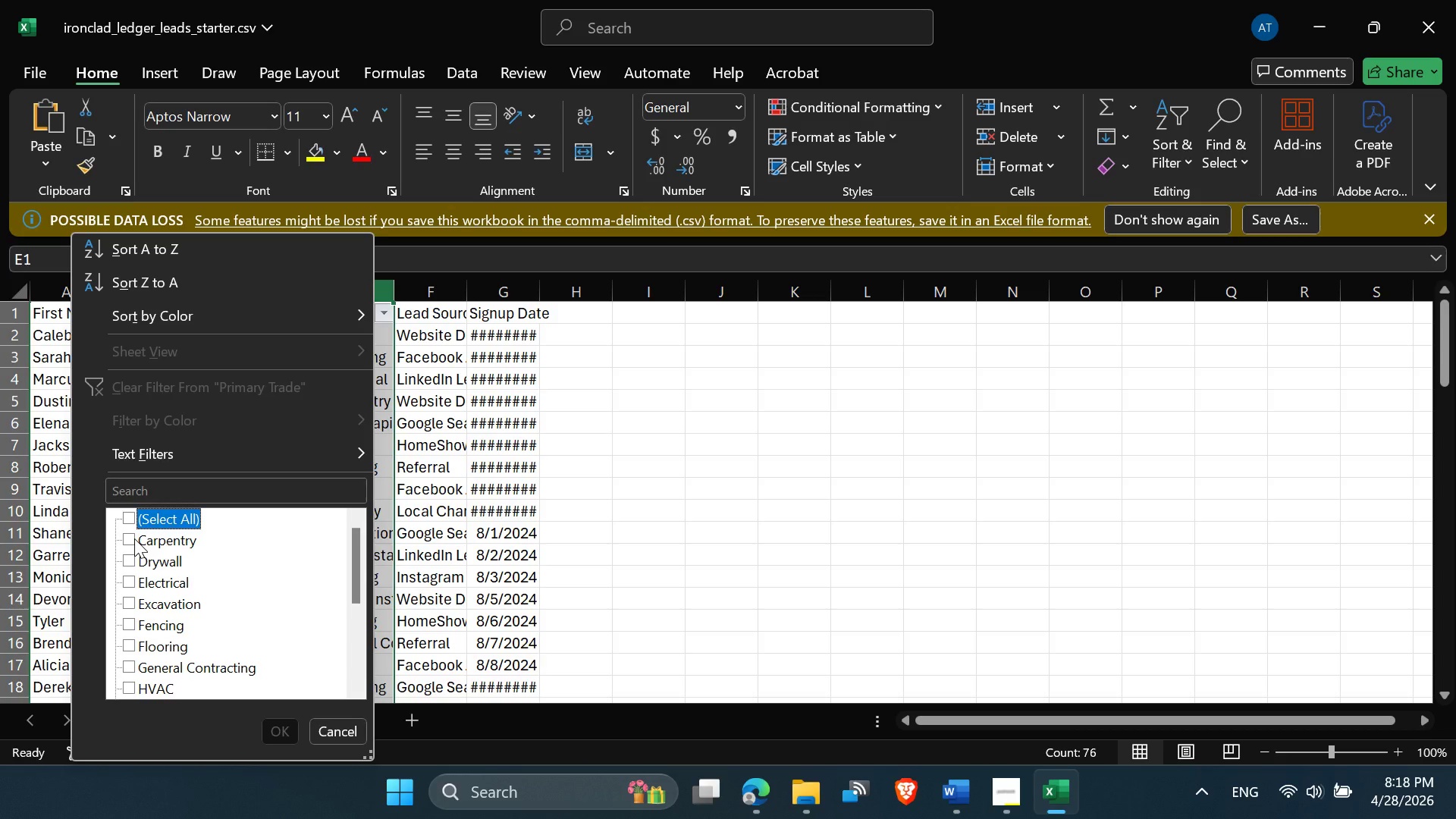 
left_click([134, 538])
 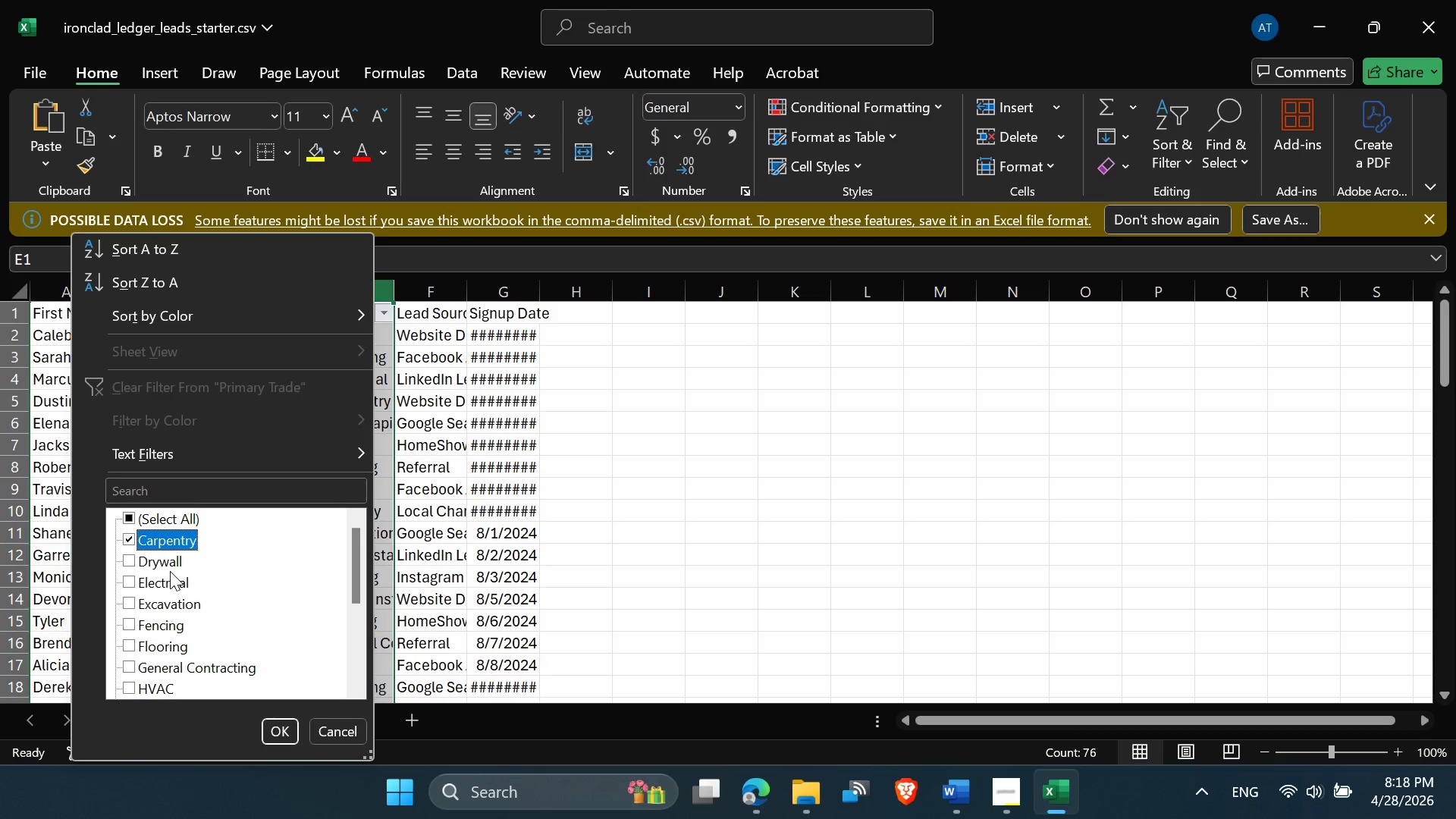 
scroll: coordinate [154, 635], scroll_direction: down, amount: 4.0
 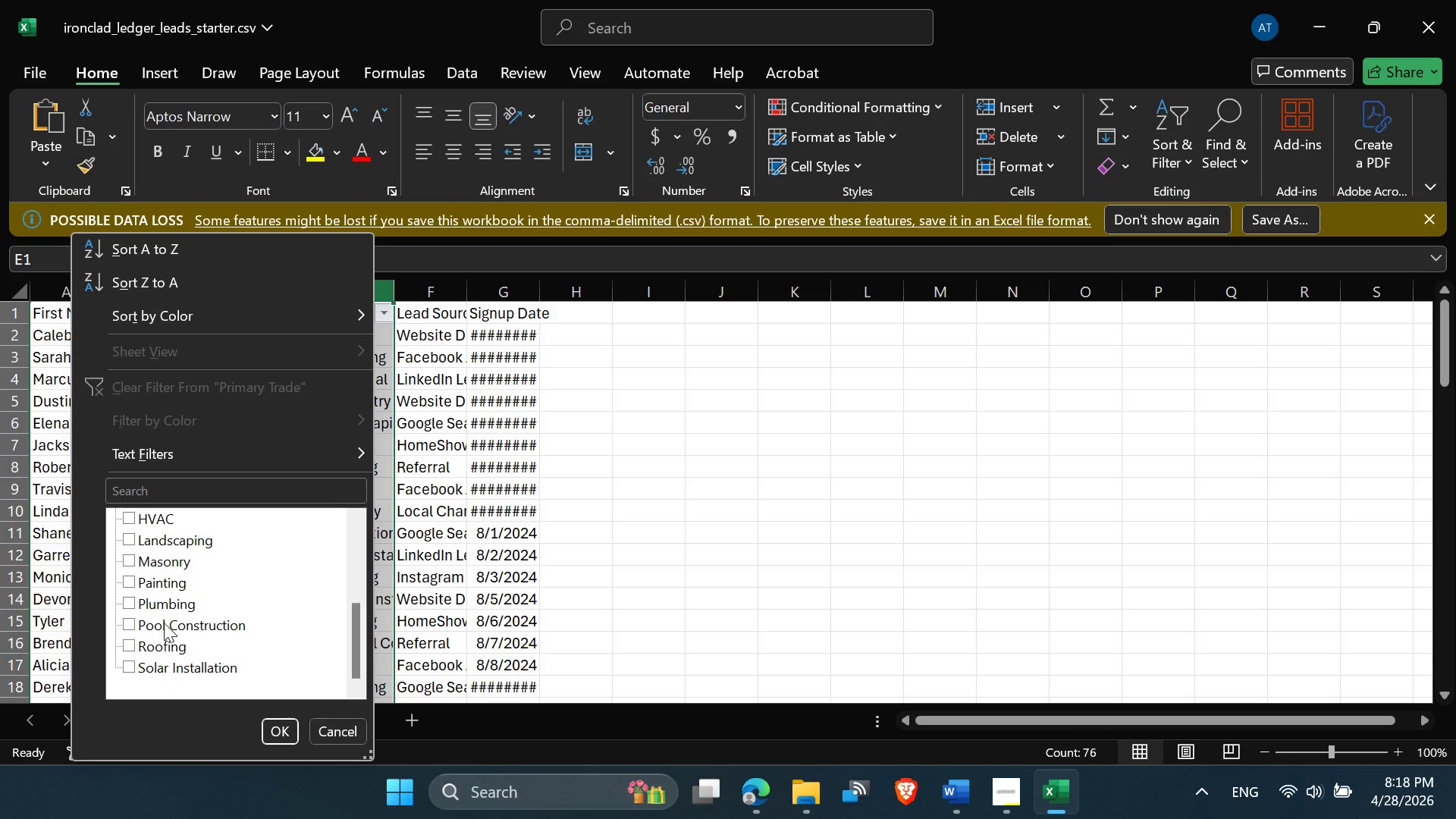 
scroll: coordinate [172, 602], scroll_direction: up, amount: 4.0
 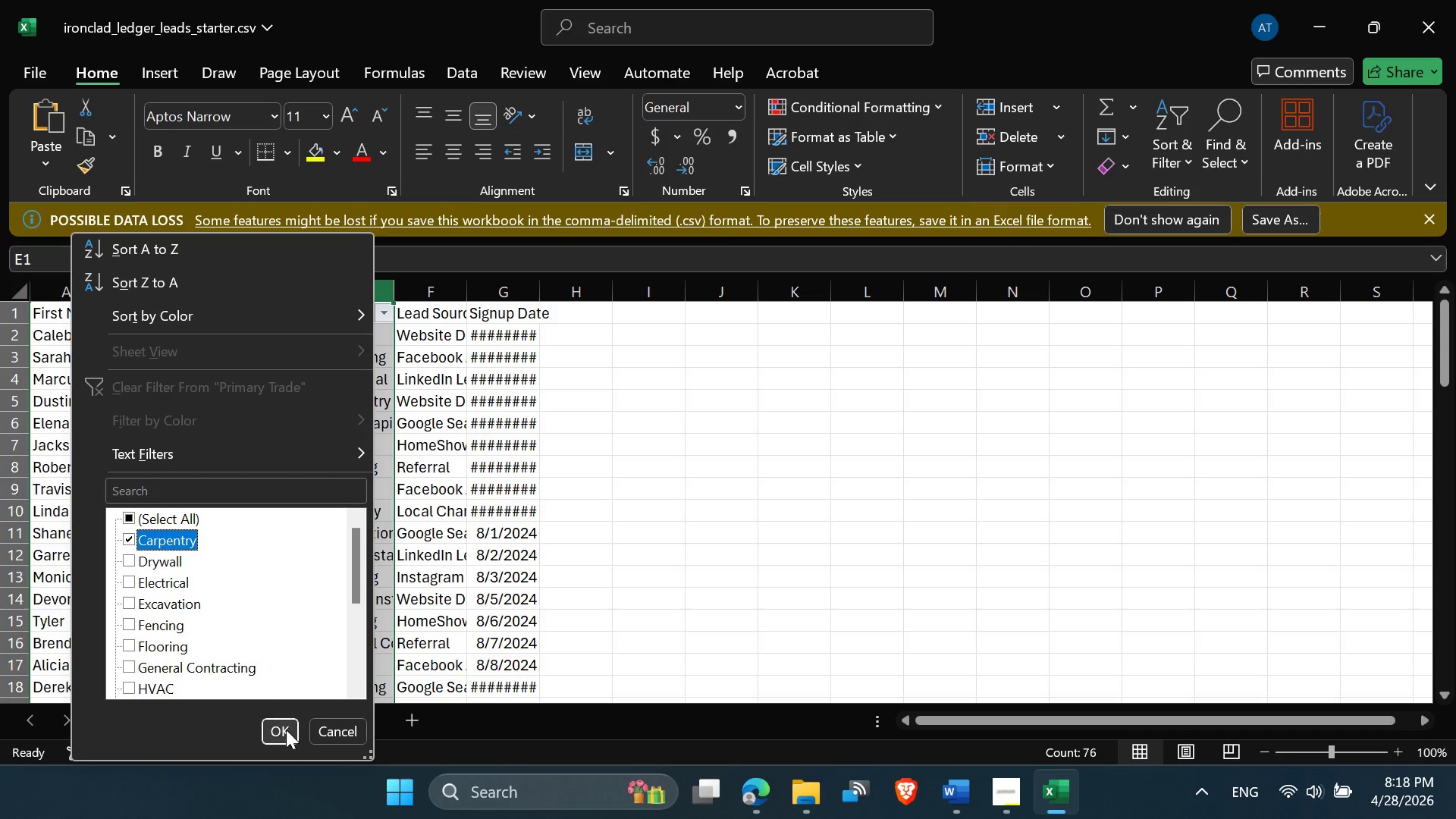 
left_click([286, 730])
 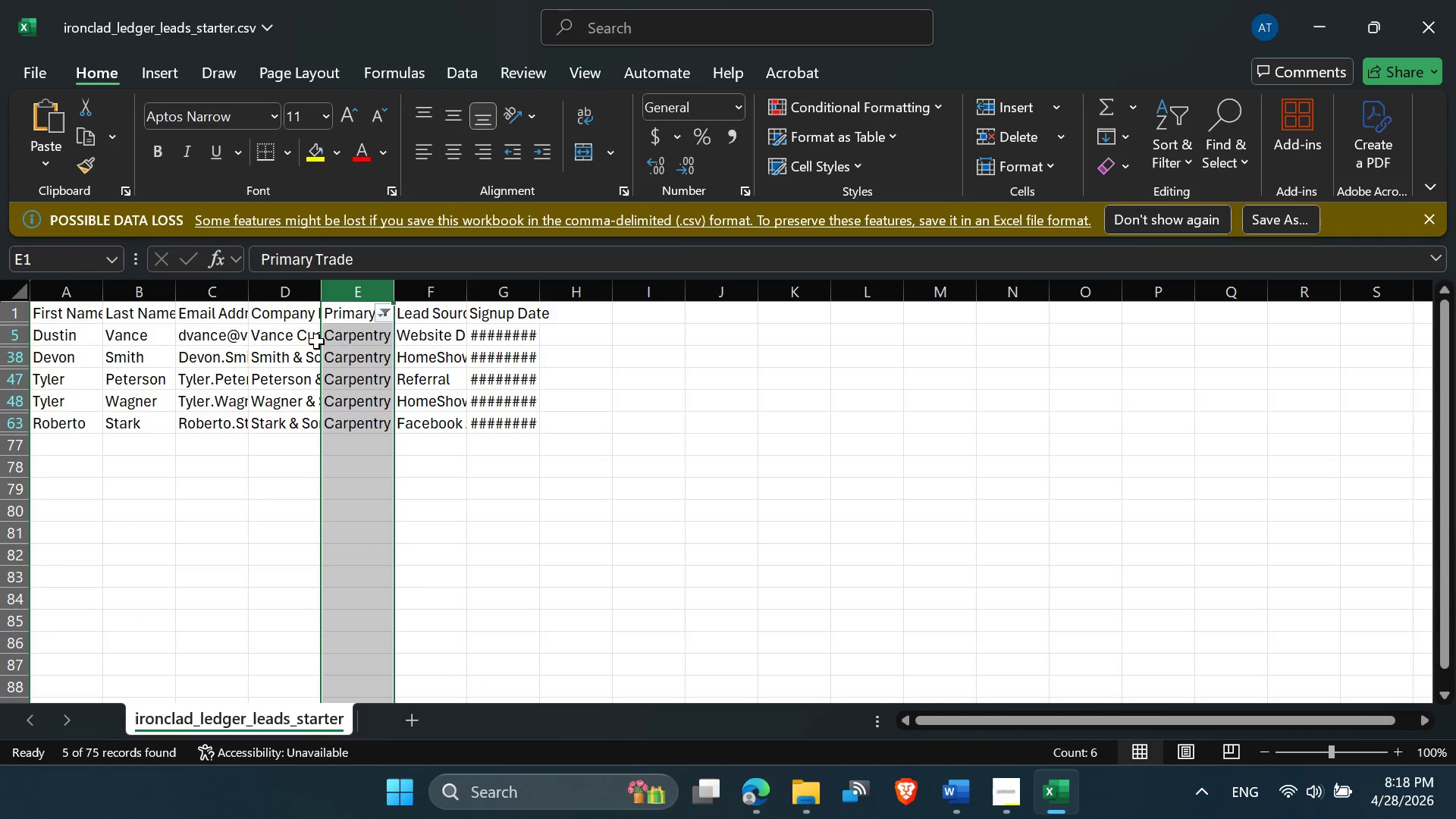 
left_click([338, 338])
 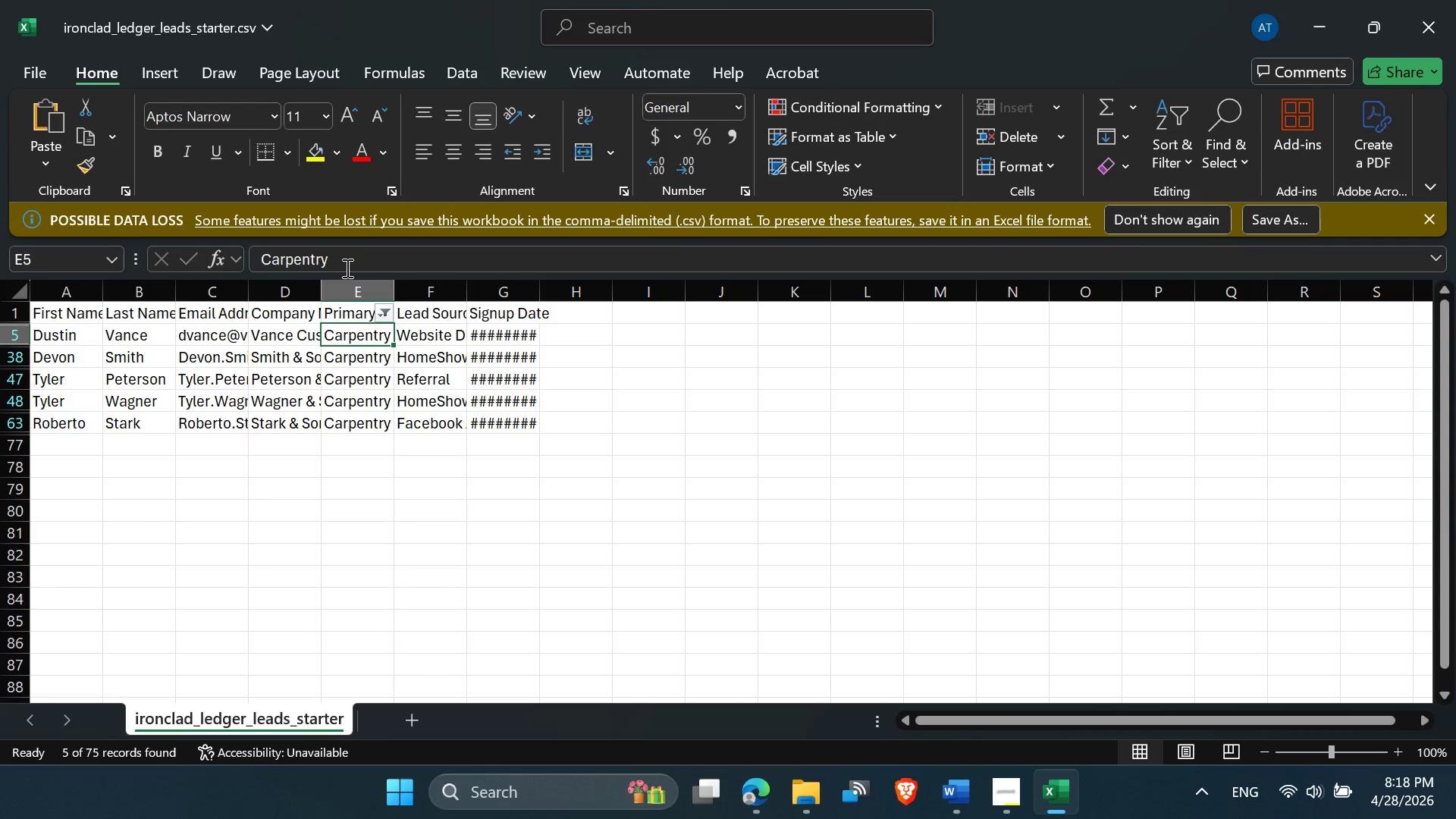 
left_click_drag(start_coordinate=[346, 268], to_coordinate=[265, 262])
 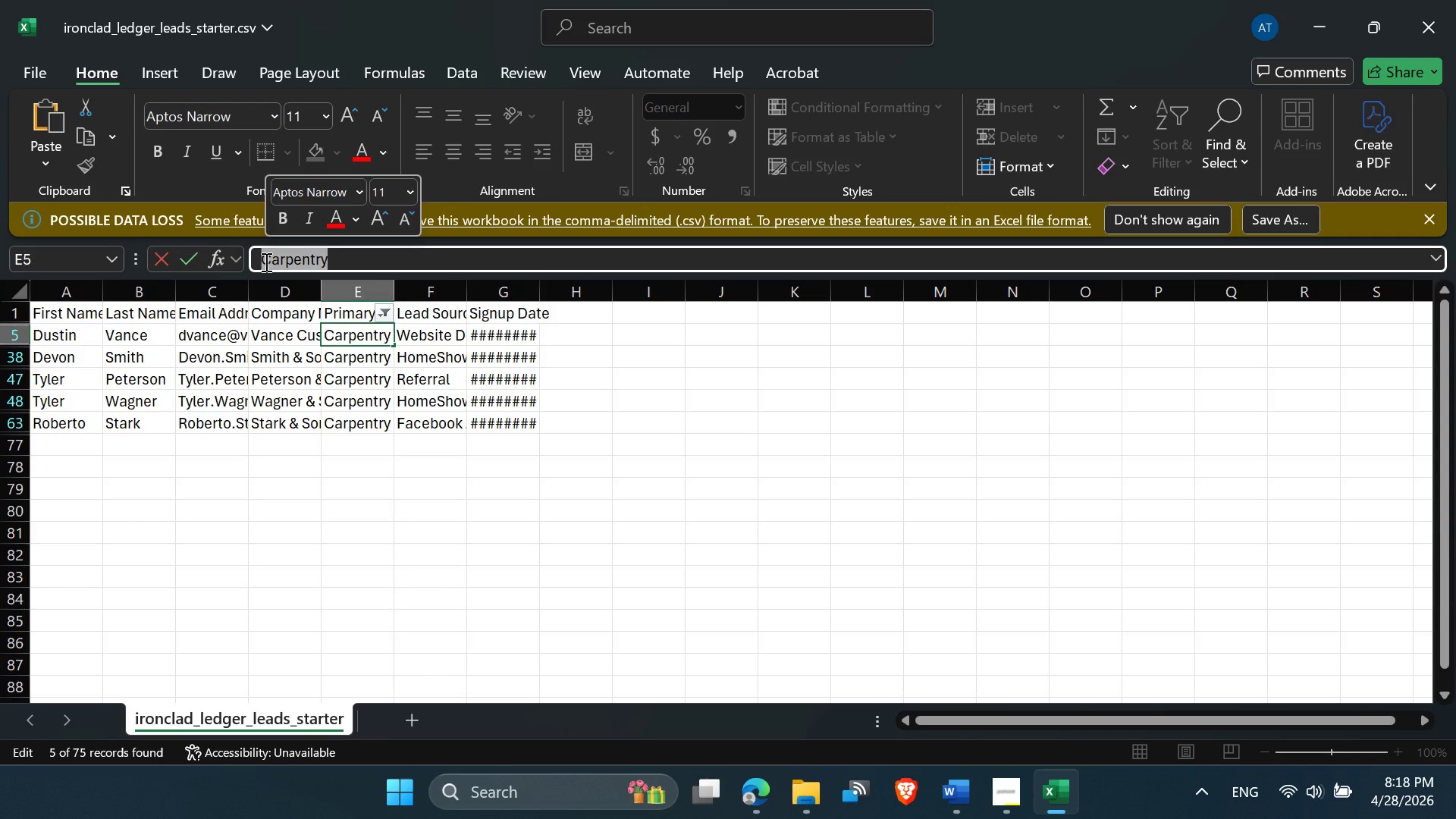 
key(Control+C)
 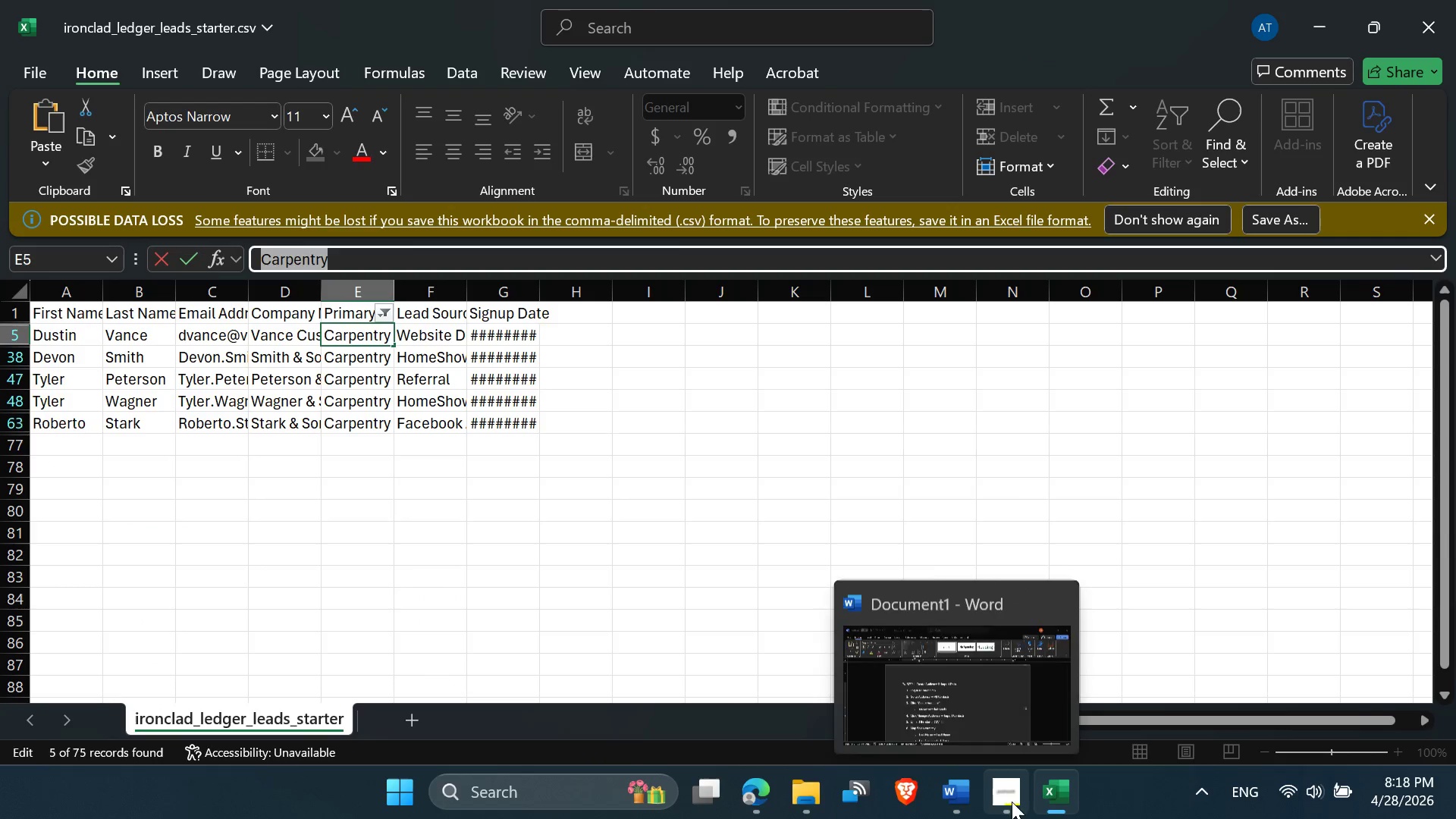 
left_click([769, 802])
 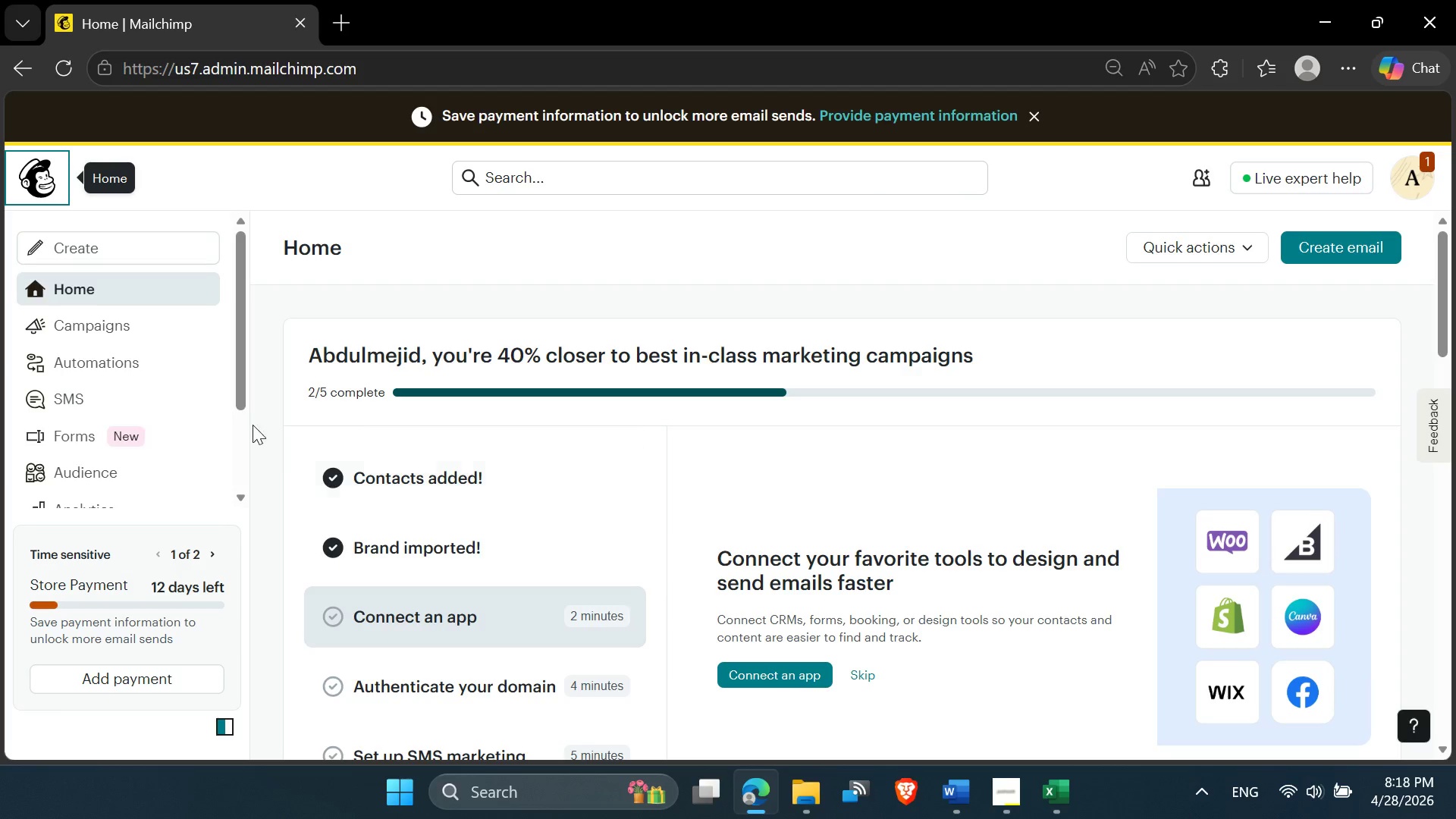 
scroll: coordinate [51, 459], scroll_direction: down, amount: 2.0
 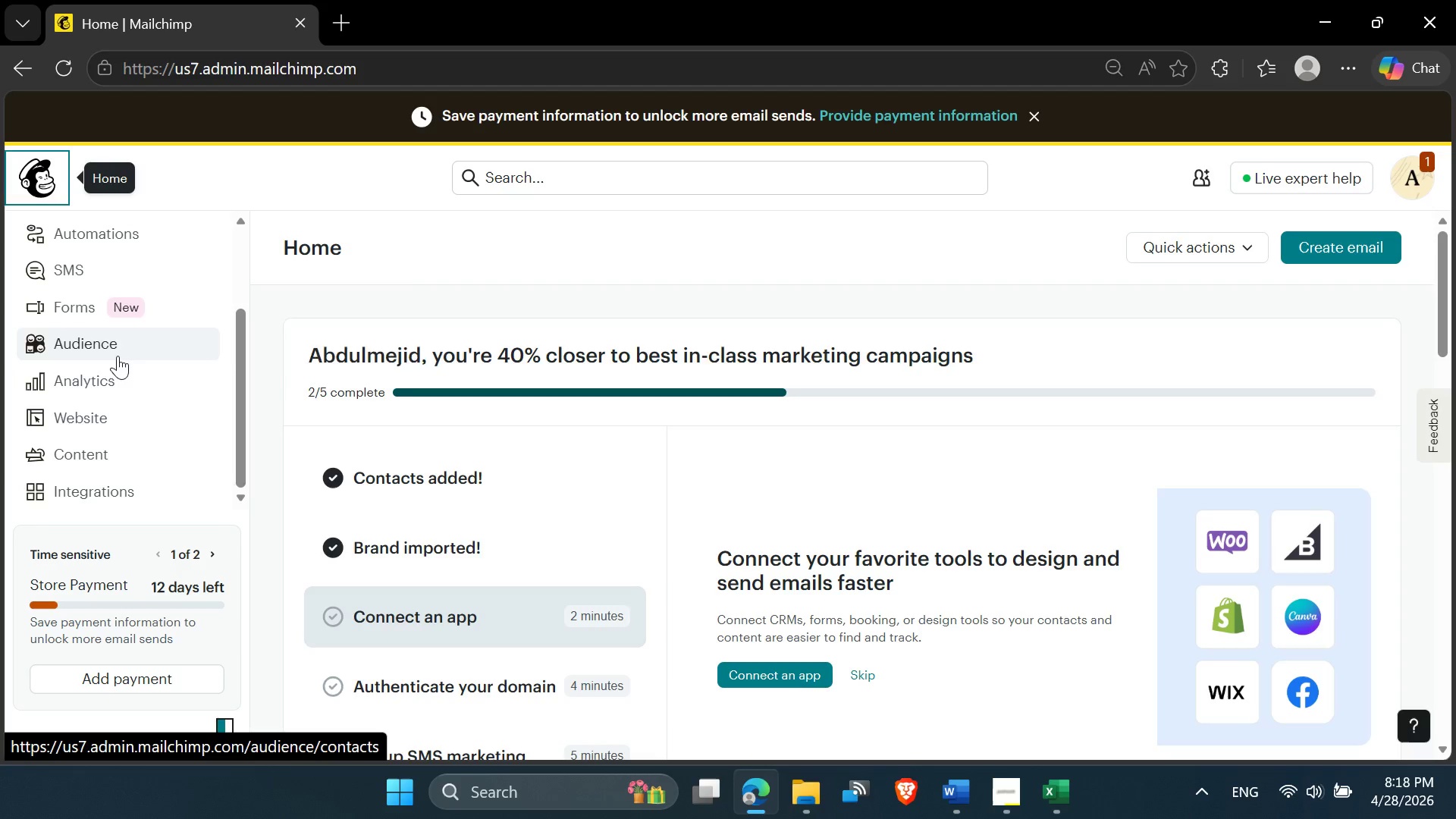 
left_click([118, 349])
 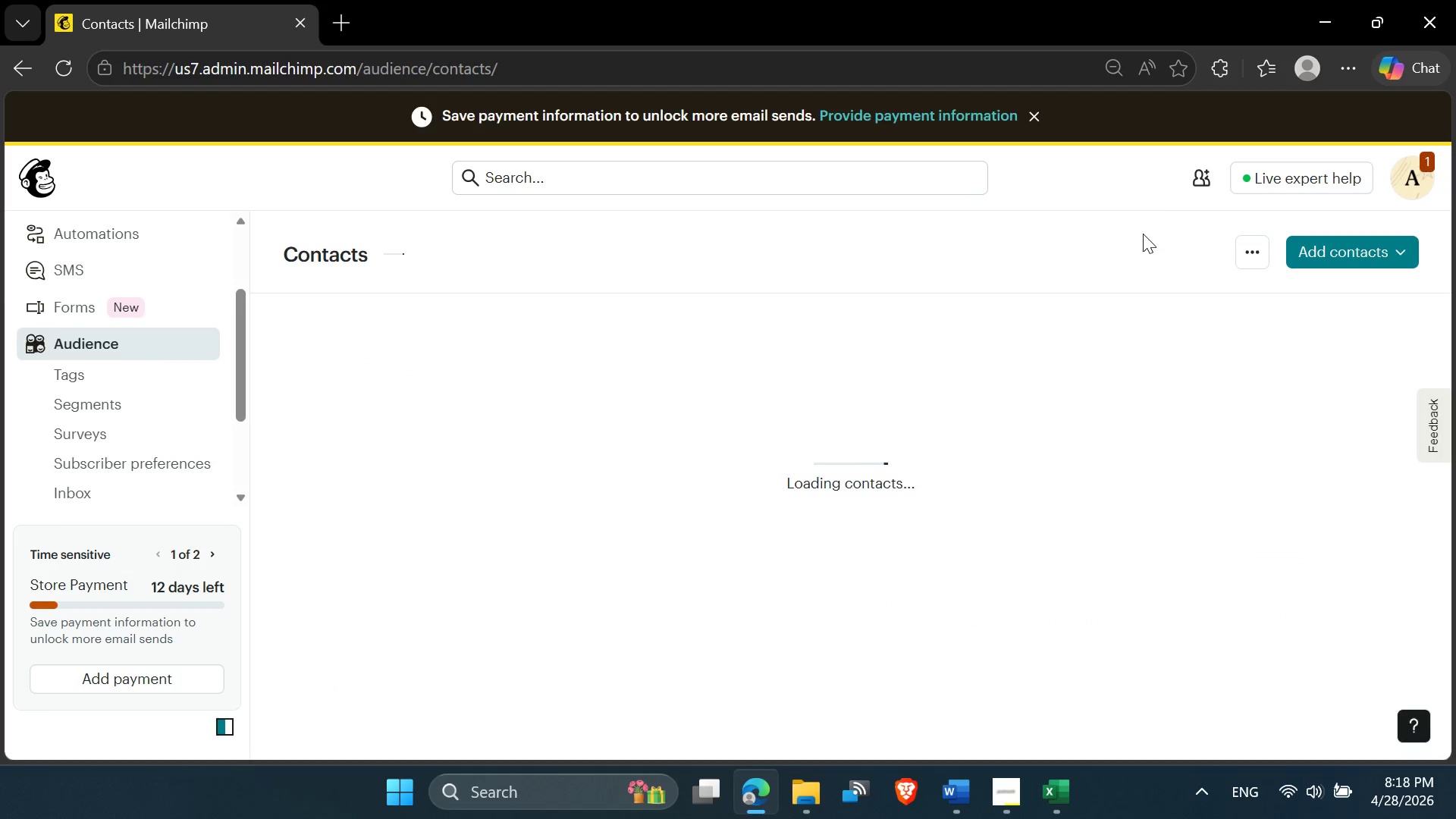 
wait(5.47)
 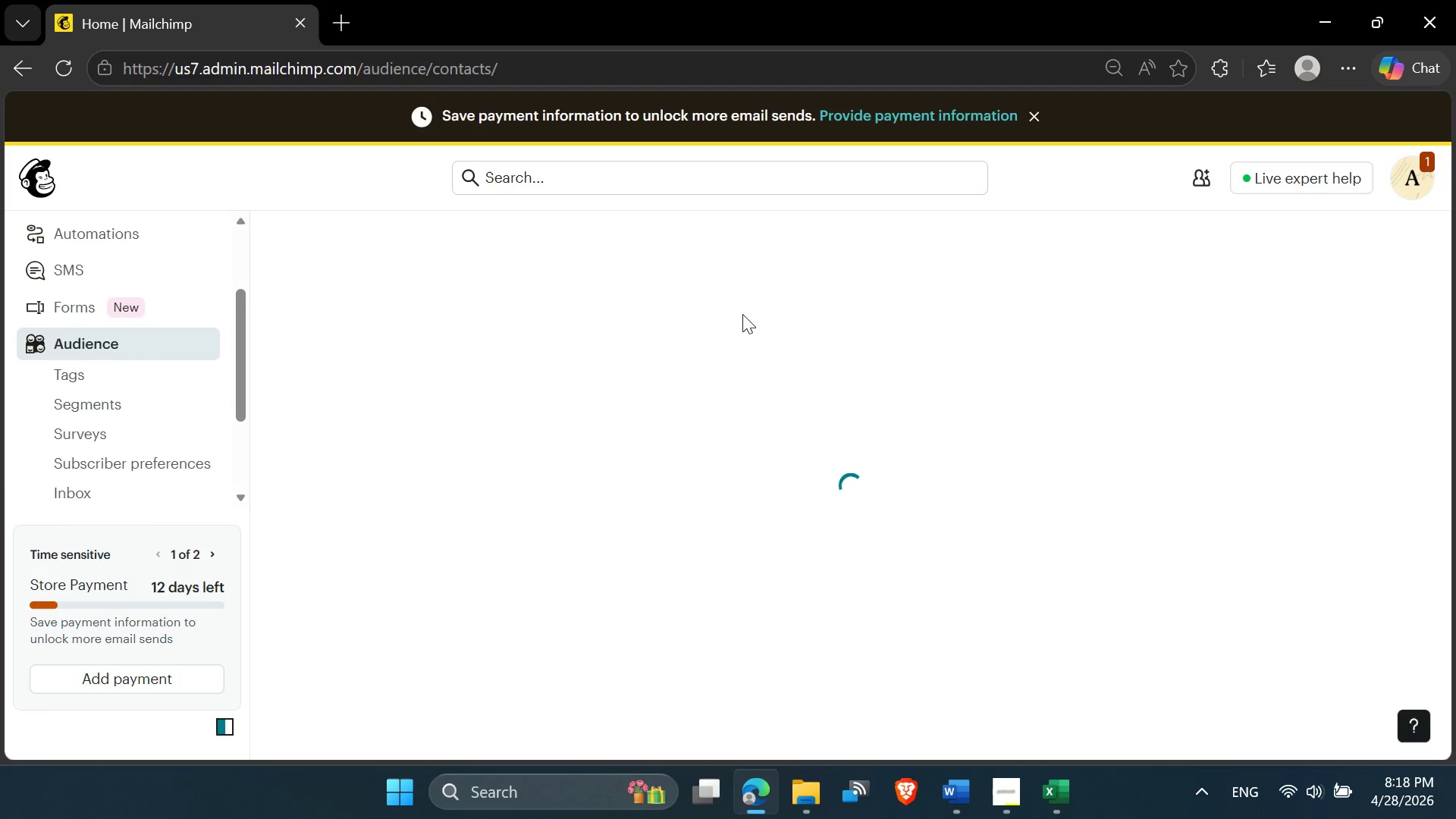 
left_click([1077, 256])
 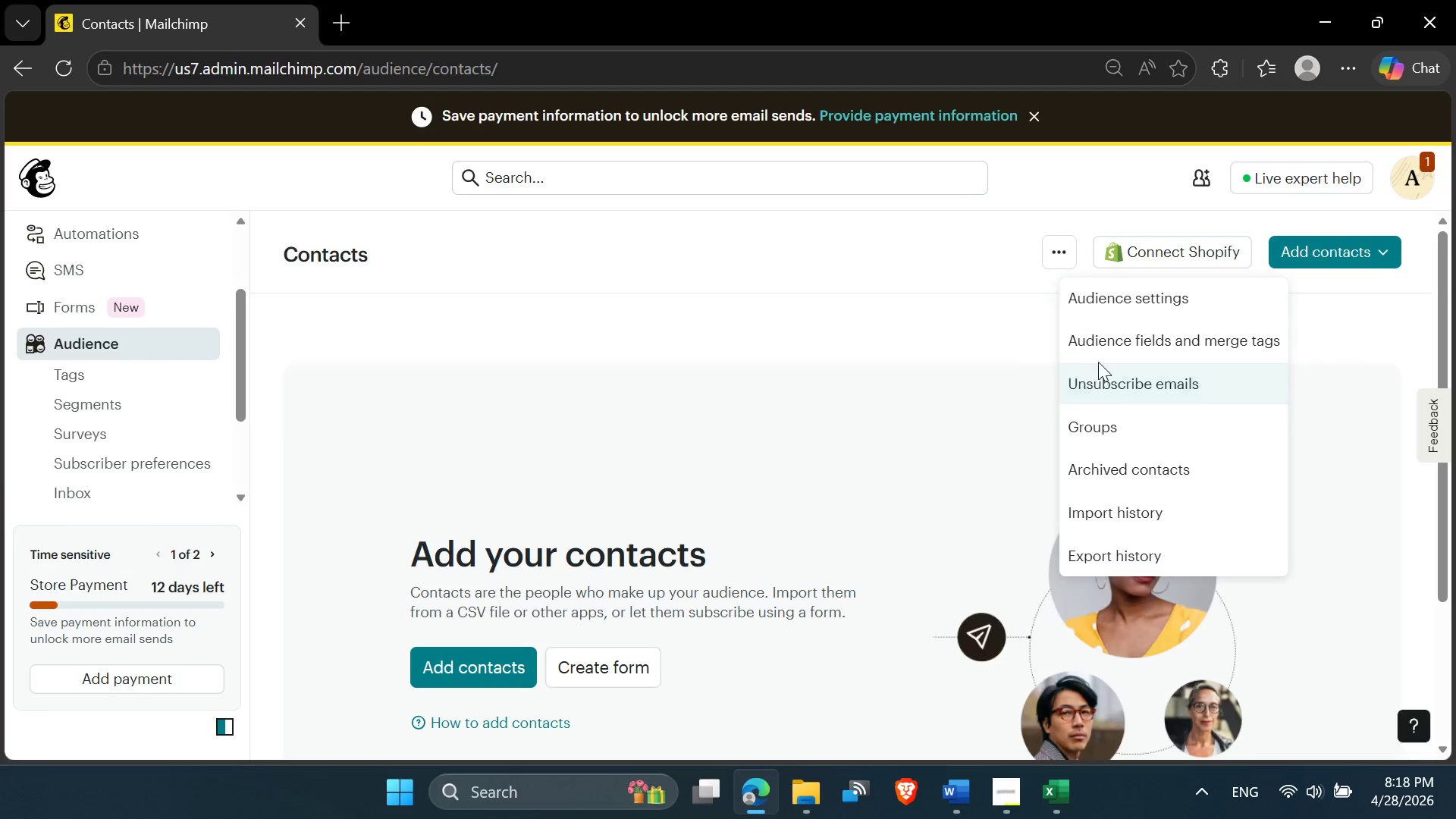 
left_click([1099, 343])
 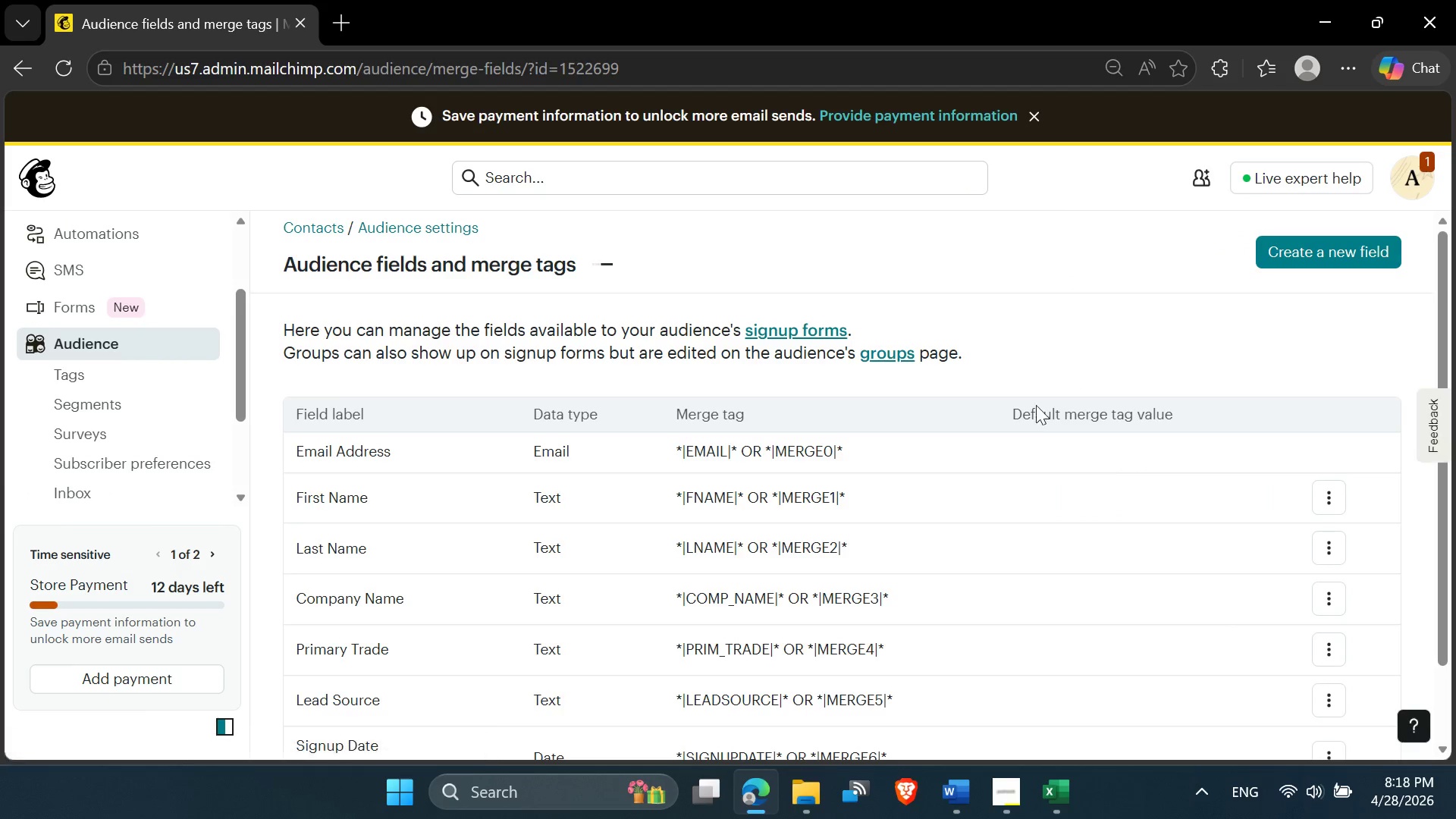 
scroll: coordinate [695, 607], scroll_direction: down, amount: 4.0
 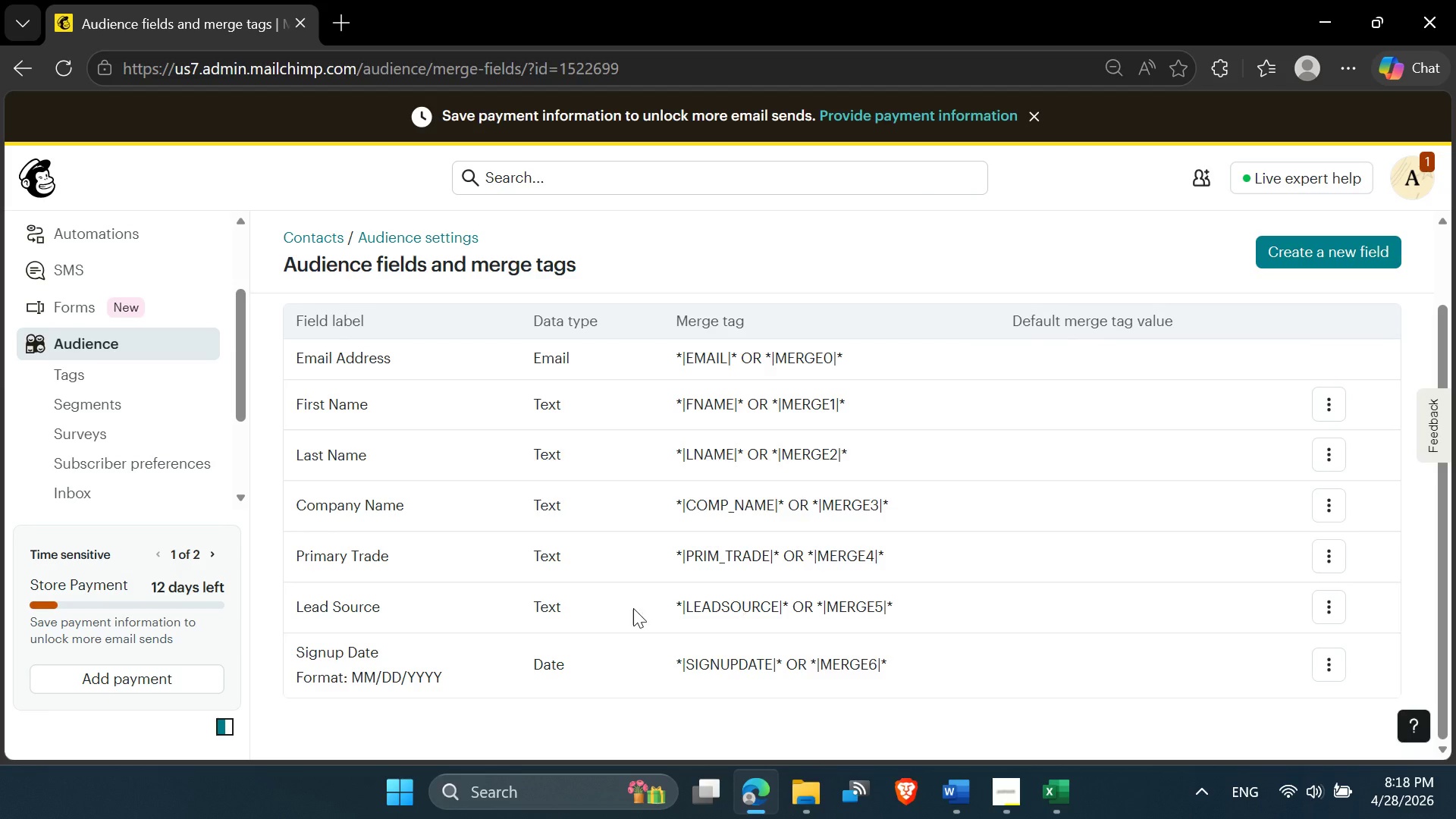 
left_click([420, 557])
 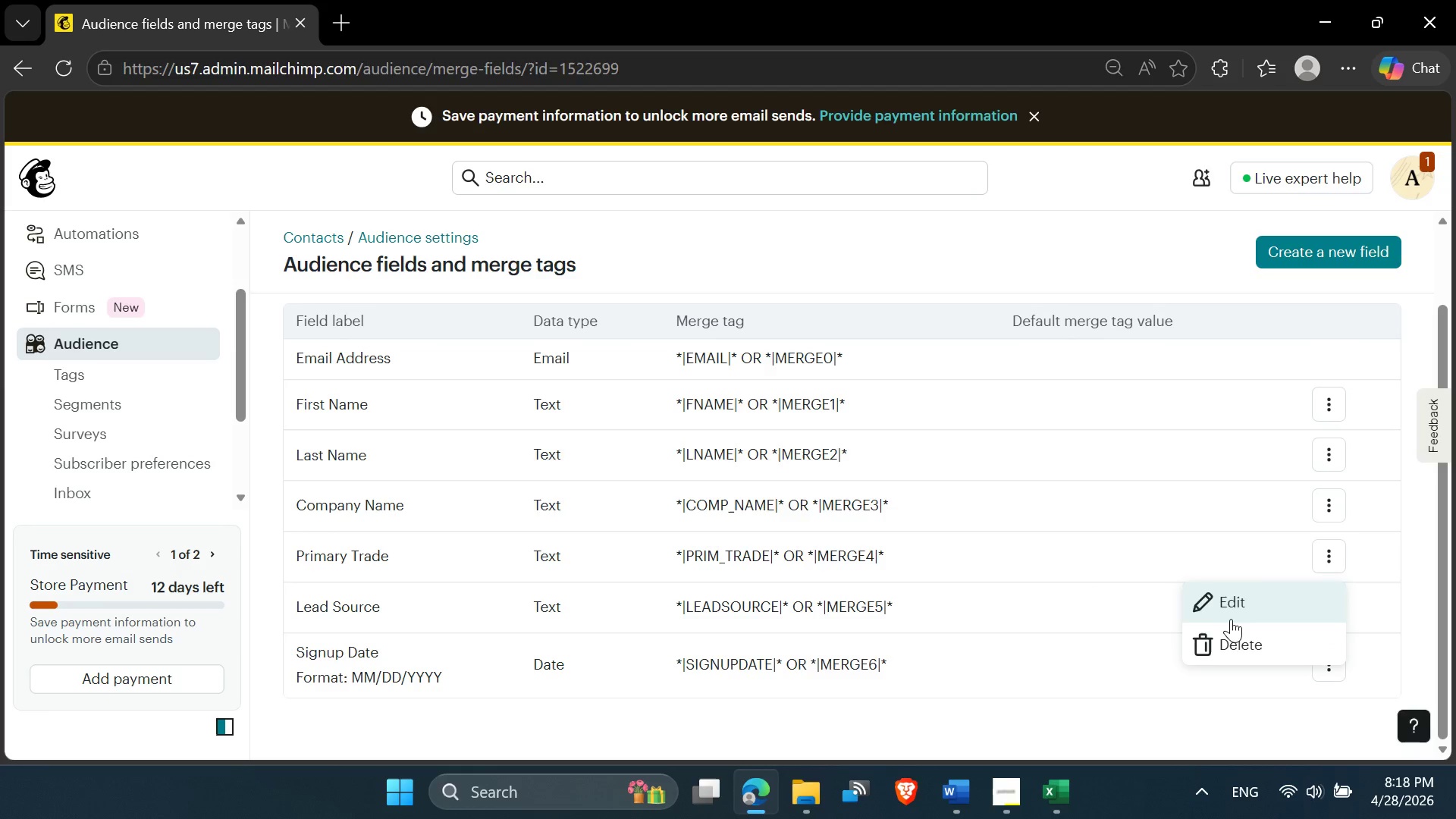 
left_click([1226, 639])
 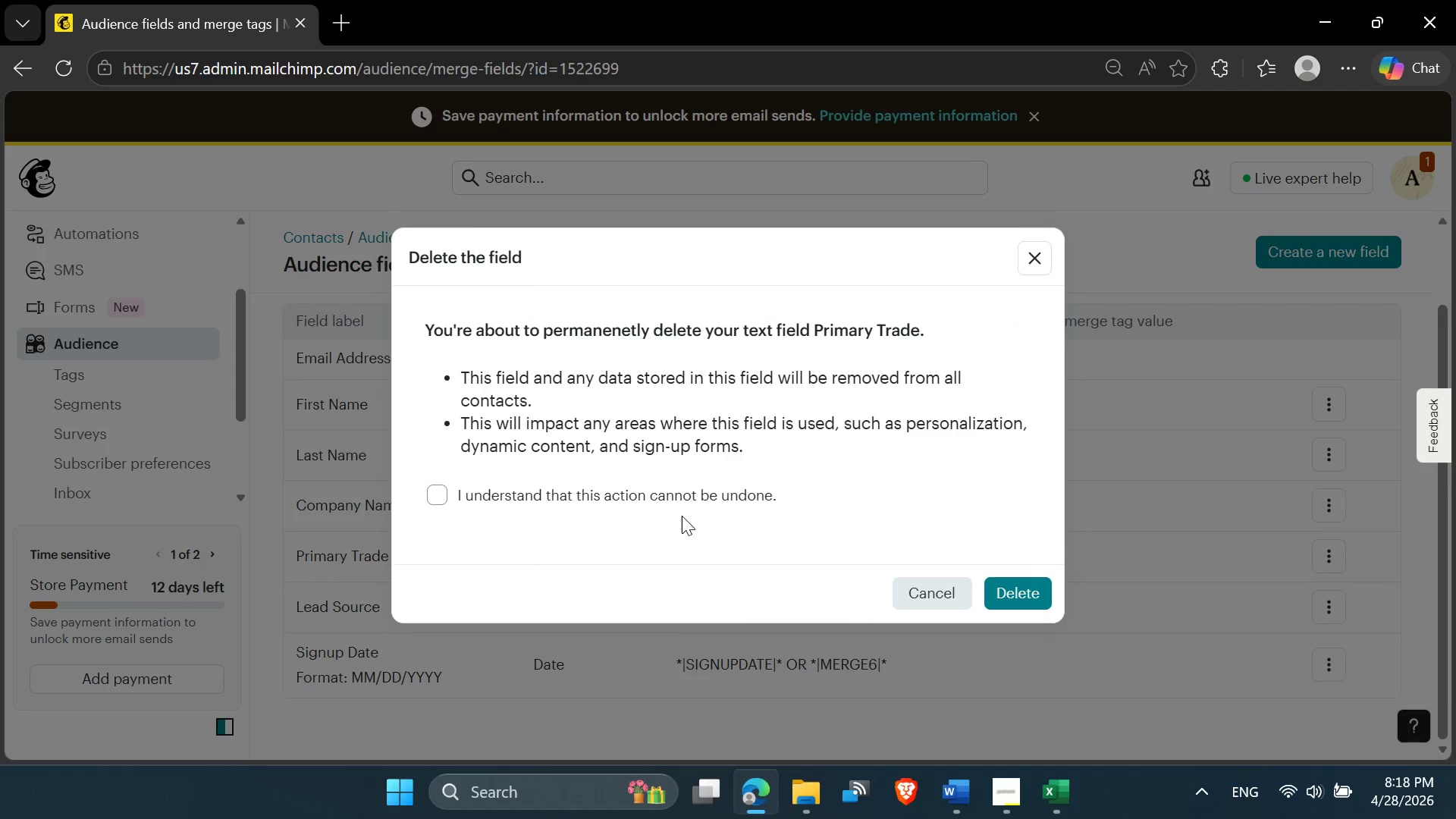 
left_click([667, 494])
 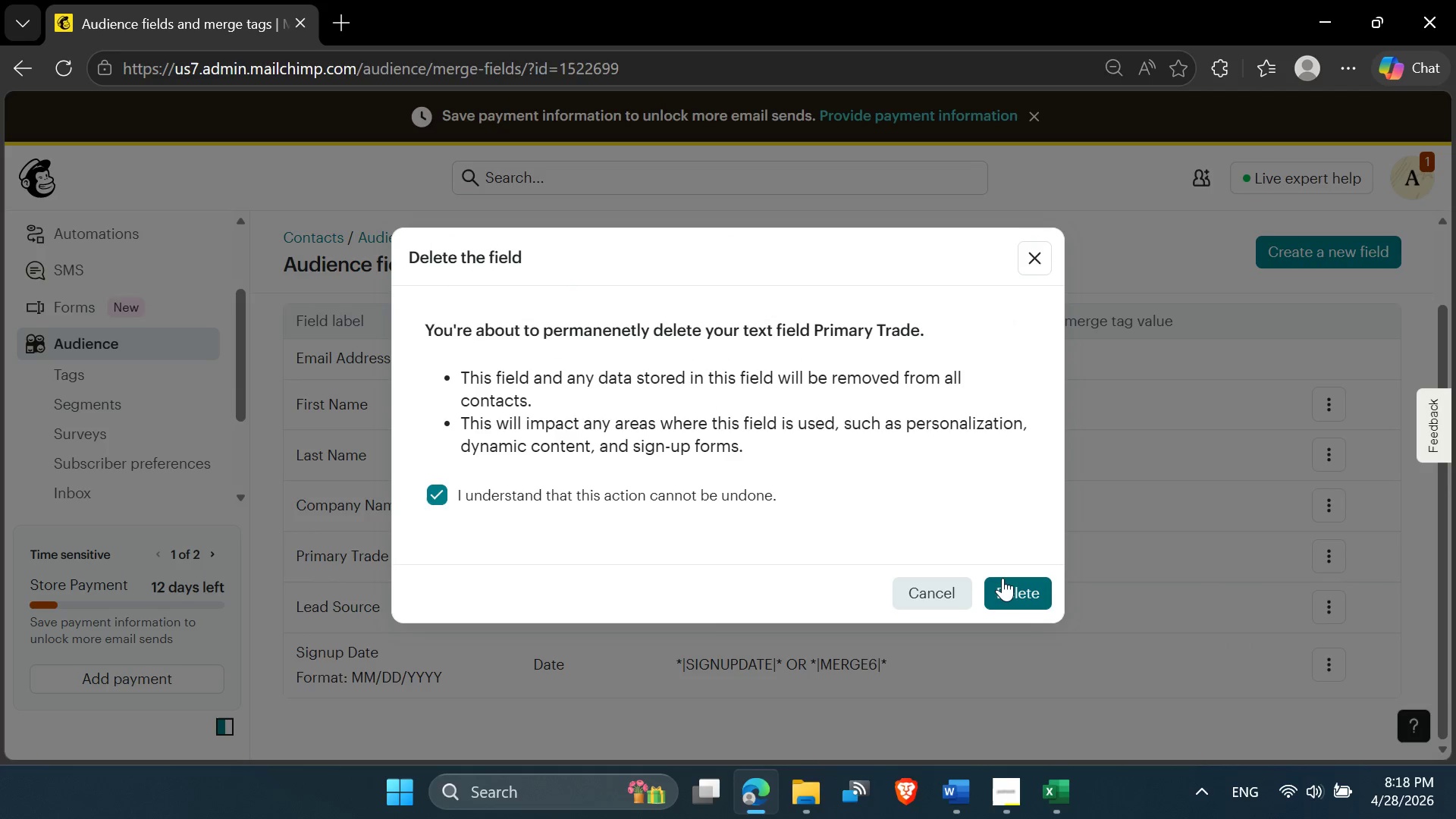 
left_click([1004, 579])
 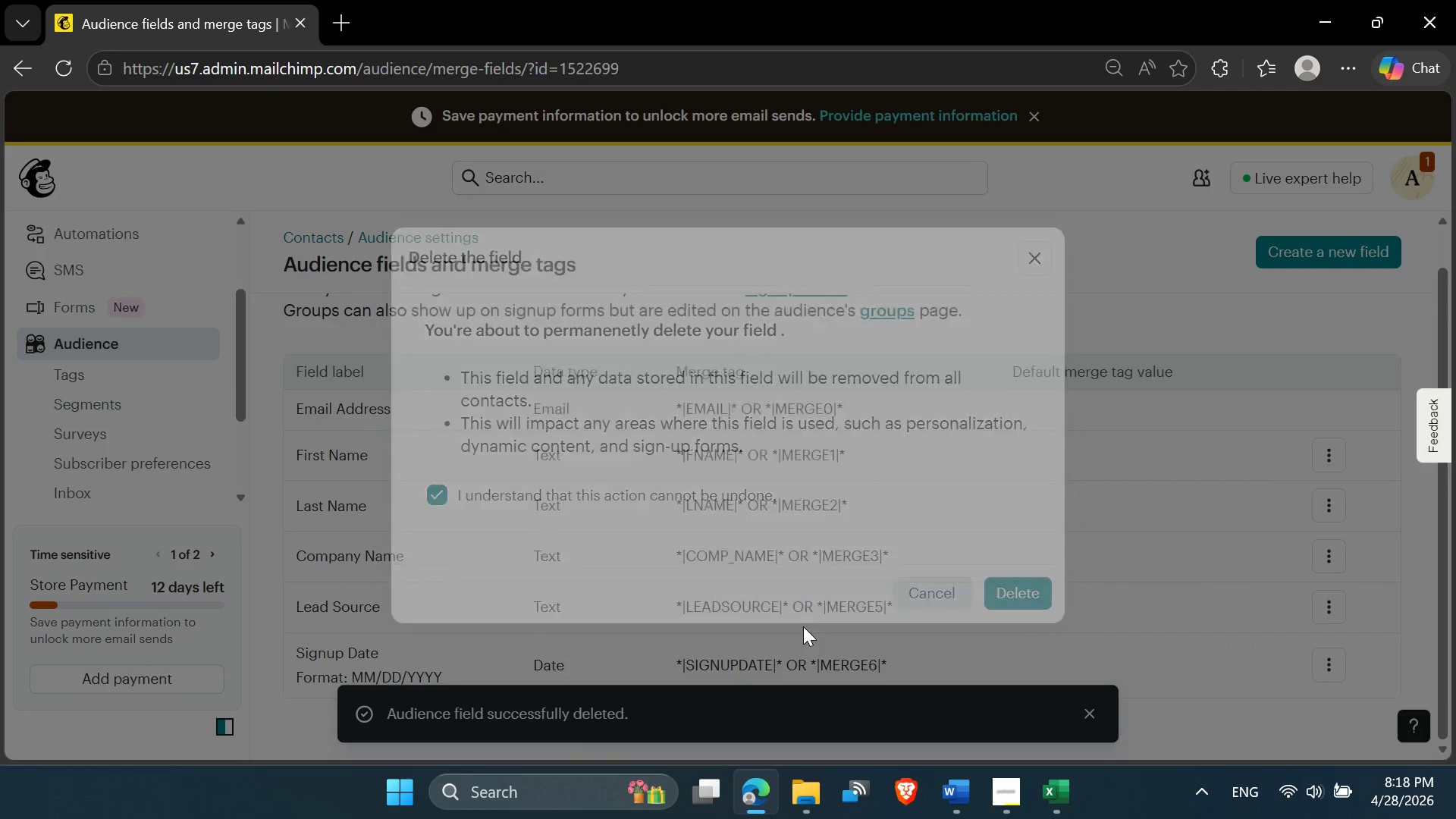 
scroll: coordinate [817, 621], scroll_direction: down, amount: 3.0
 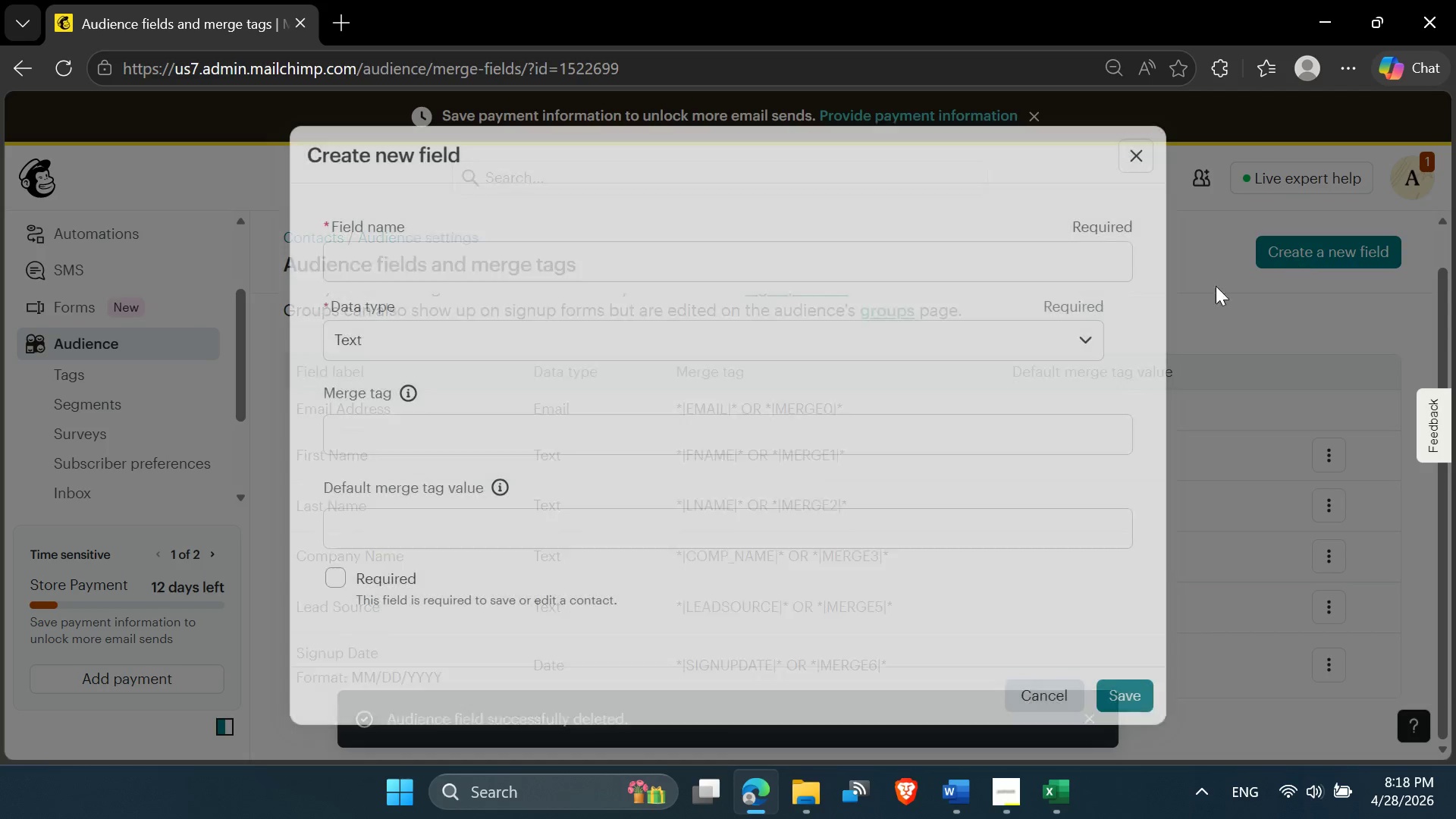 
left_click([435, 256])
 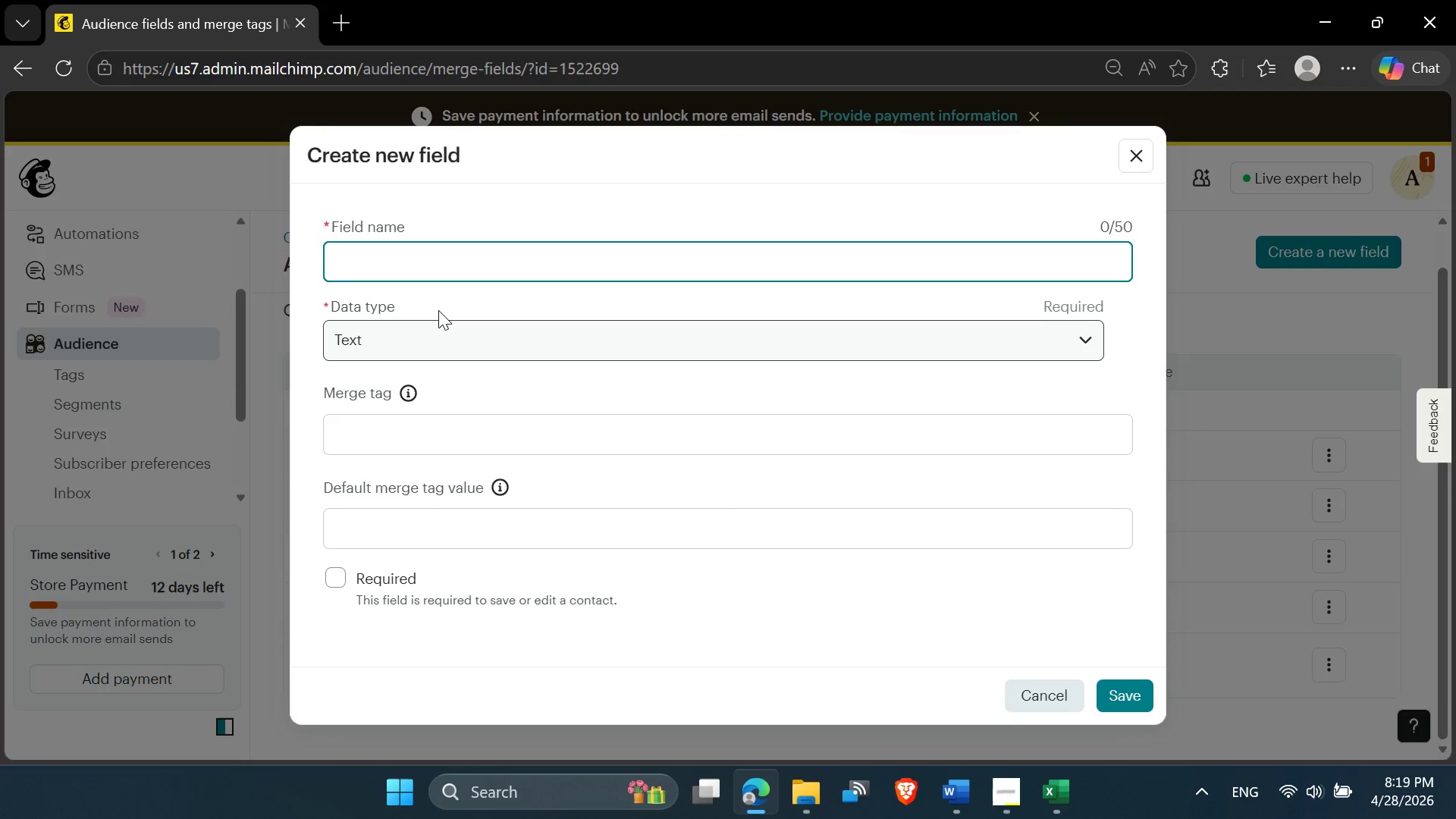 
wait(5.44)
 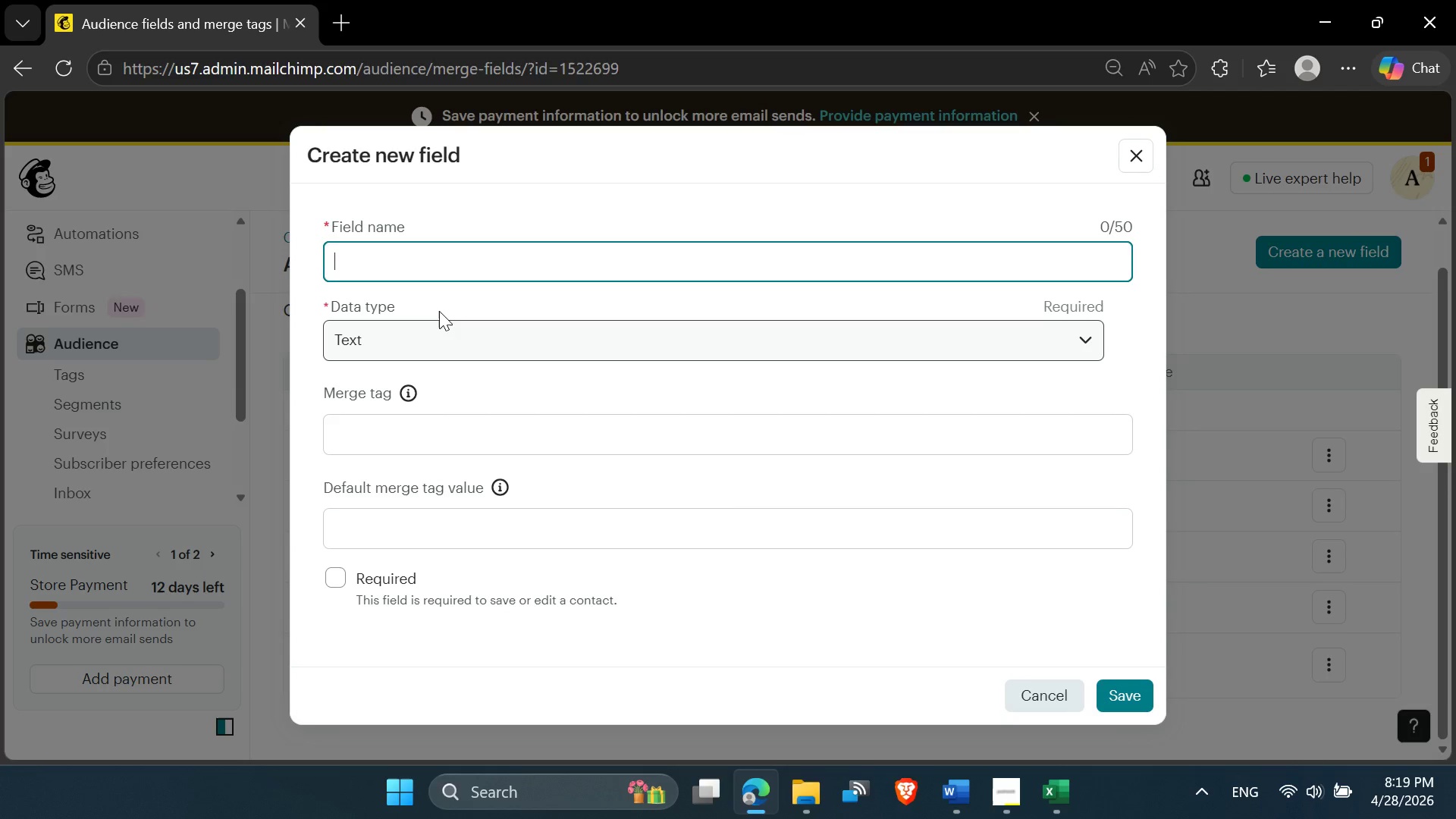 
key(Meta+V)
 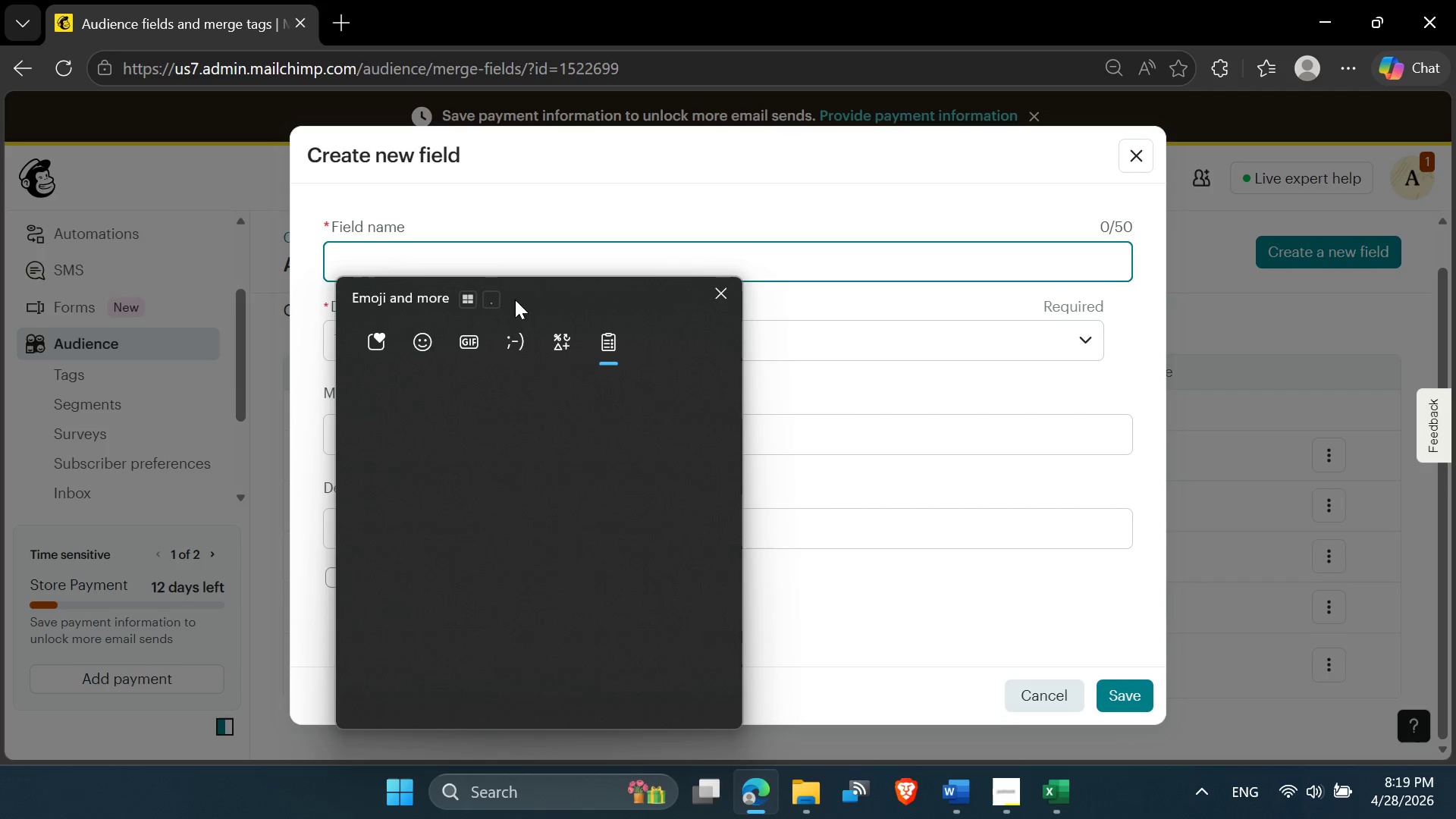 
scroll: coordinate [443, 591], scroll_direction: down, amount: 8.0
 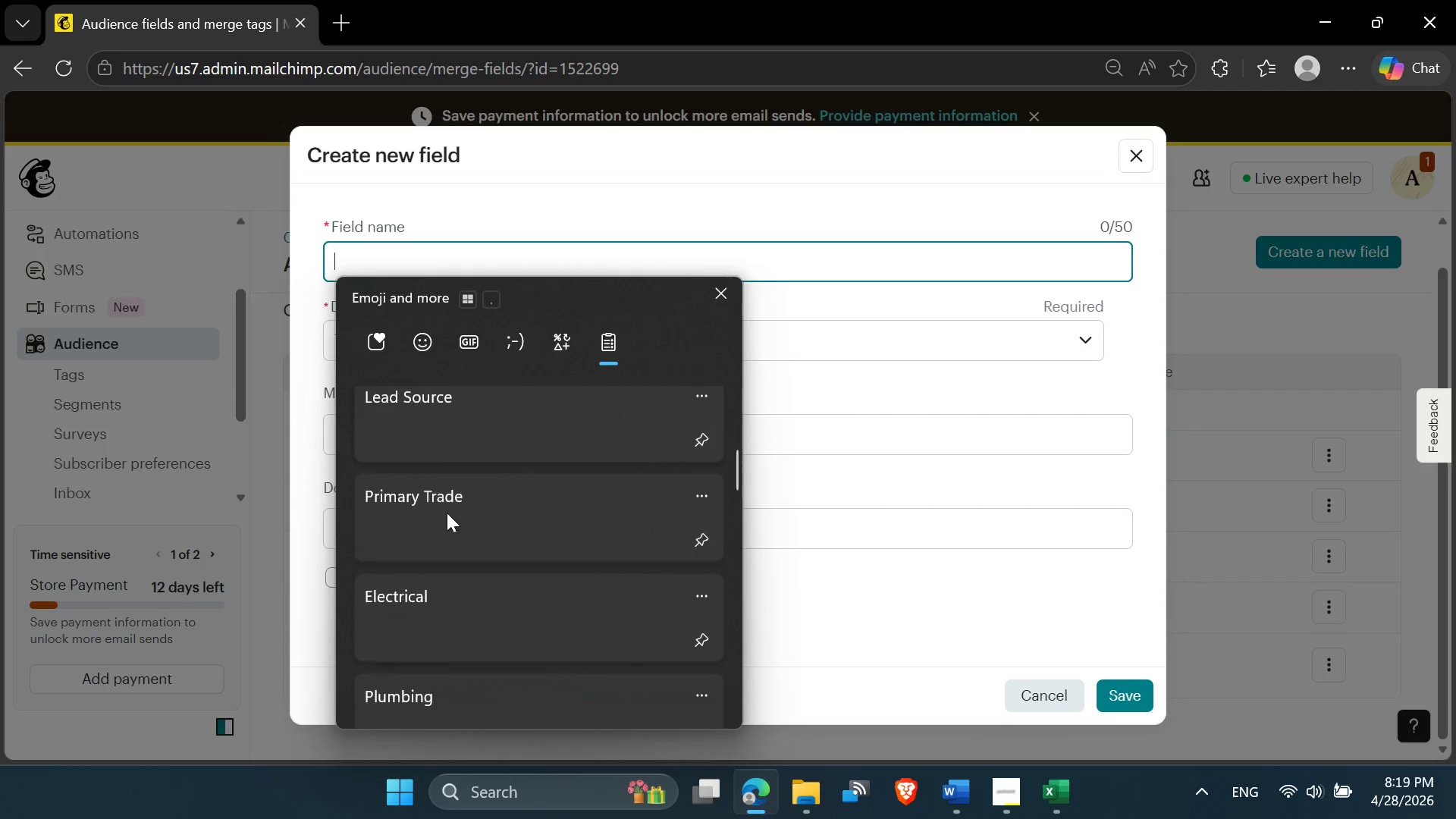 
left_click([447, 493])
 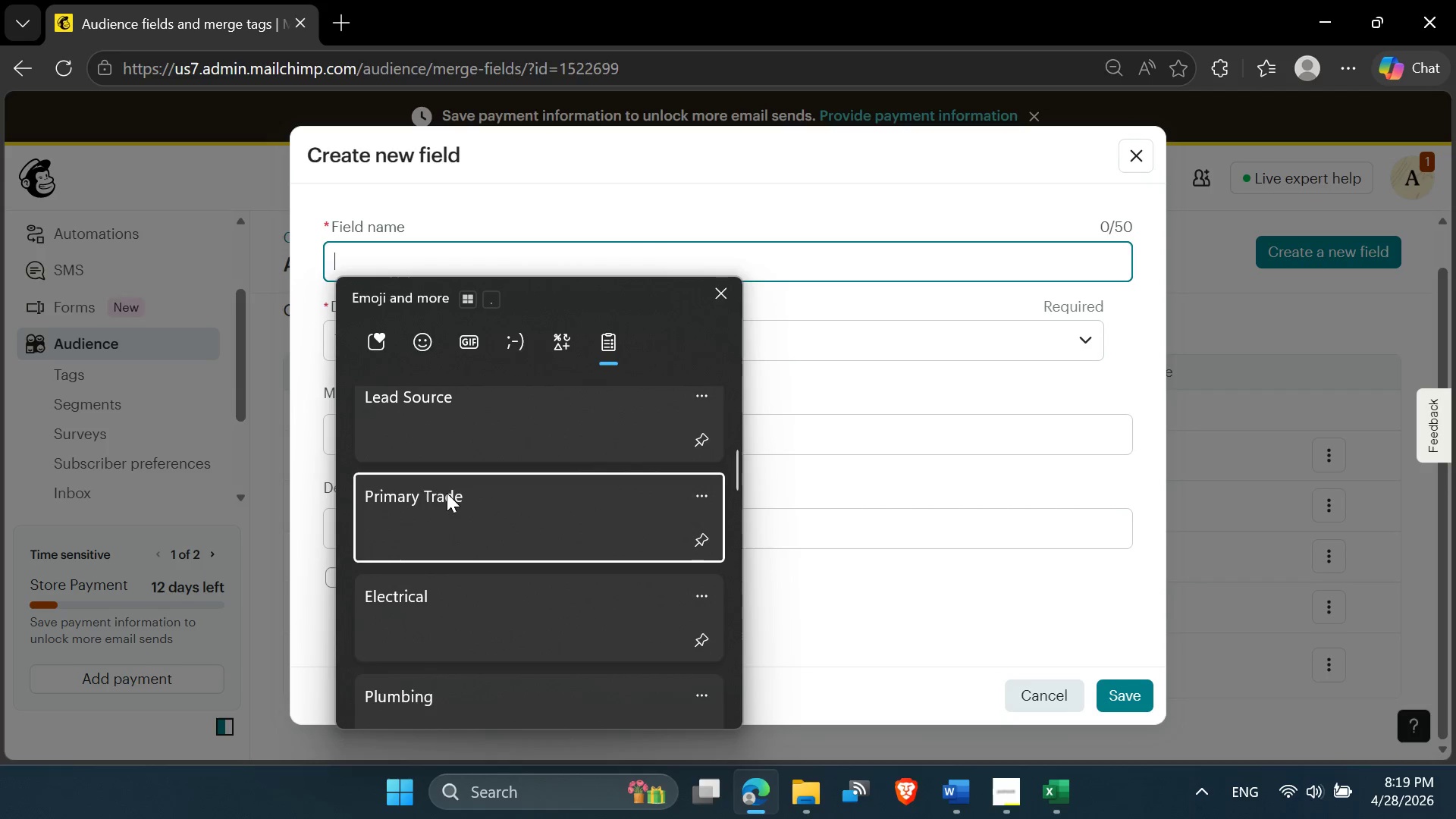 
key(Control+ControlLeft)
 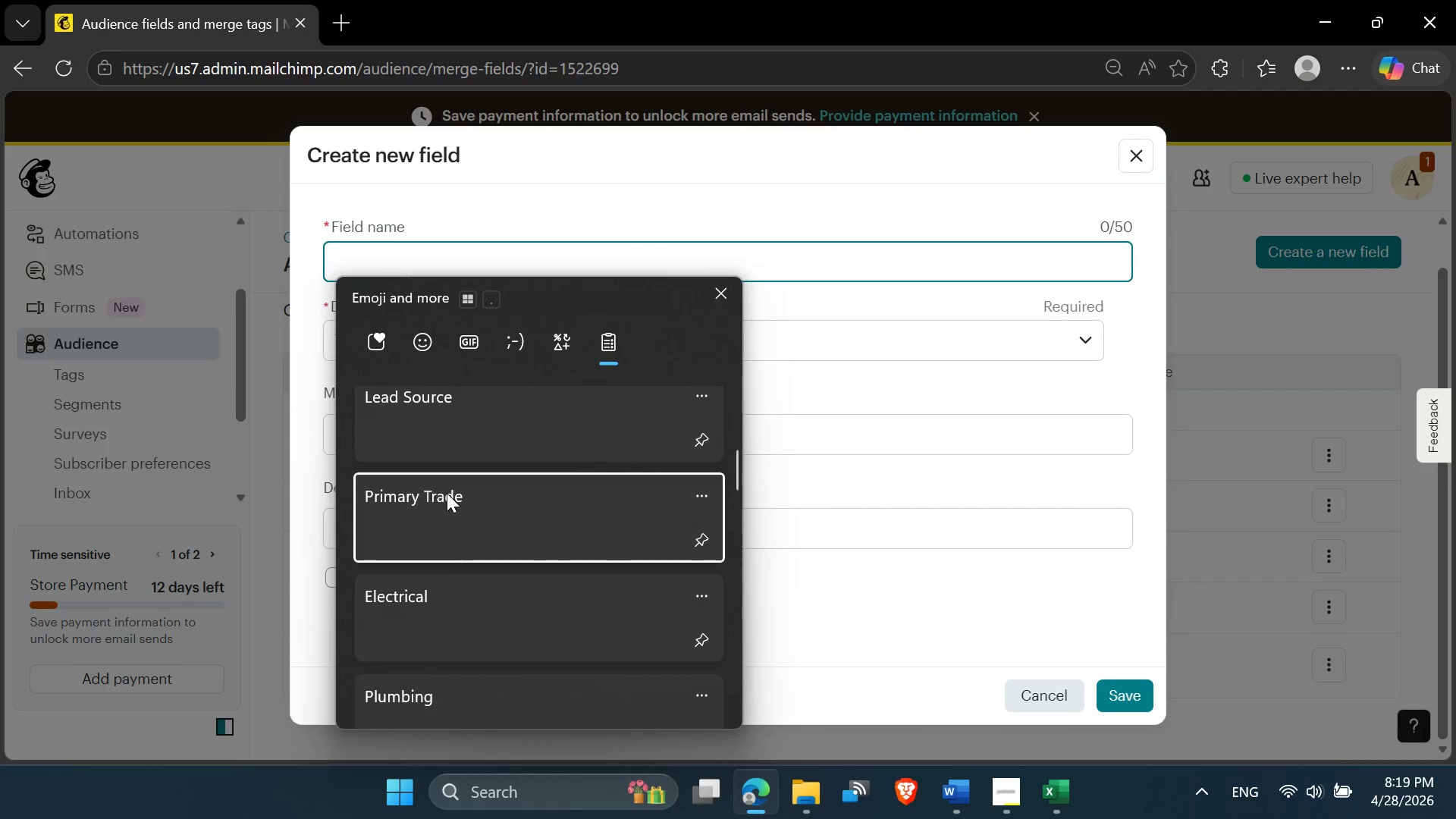 
hold_key(key=V, duration=5.69)
 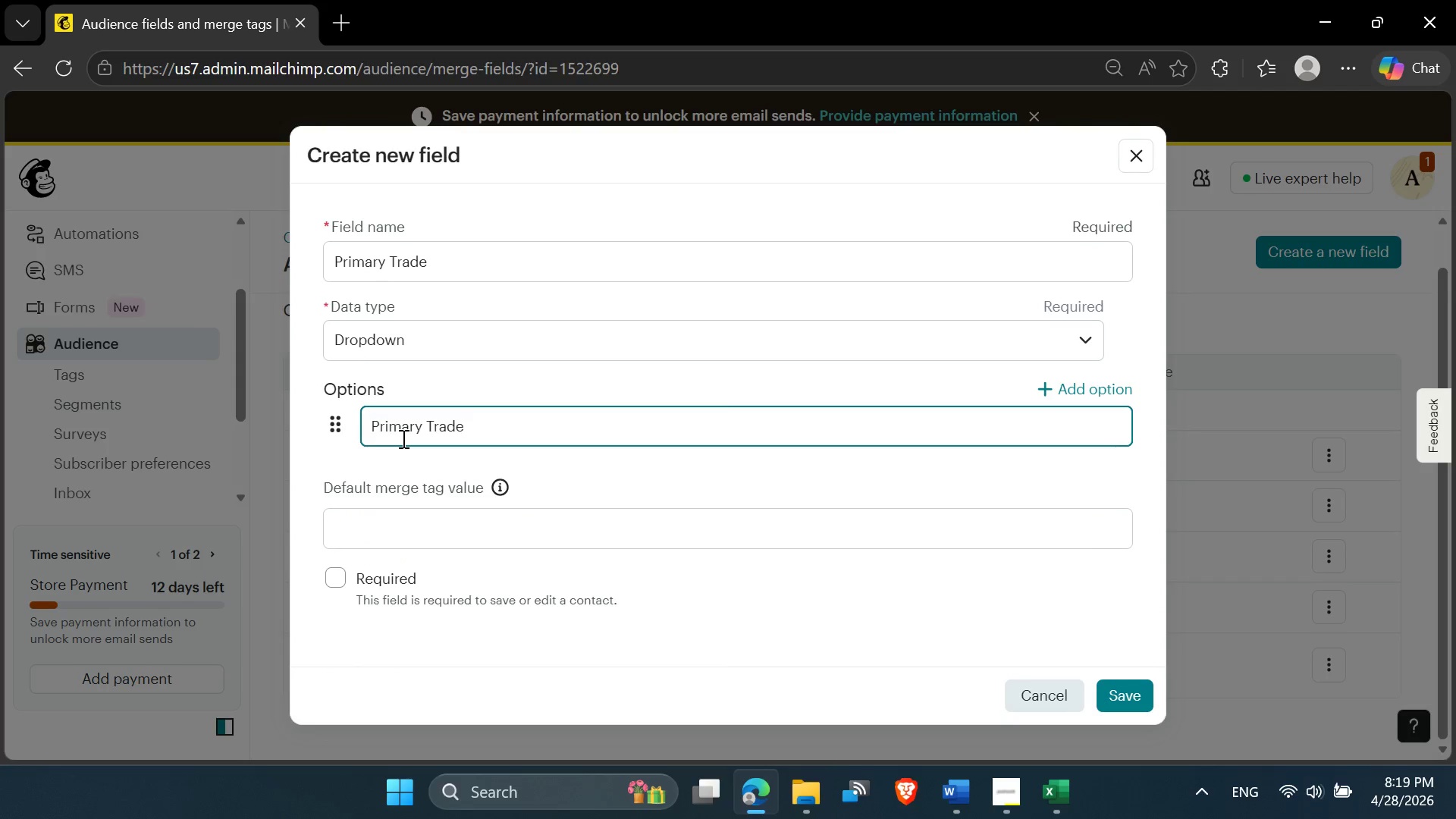 
left_click([388, 347])
 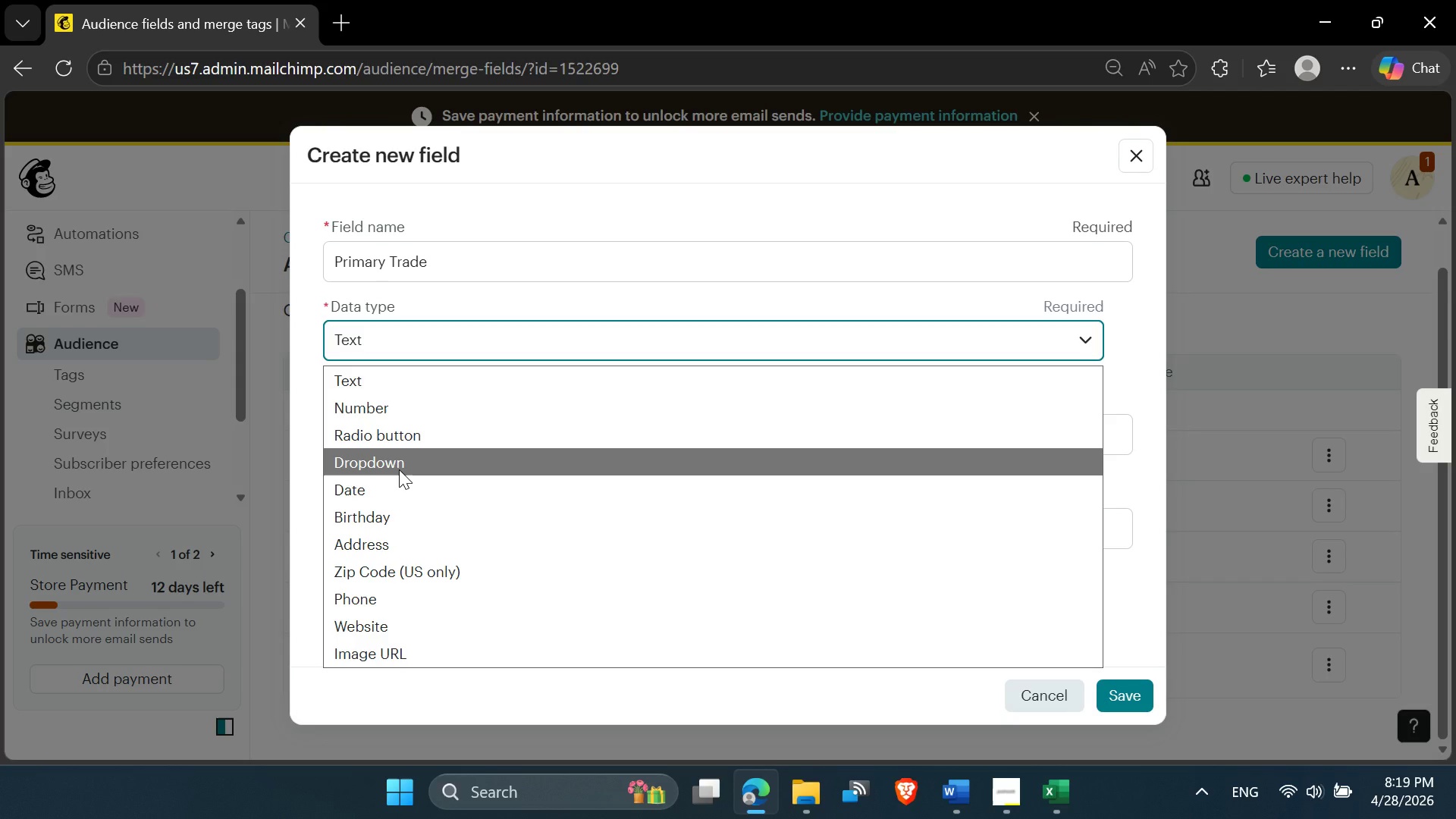 
left_click([400, 468])
 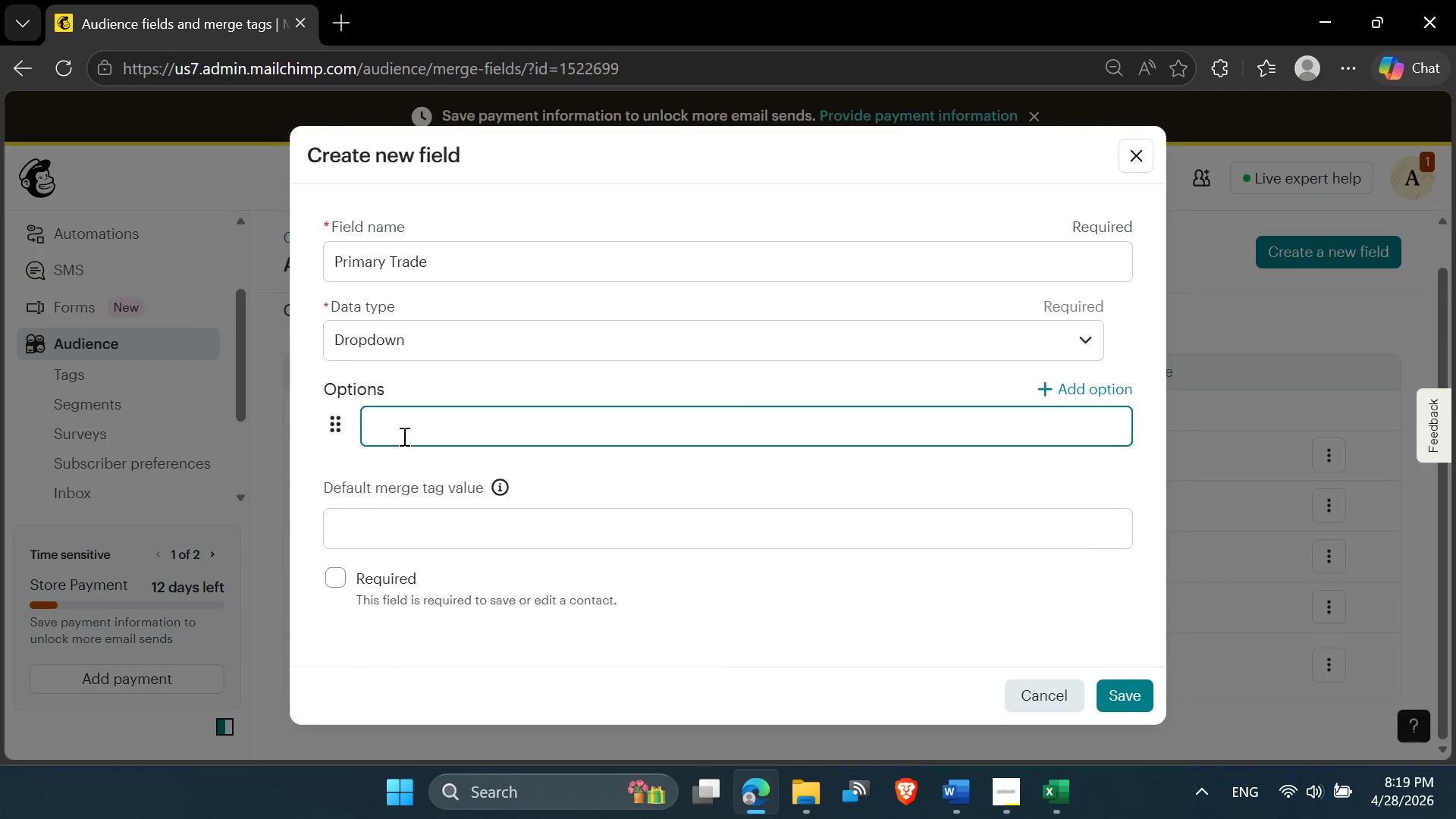 
hold_key(key=ControlLeft, duration=0.81)
 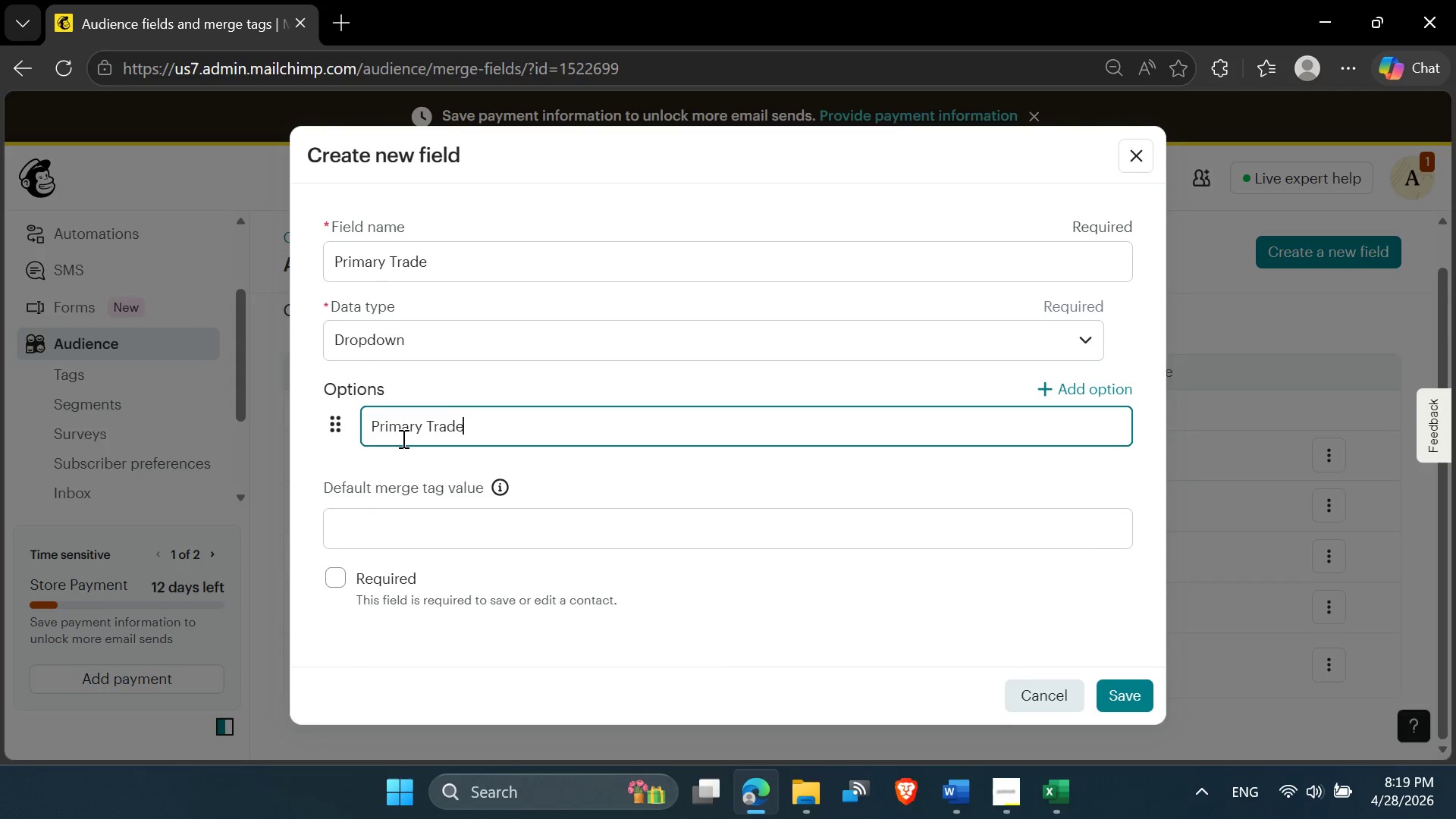 
hold_key(key=Backspace, duration=1.25)
 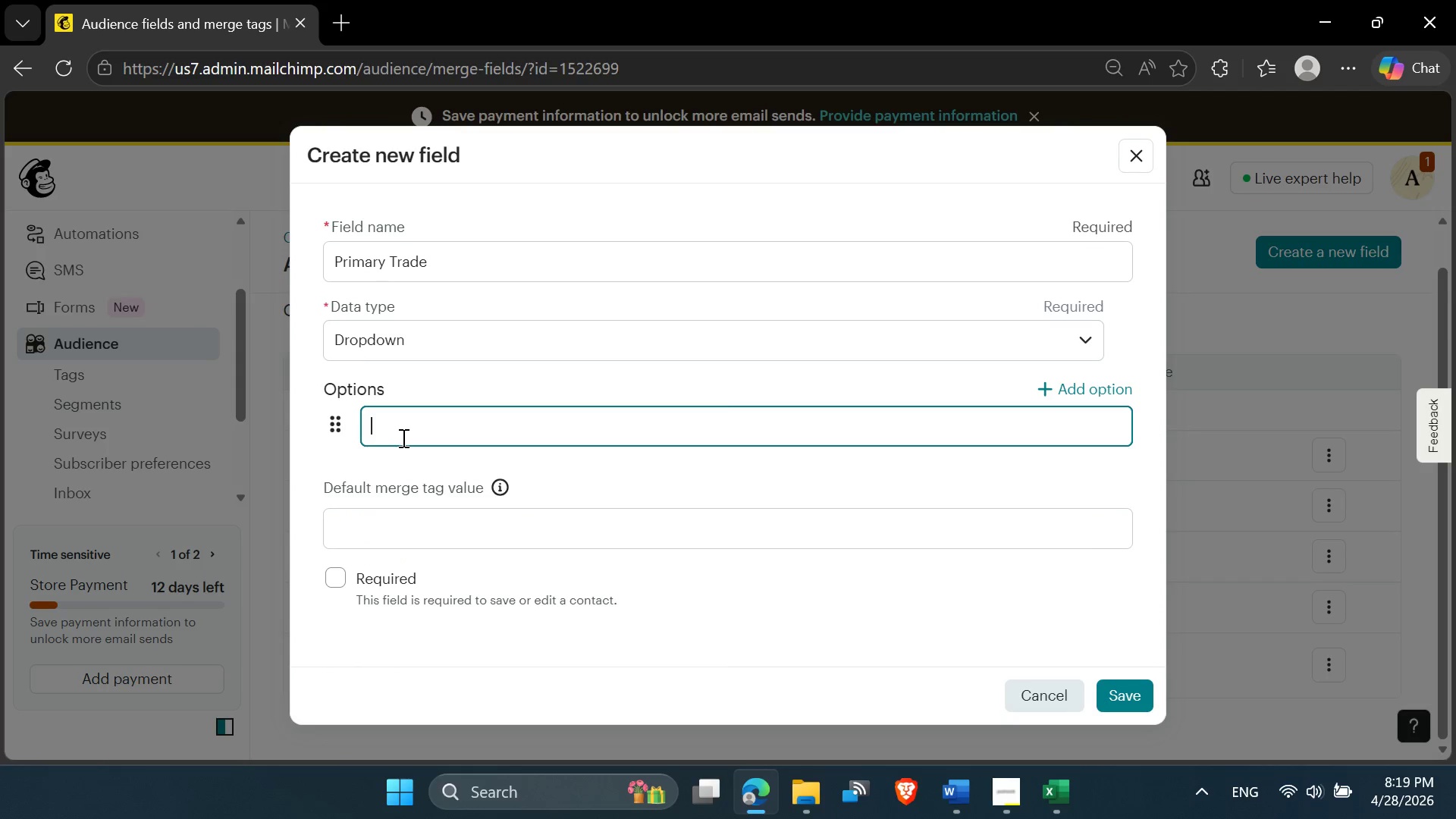 
key(Meta+V)
 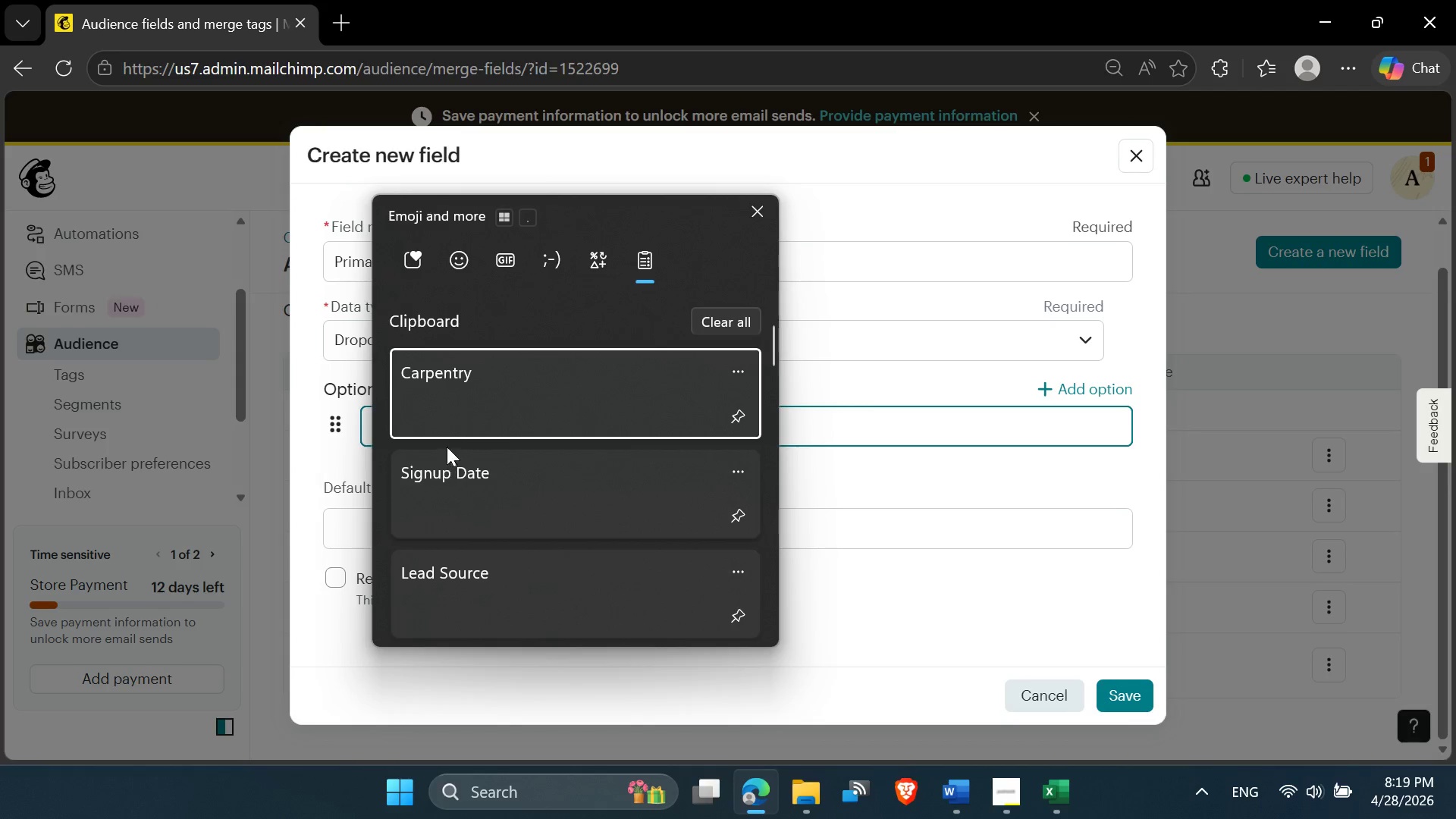 
key(Control+ControlLeft)
 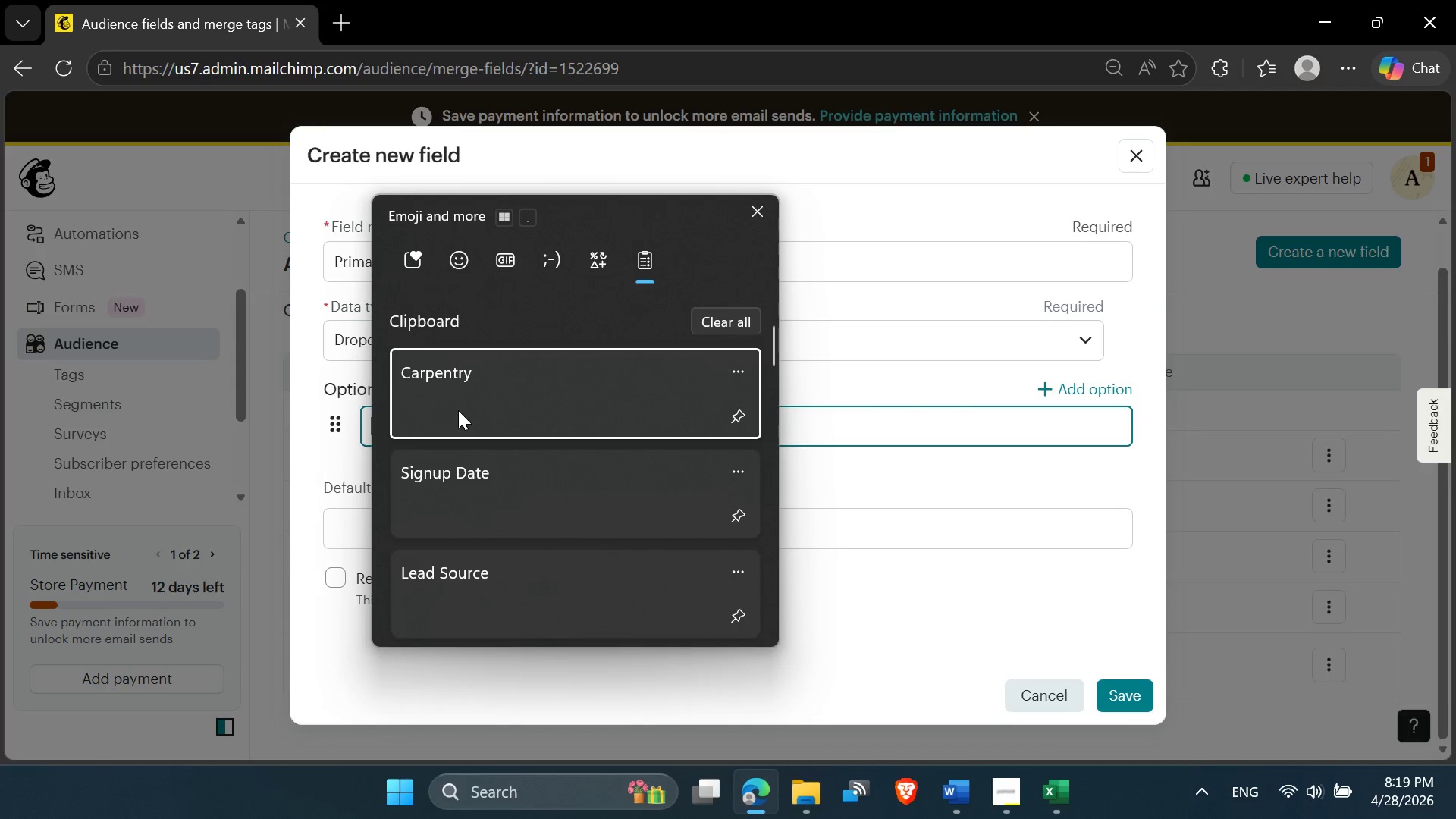 
key(Control+V)
 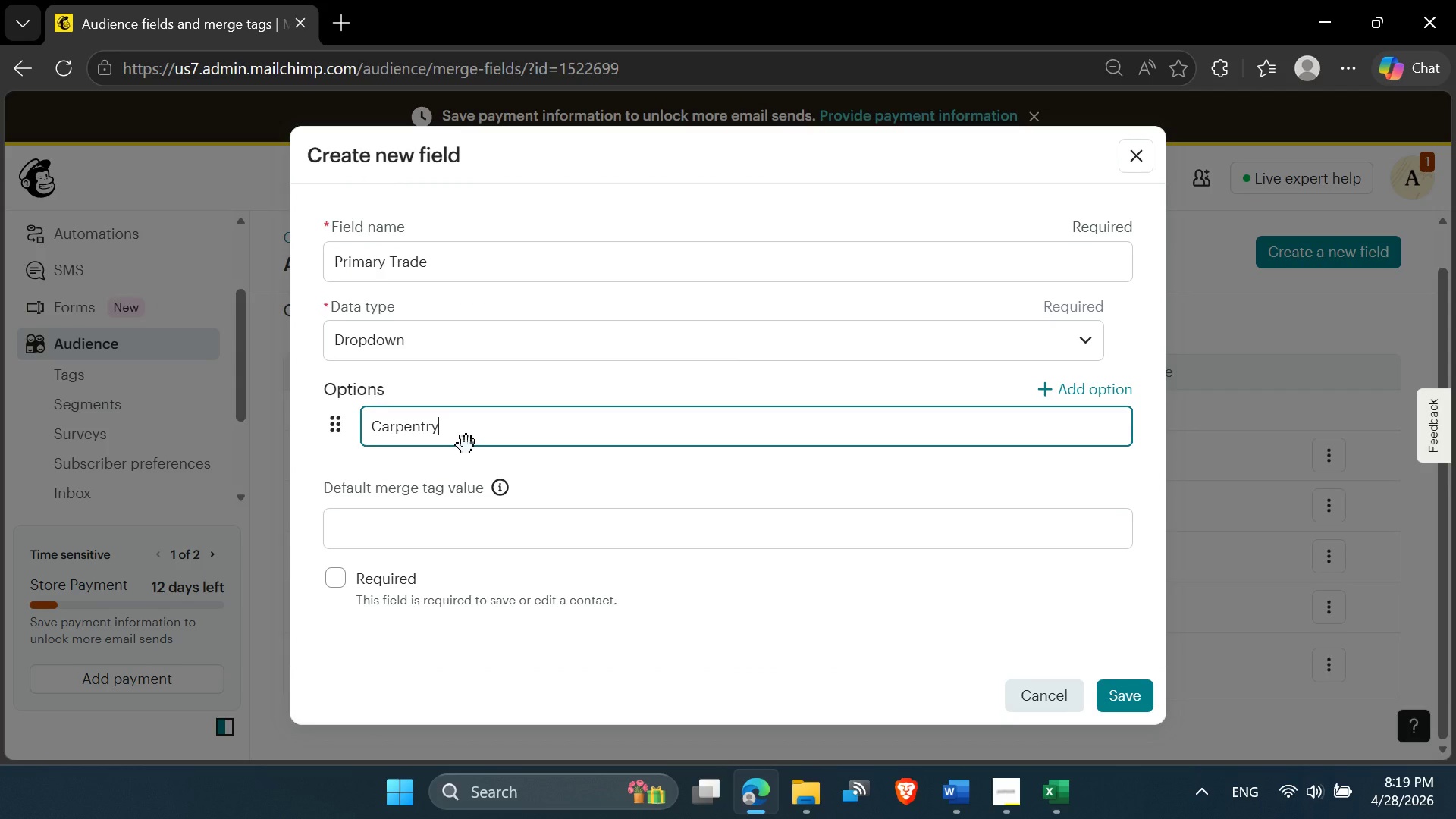 
key(Enter)
 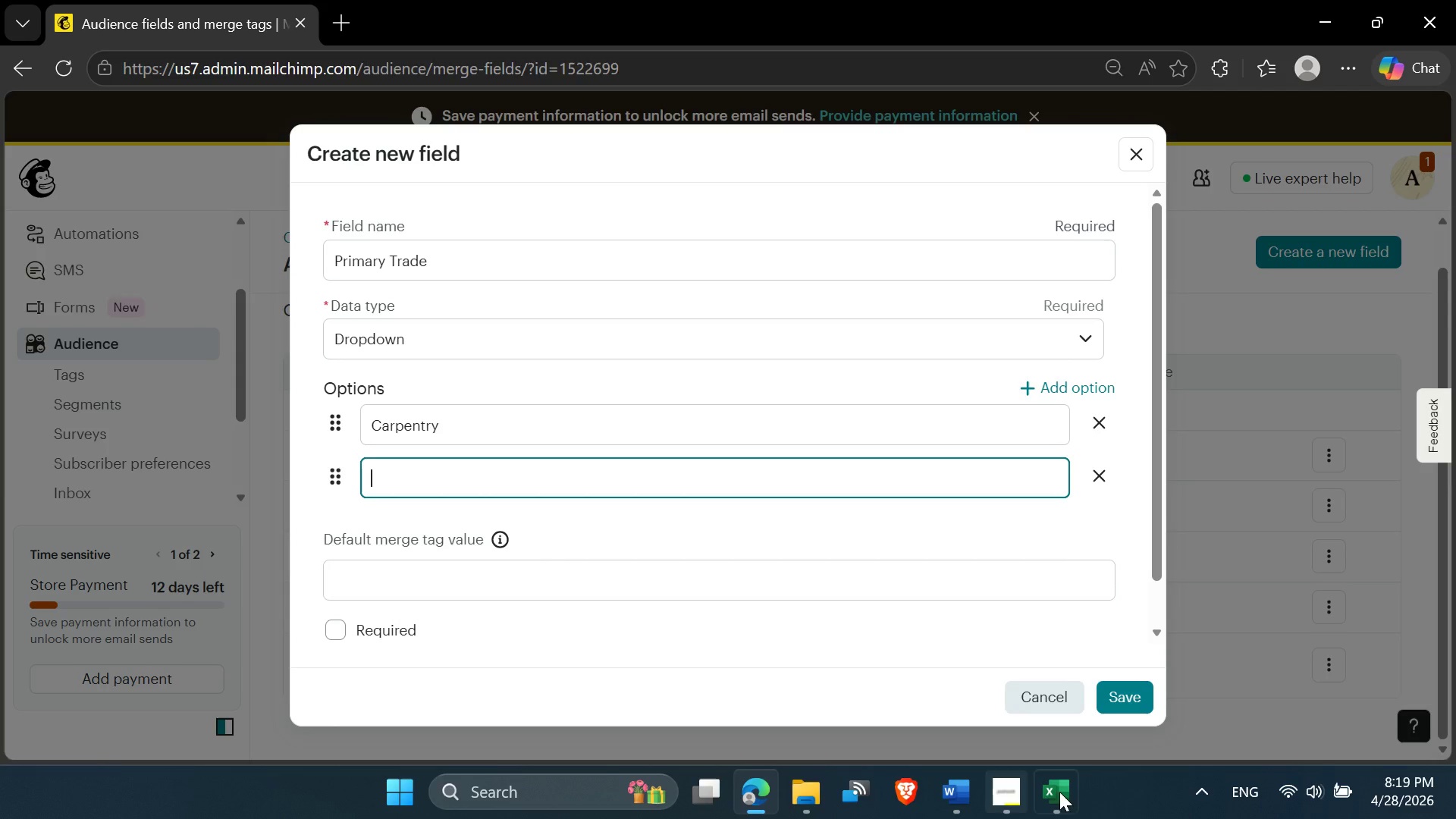 
left_click([1068, 800])
 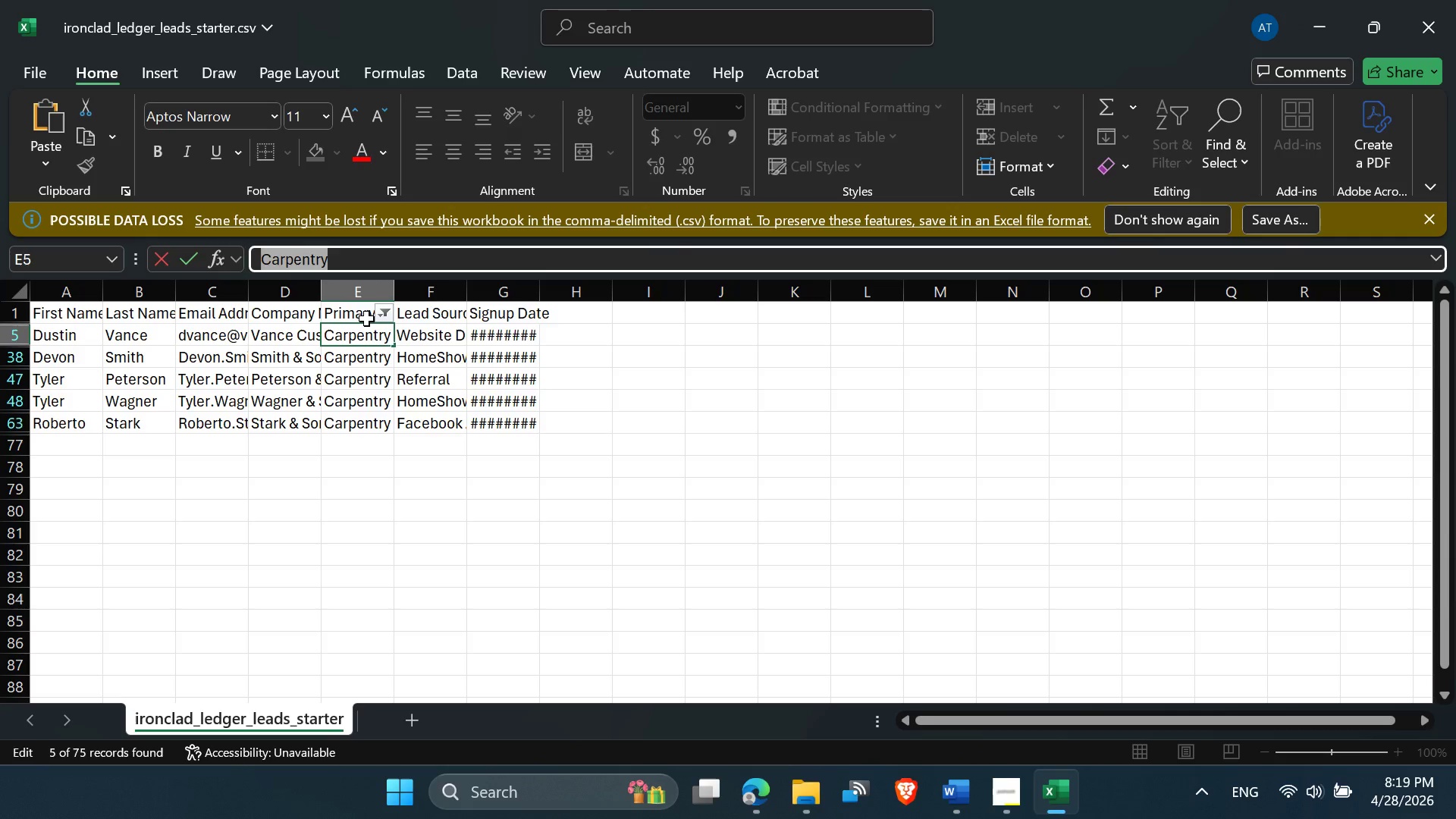 
left_click([383, 315])
 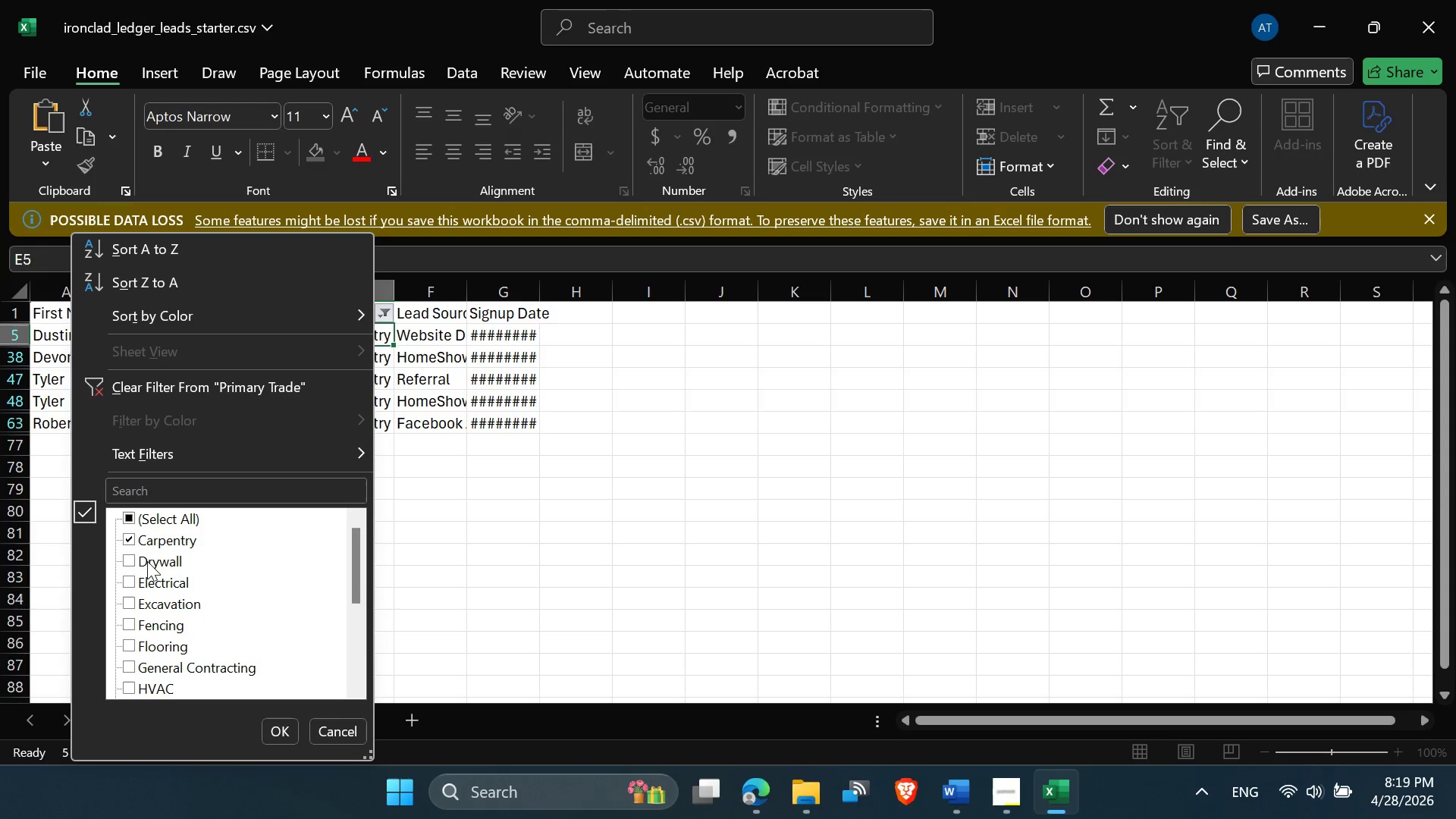 
left_click([130, 559])
 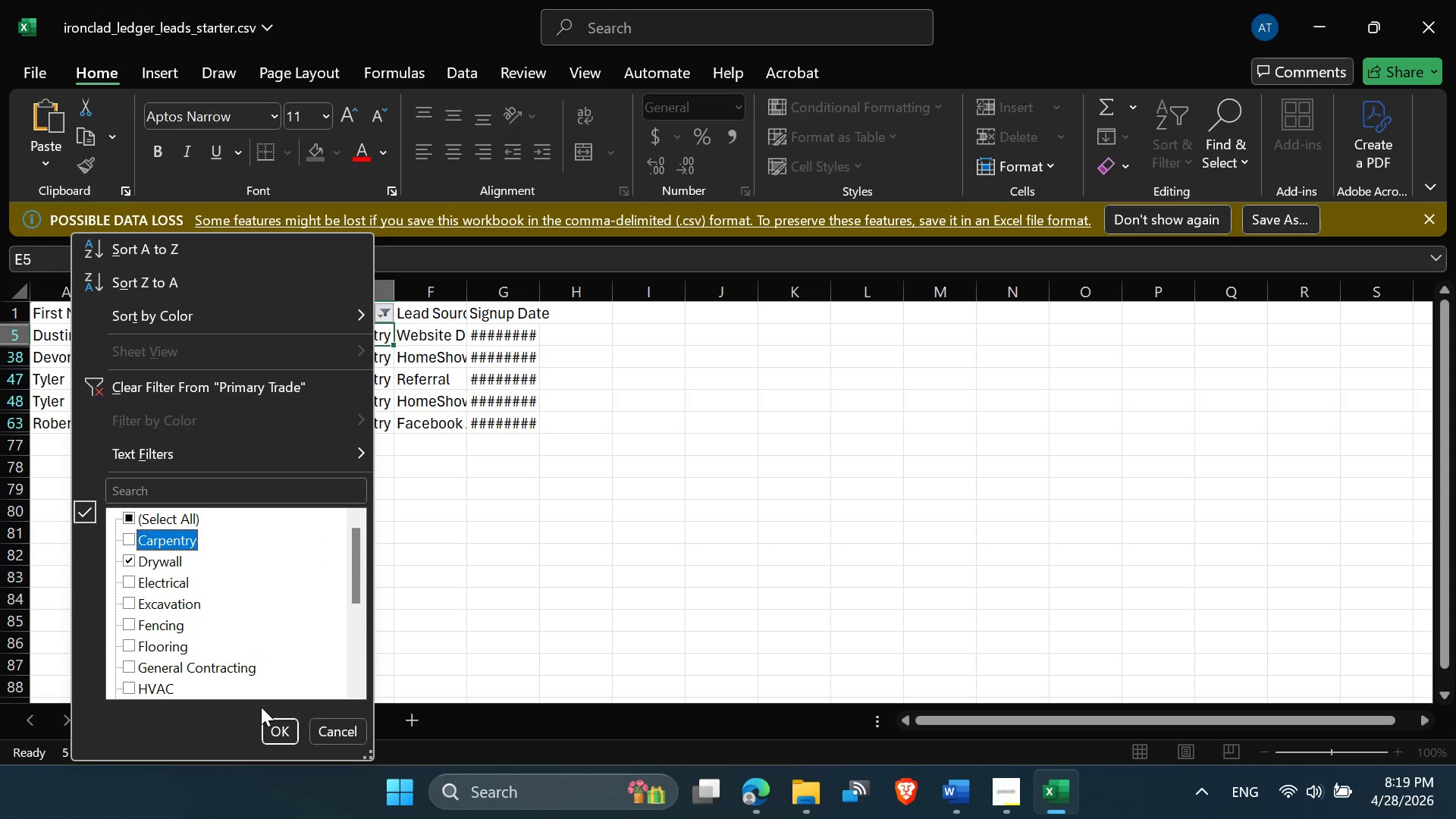 
left_click([272, 726])
 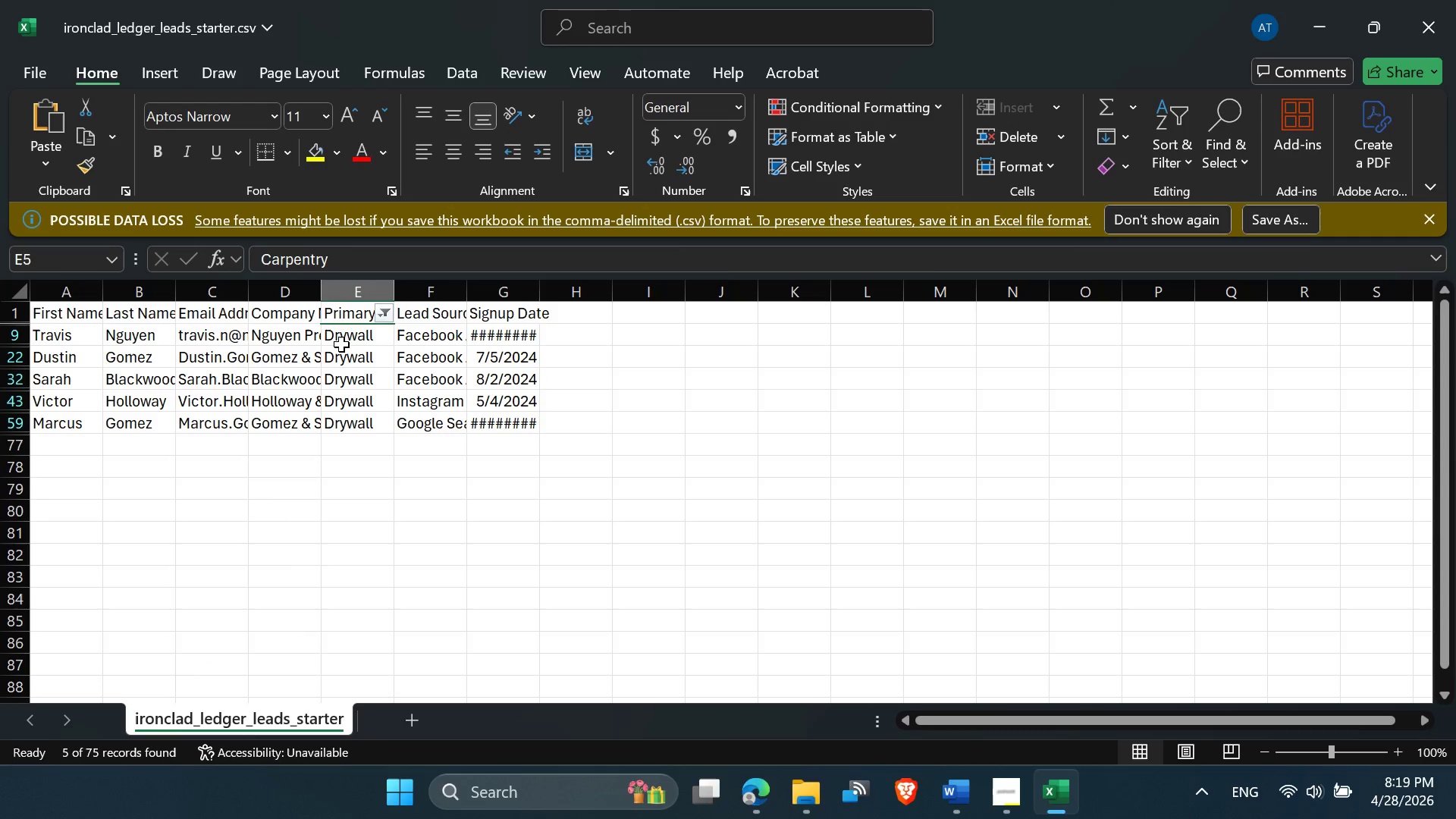 
left_click([344, 339])
 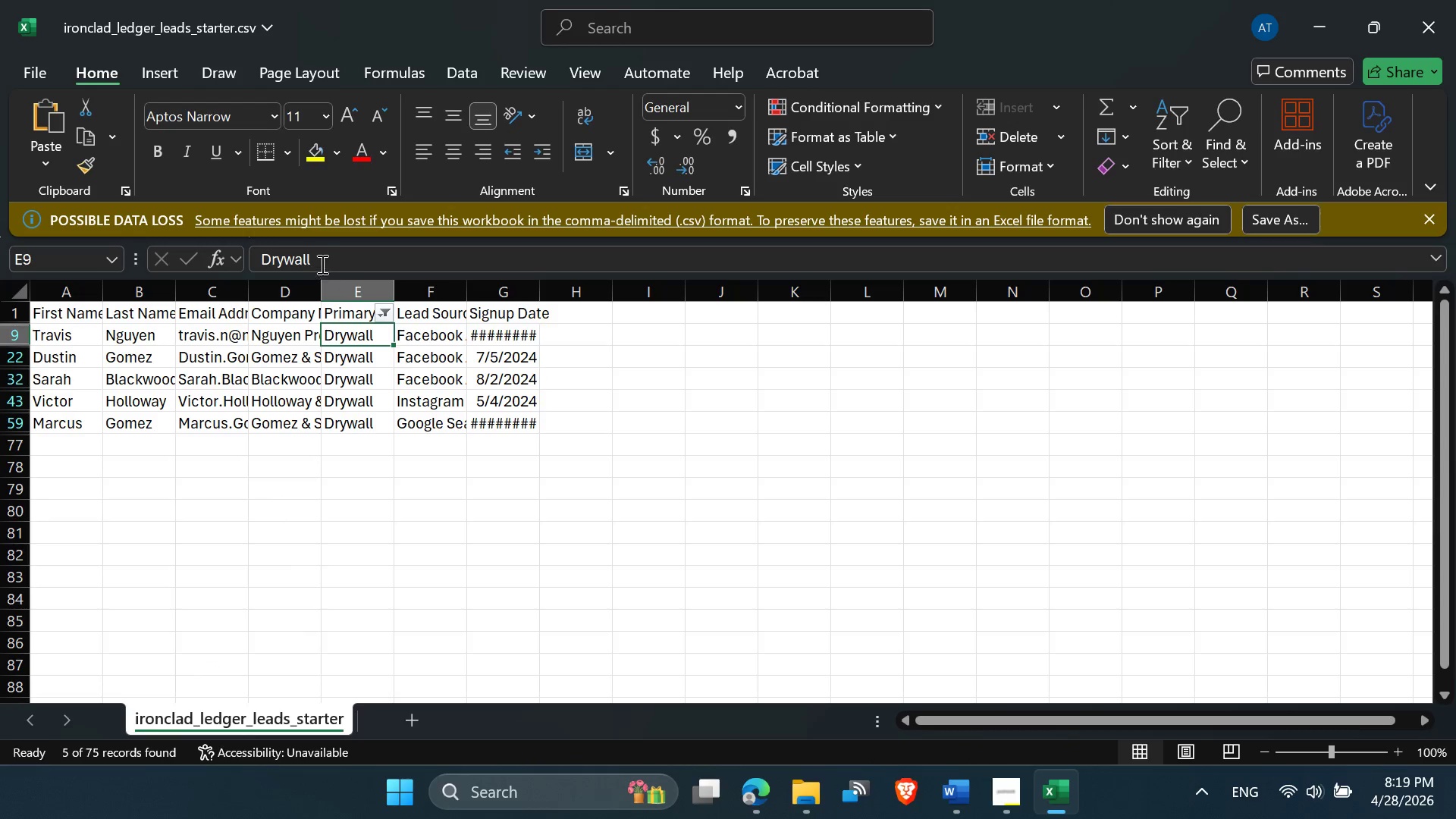 
left_click_drag(start_coordinate=[319, 259], to_coordinate=[259, 252])
 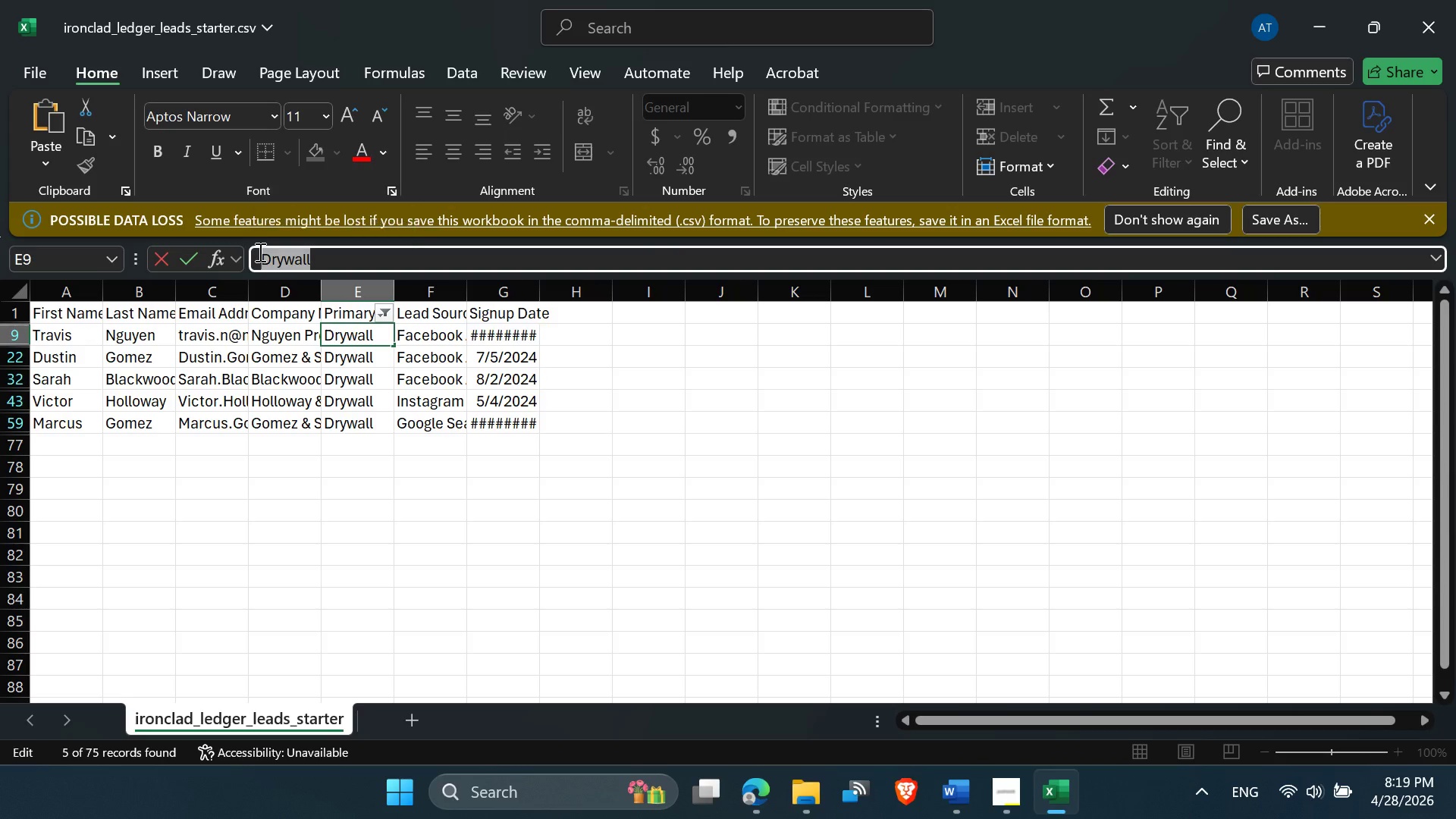 
key(Control+C)
 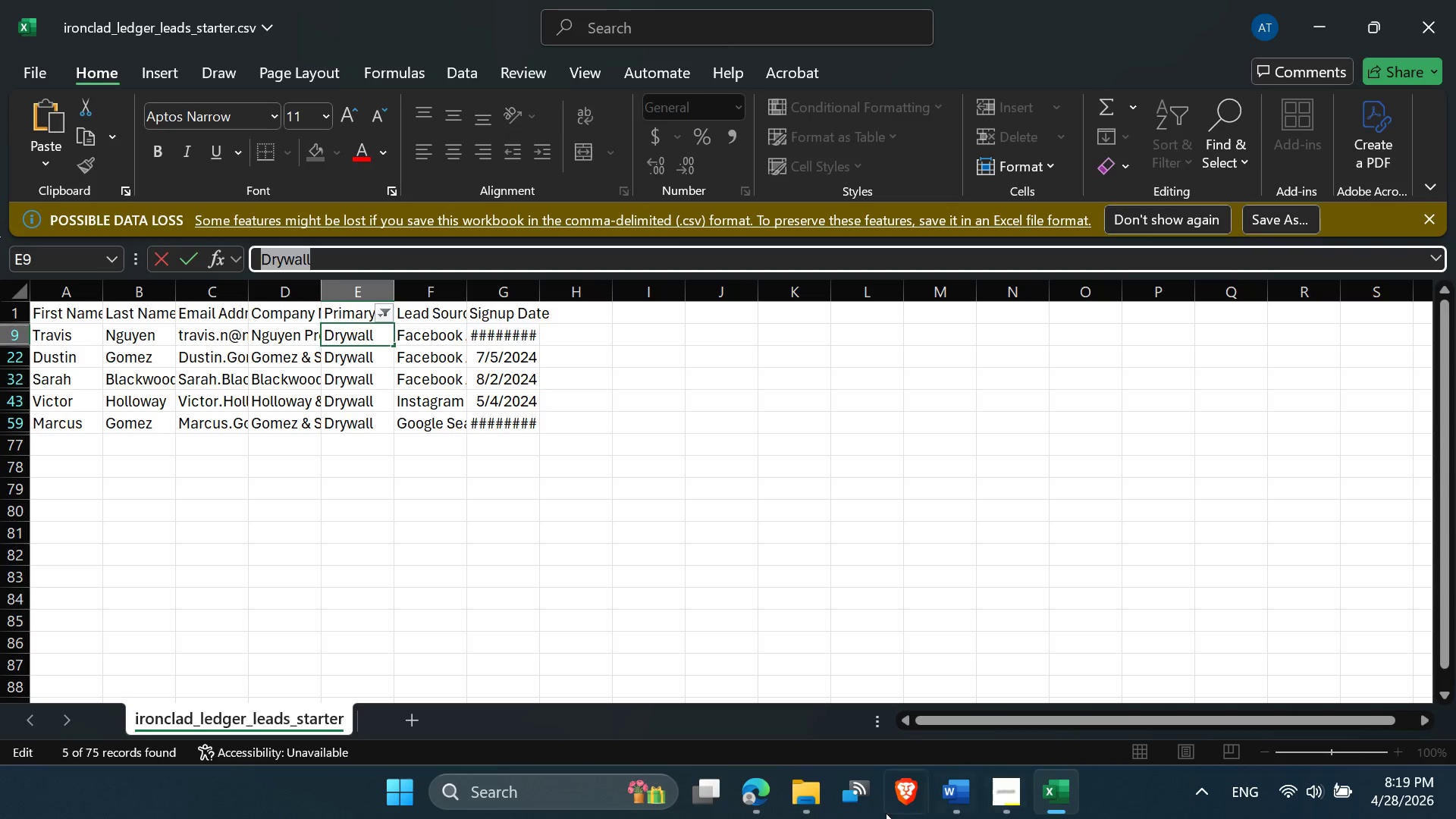 
left_click([748, 780])
 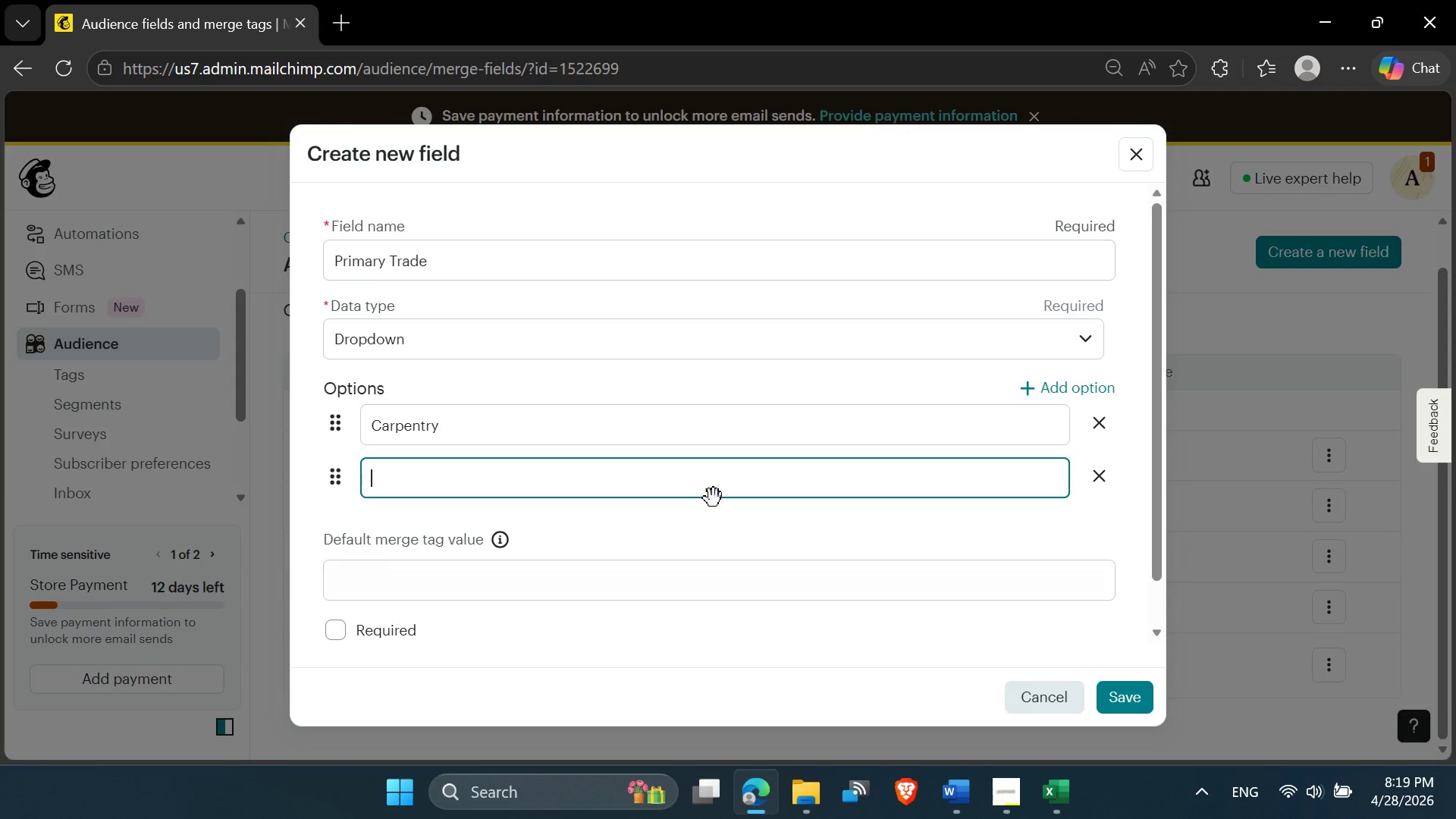 
key(Control+V)
 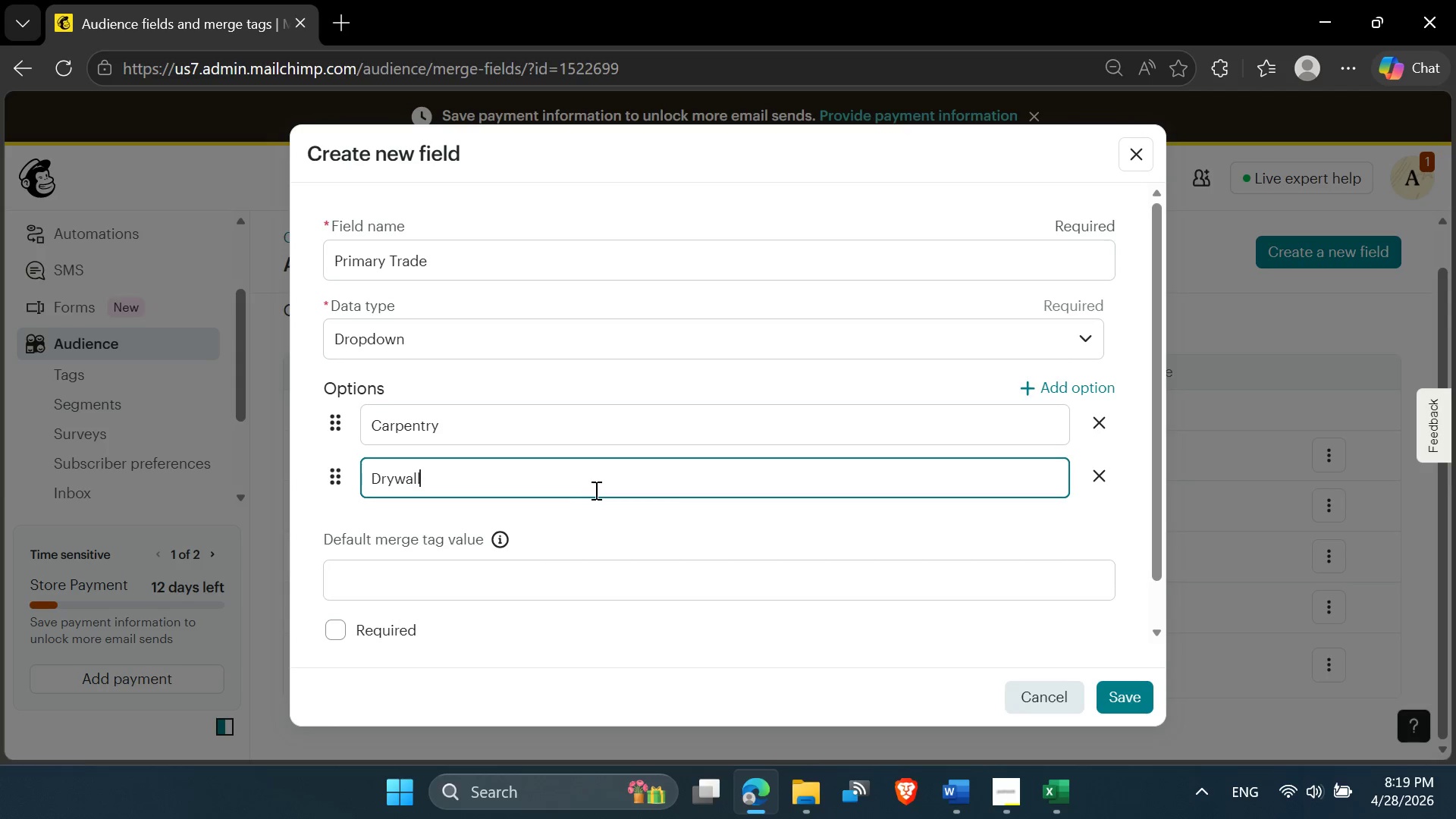 
key(Enter)
 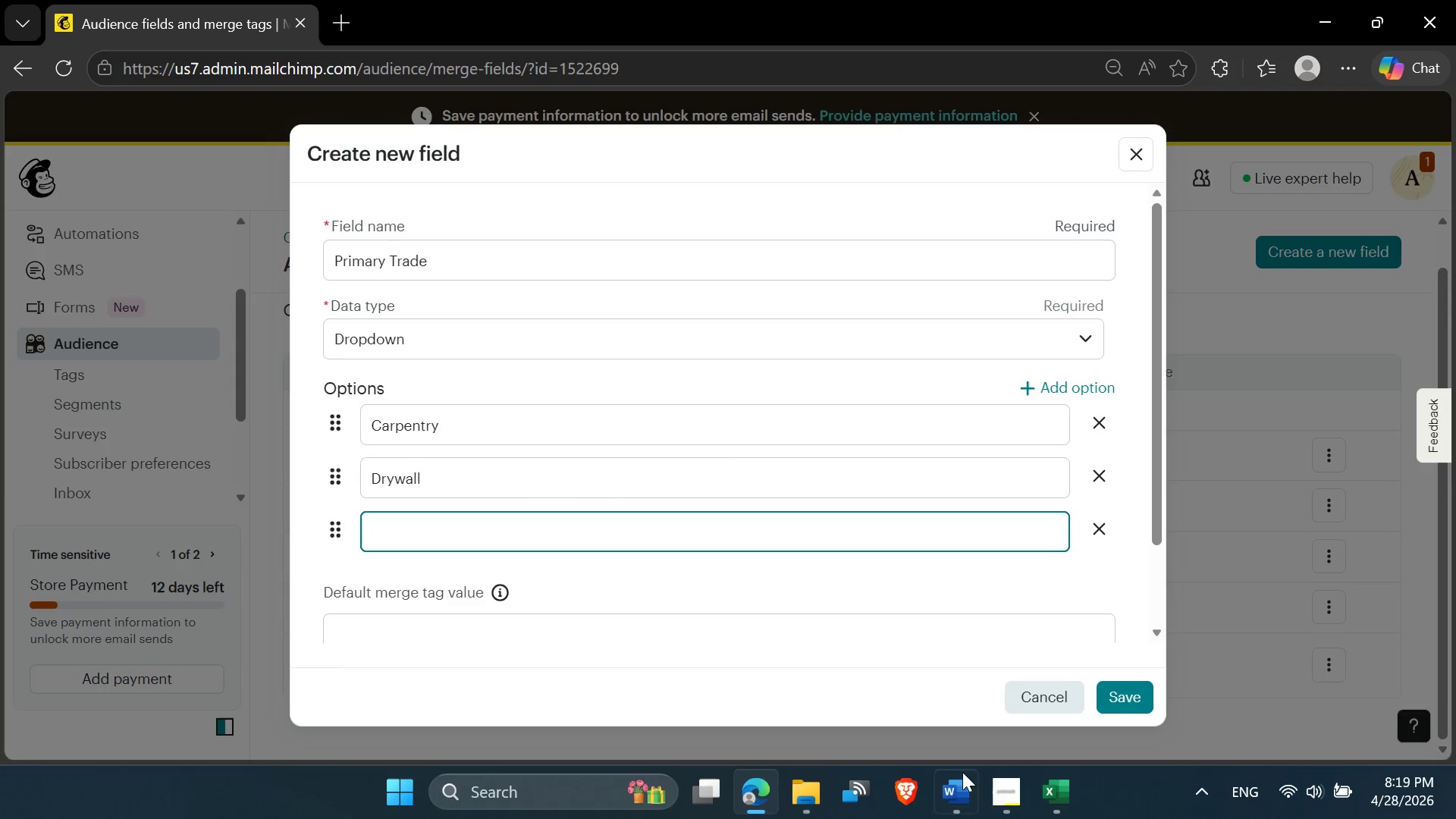 
mouse_move([1062, 792])
 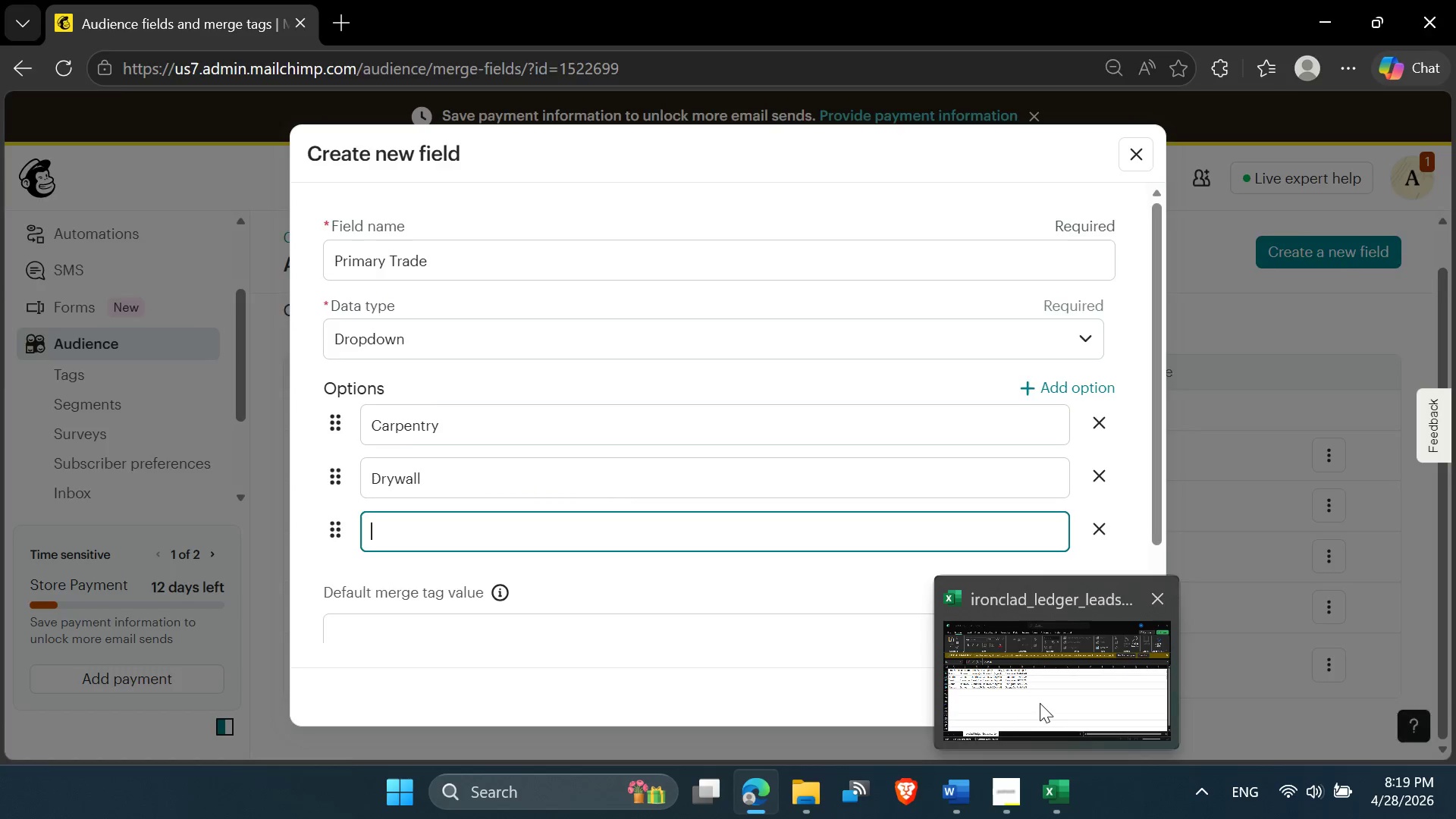 
left_click([1038, 701])
 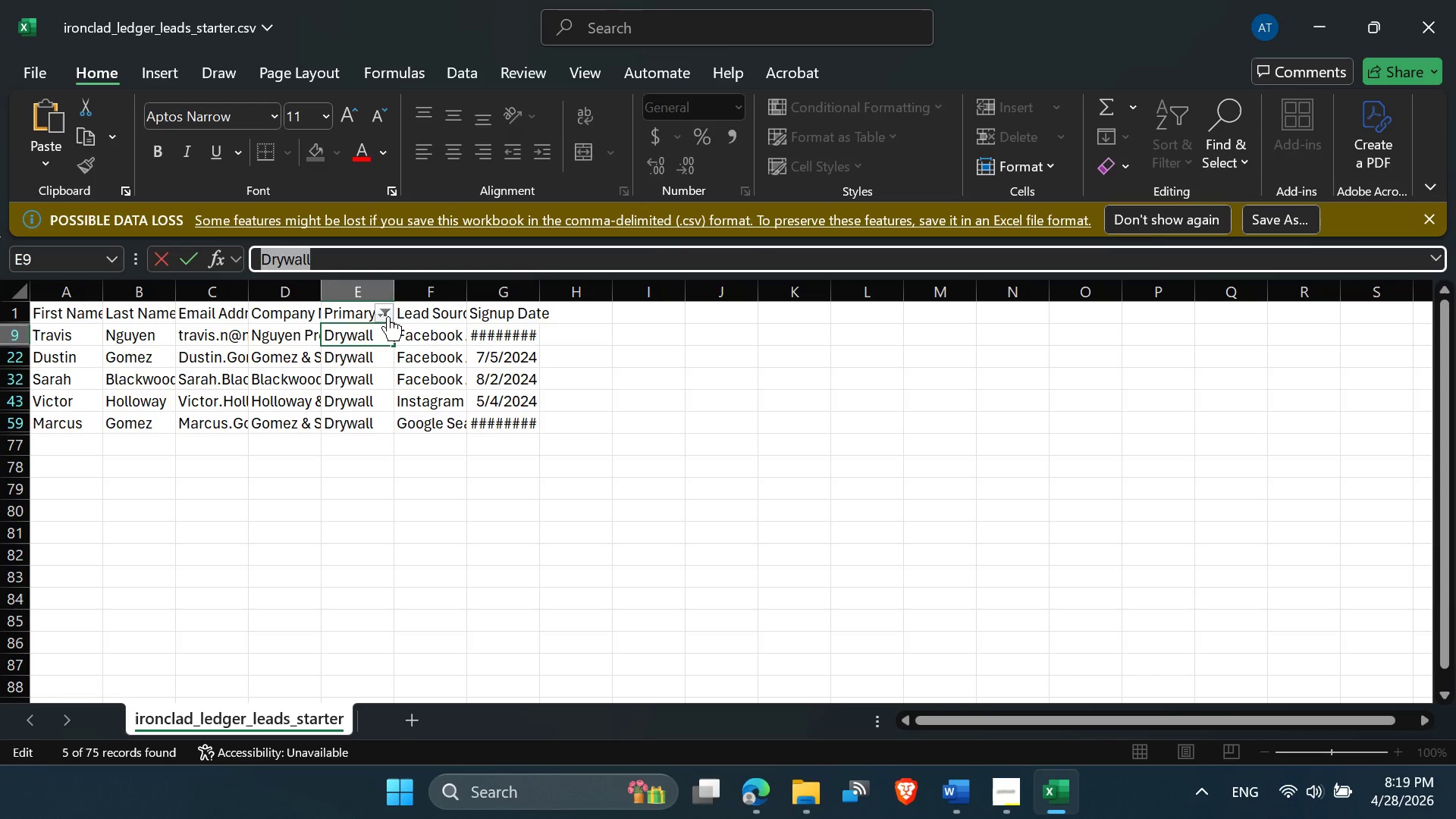 
left_click([388, 316])
 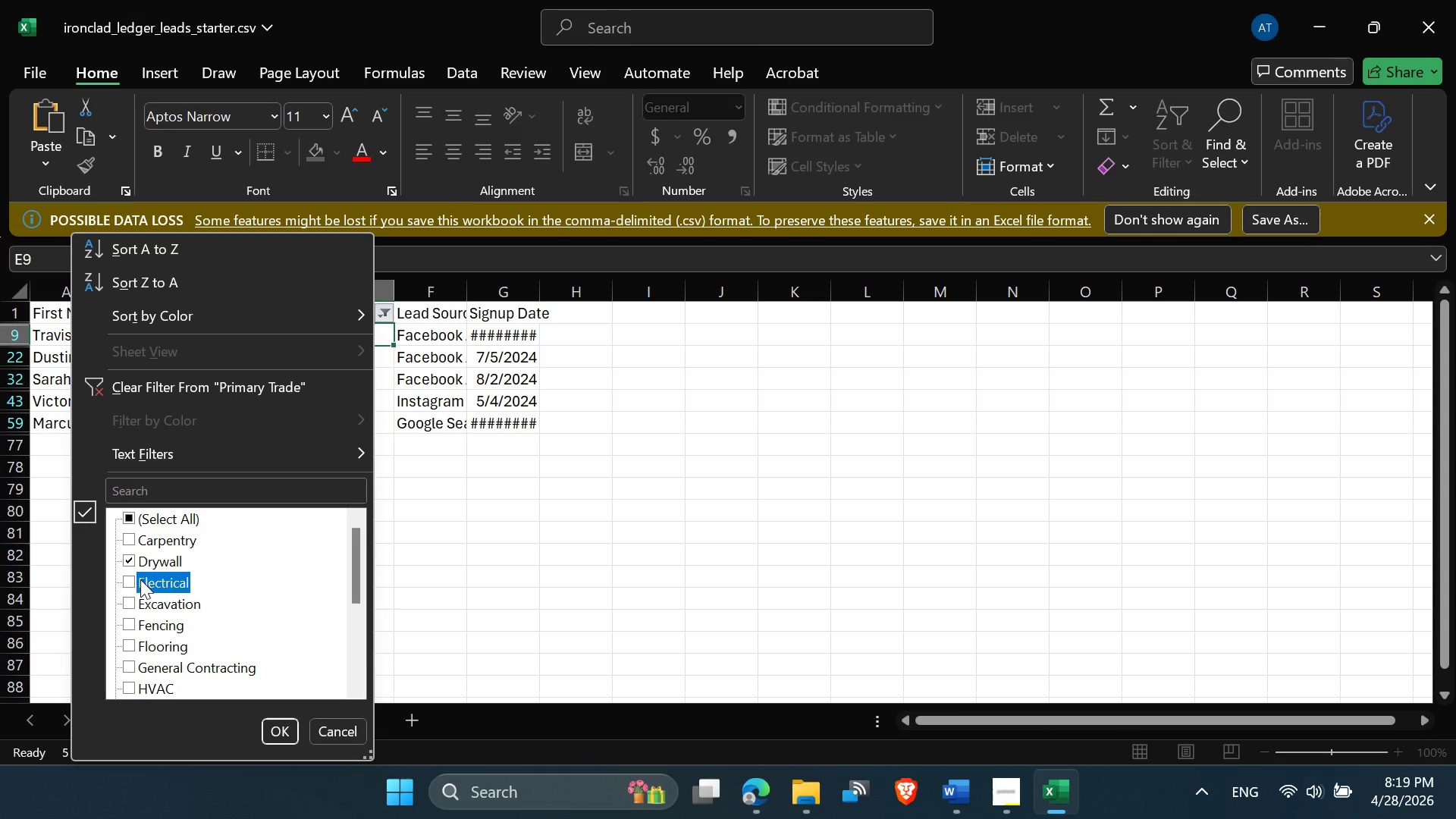 
double_click([147, 561])
 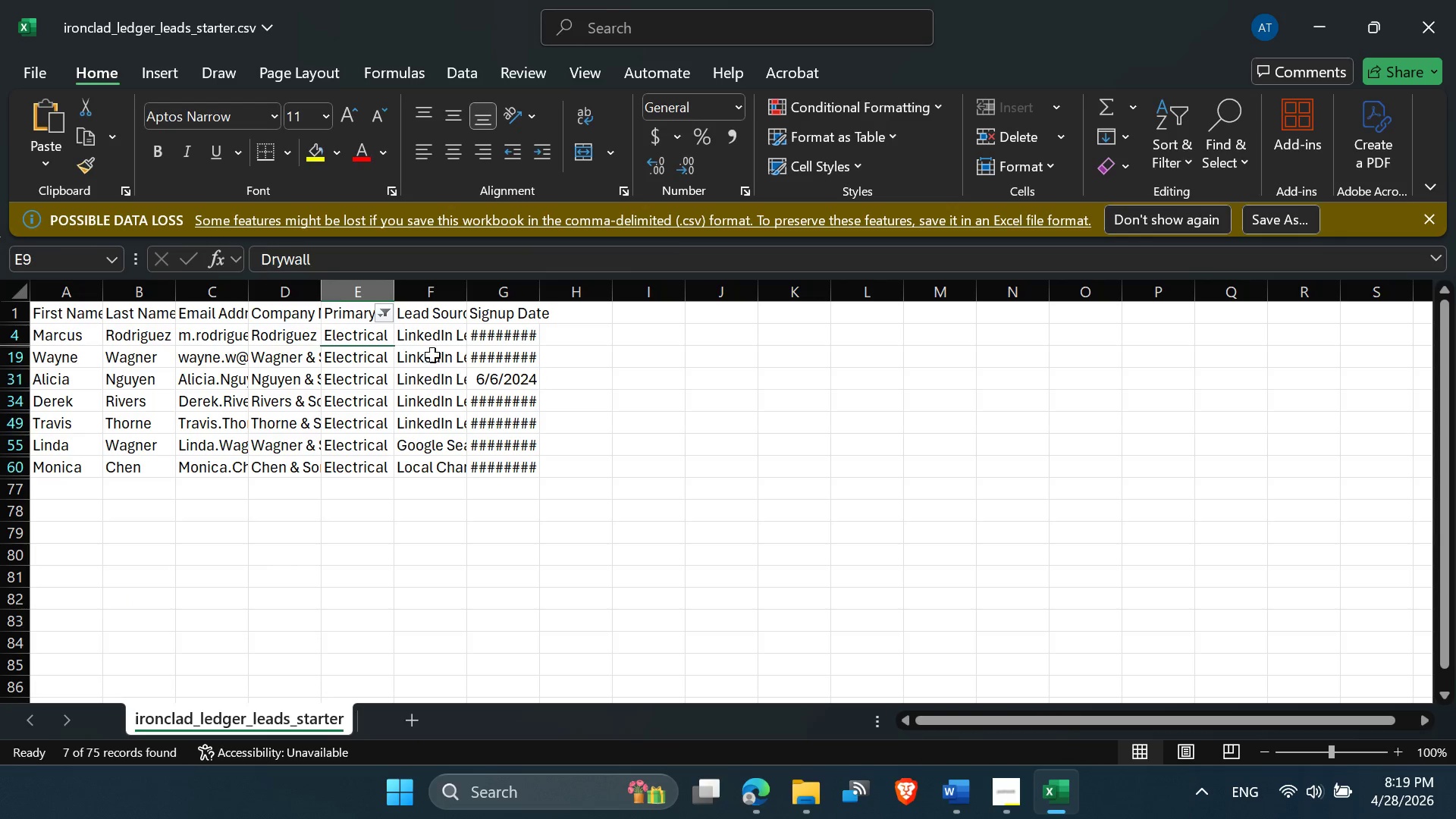 
left_click([362, 340])
 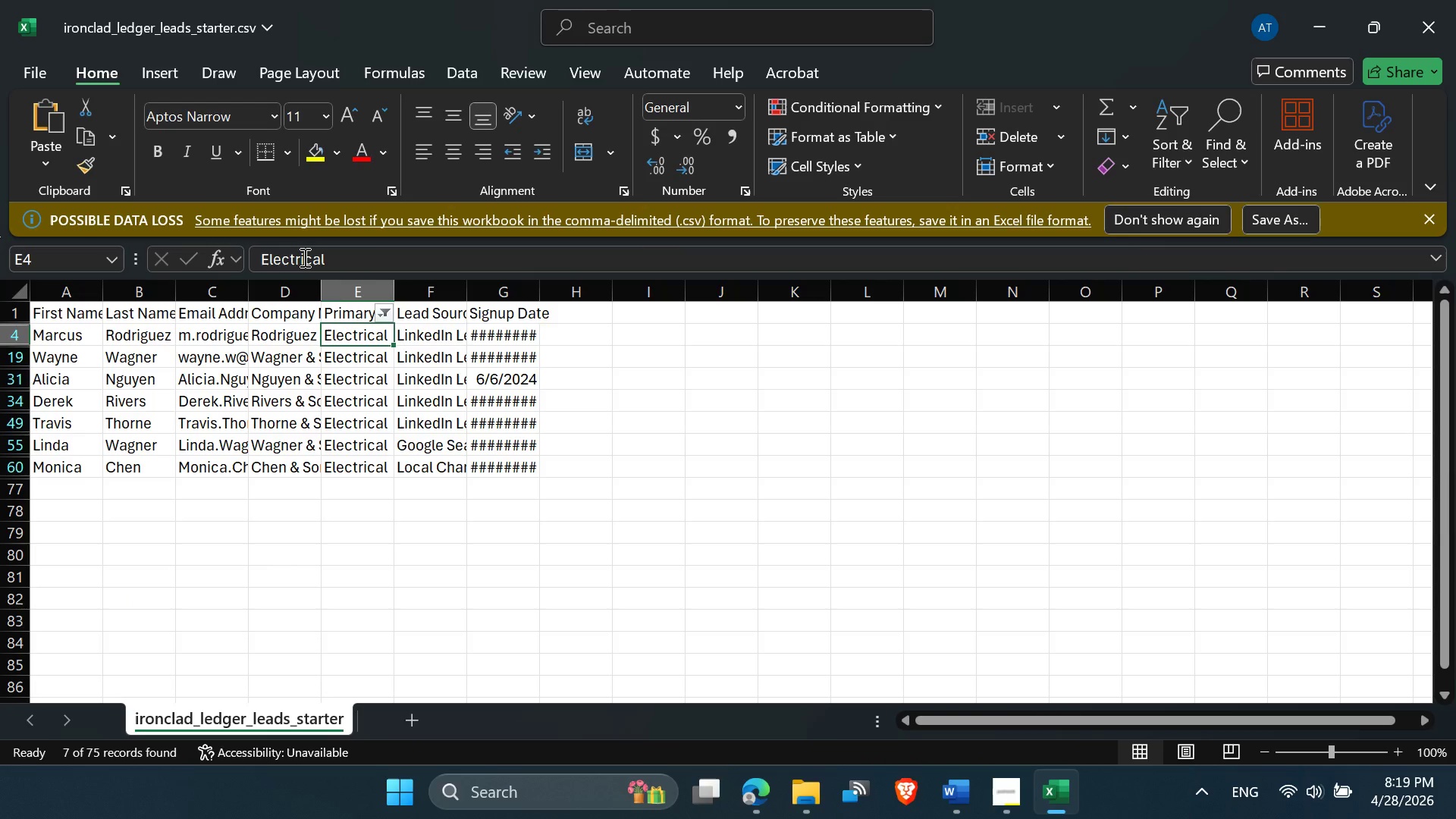 
double_click([303, 257])
 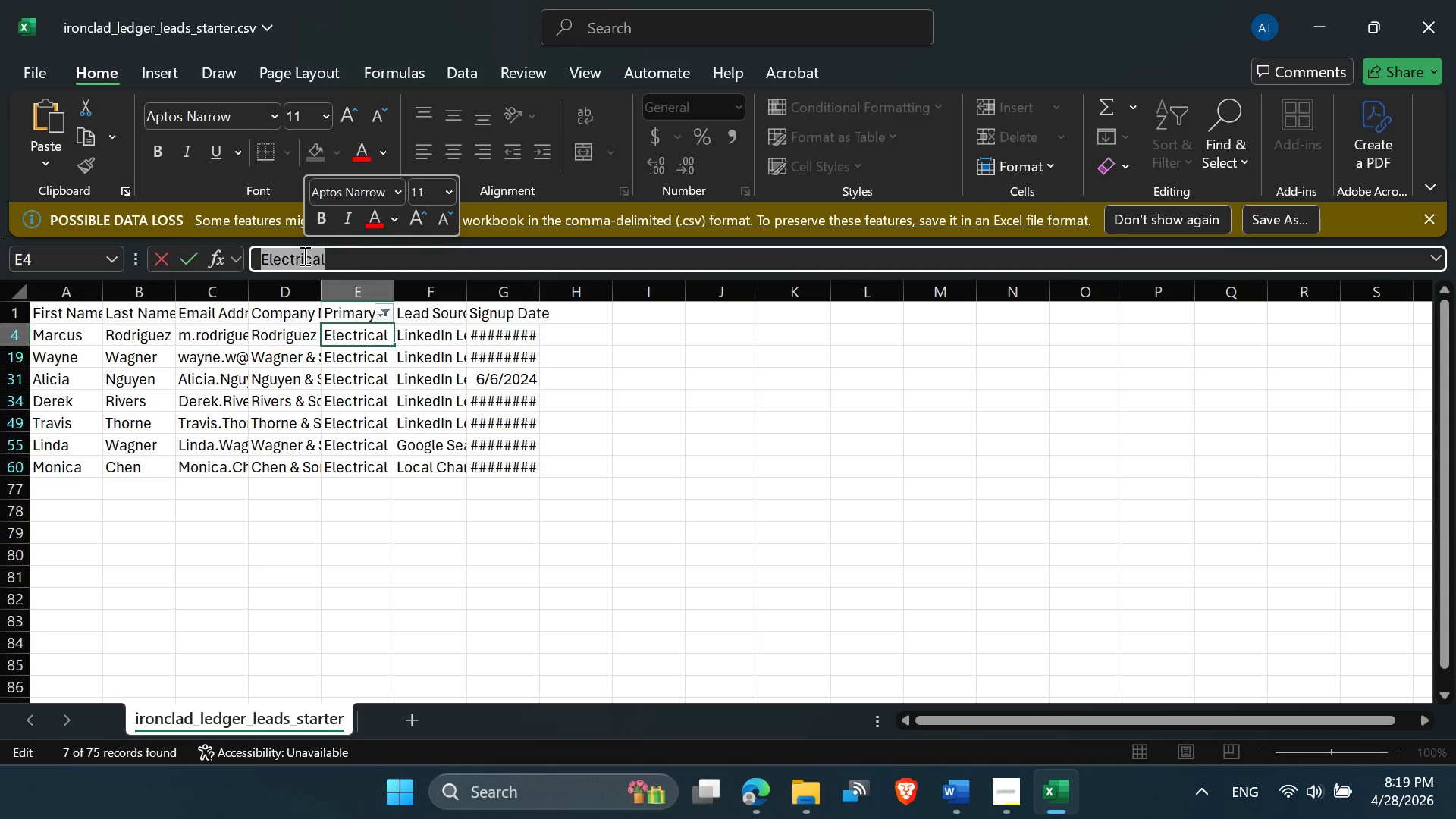 
key(Control+C)
 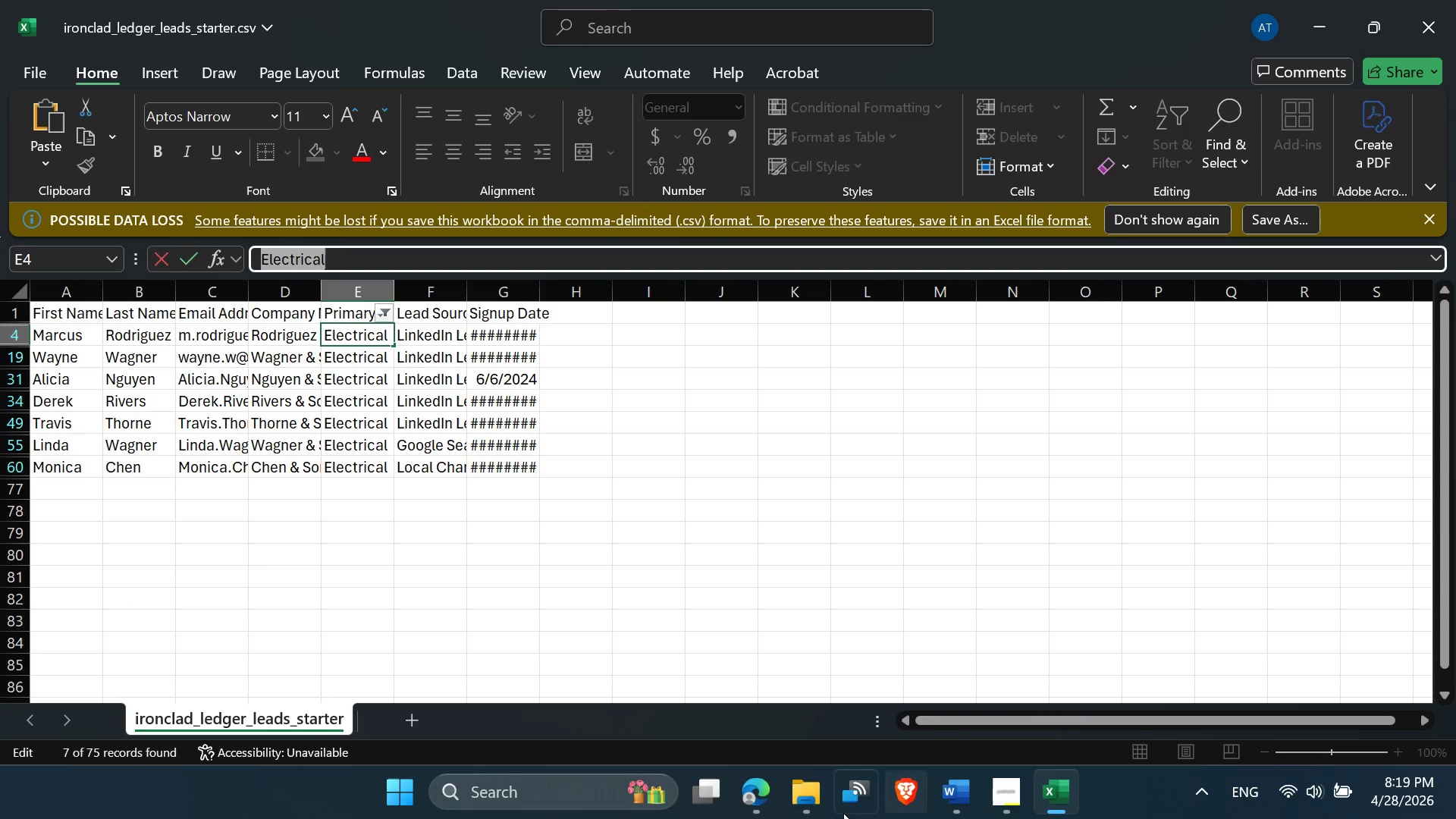 
left_click([770, 802])
 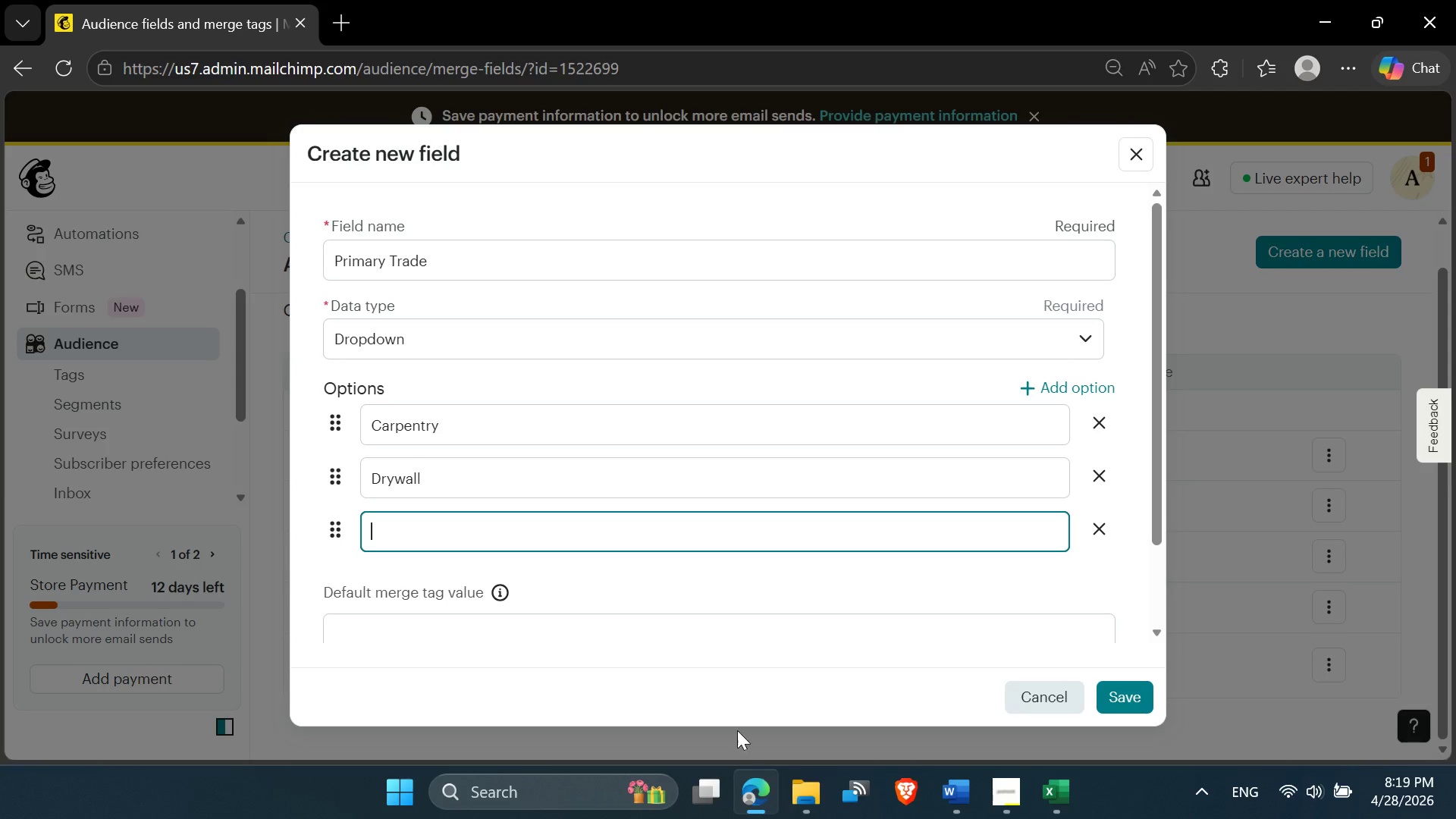 
key(Control+V)
 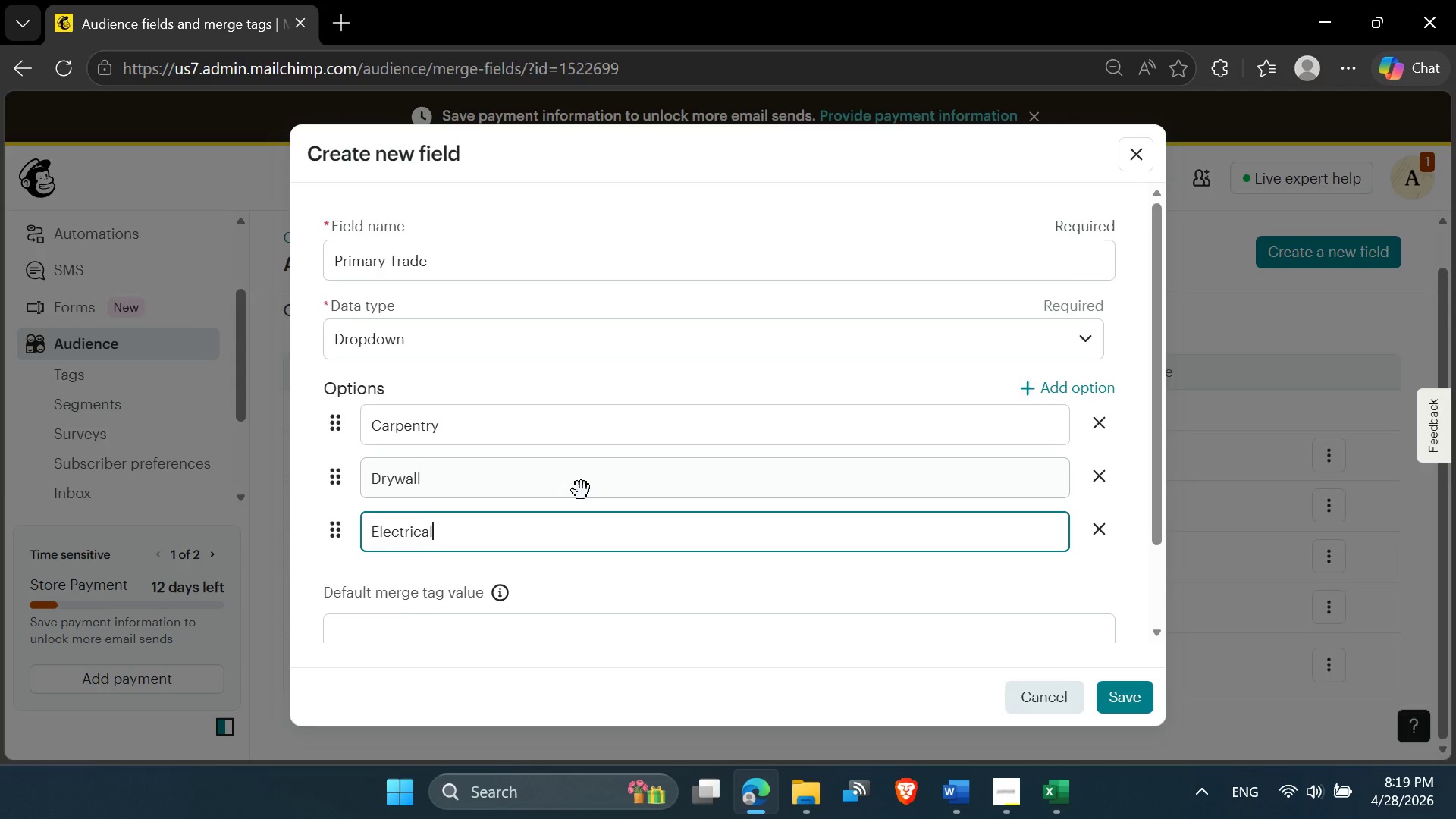 
scroll: coordinate [582, 493], scroll_direction: down, amount: 5.0
 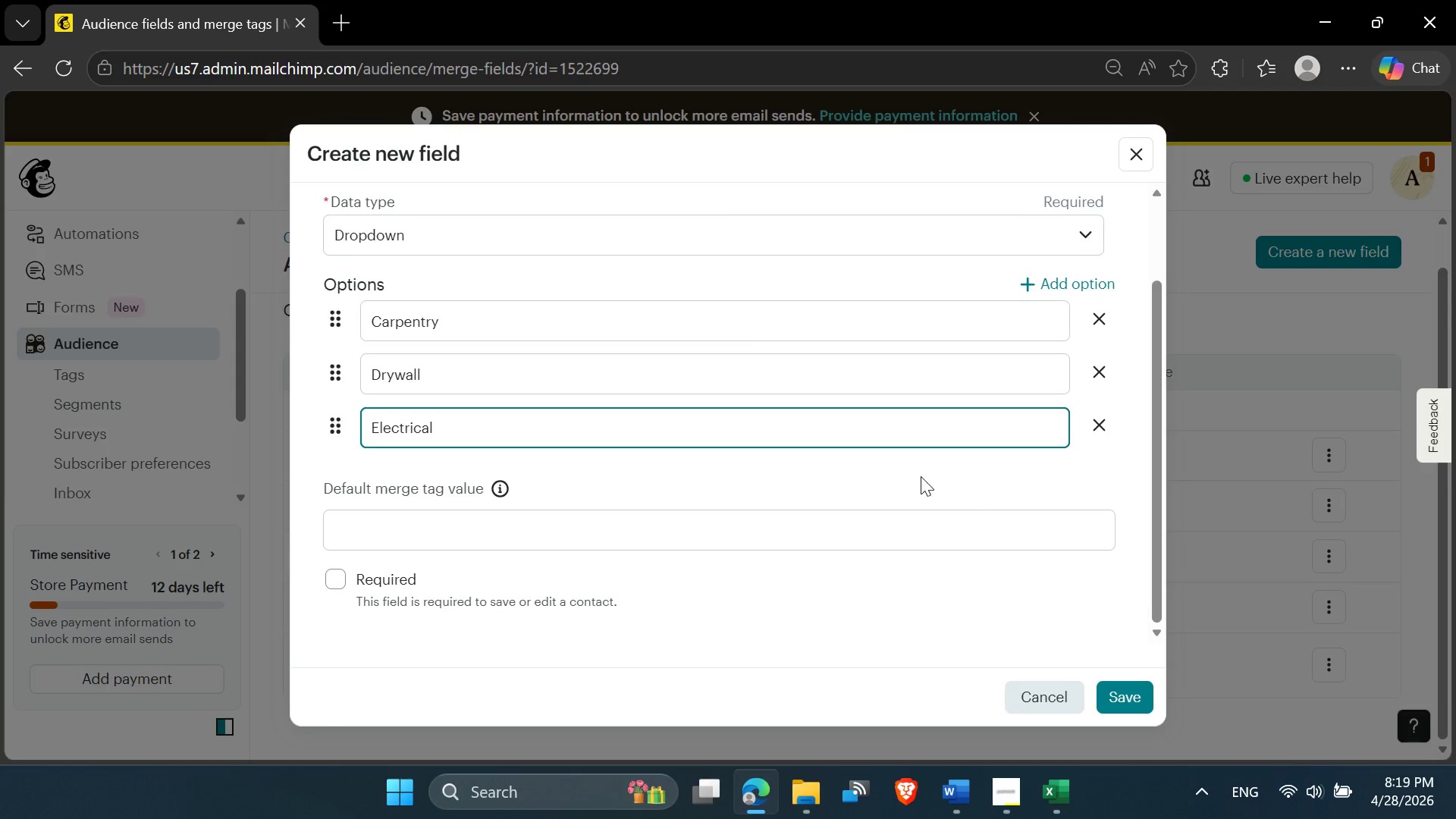 
key(Enter)
 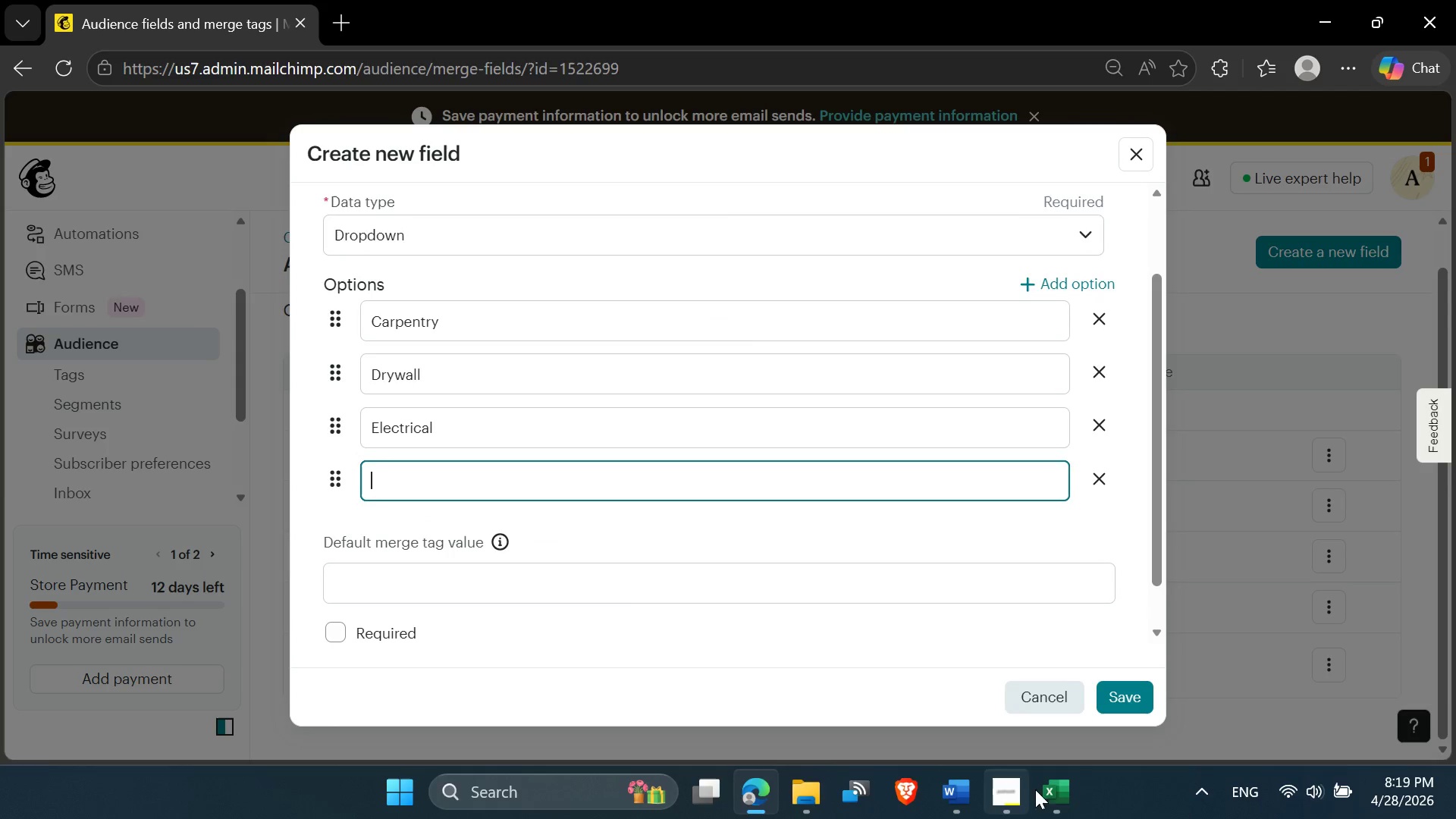 
left_click([1042, 789])
 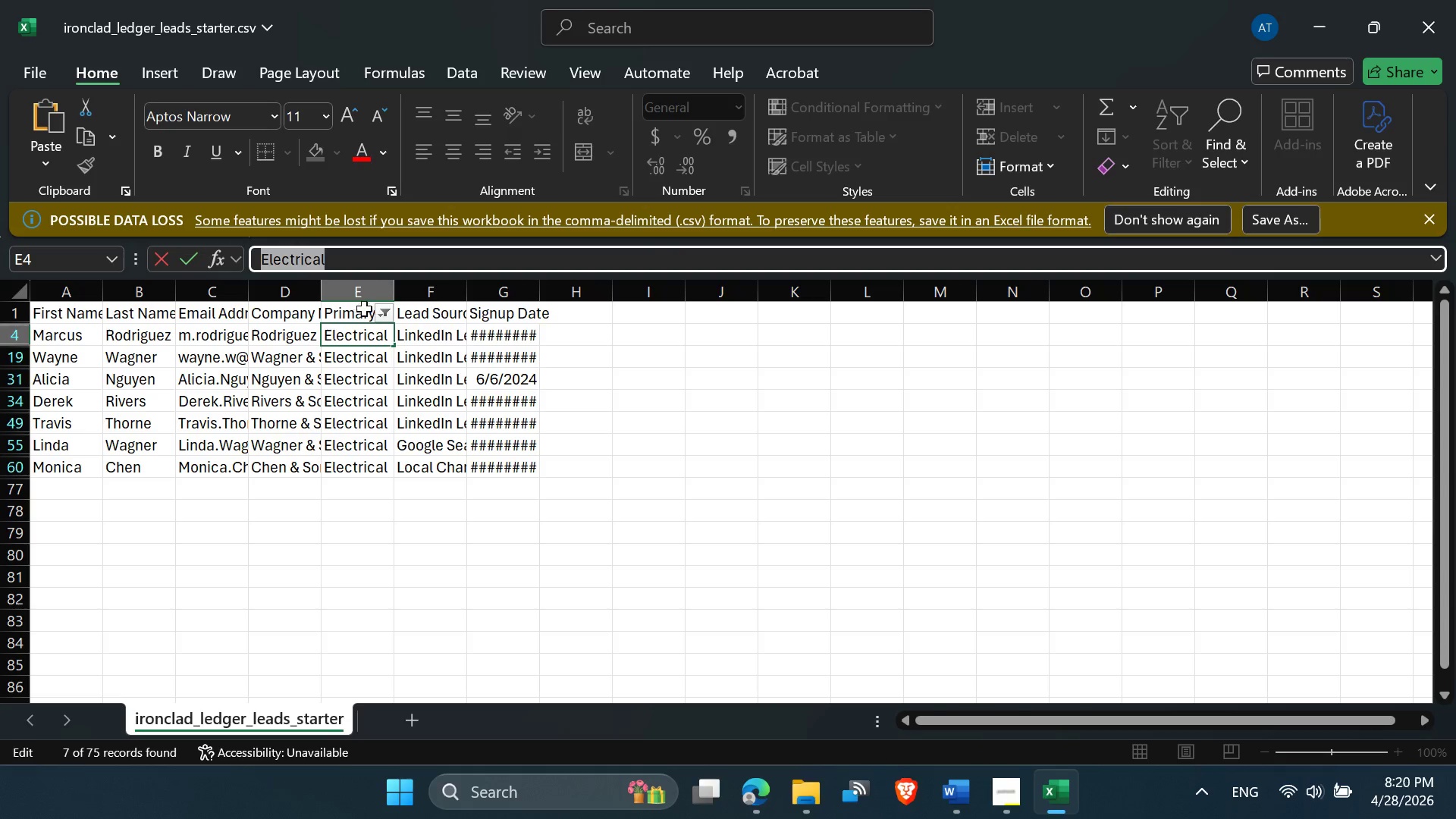 
left_click([383, 316])
 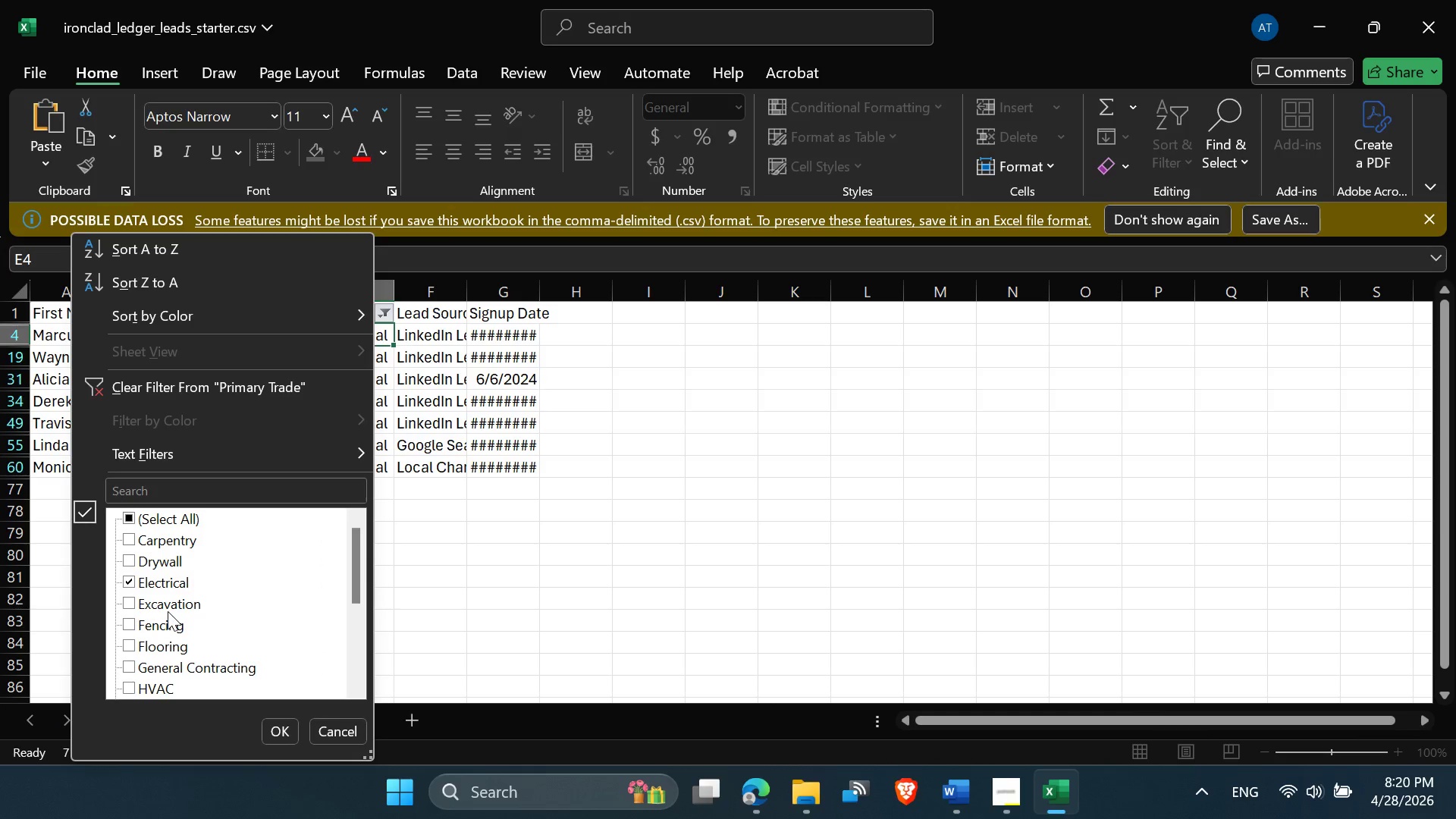 
left_click([166, 606])
 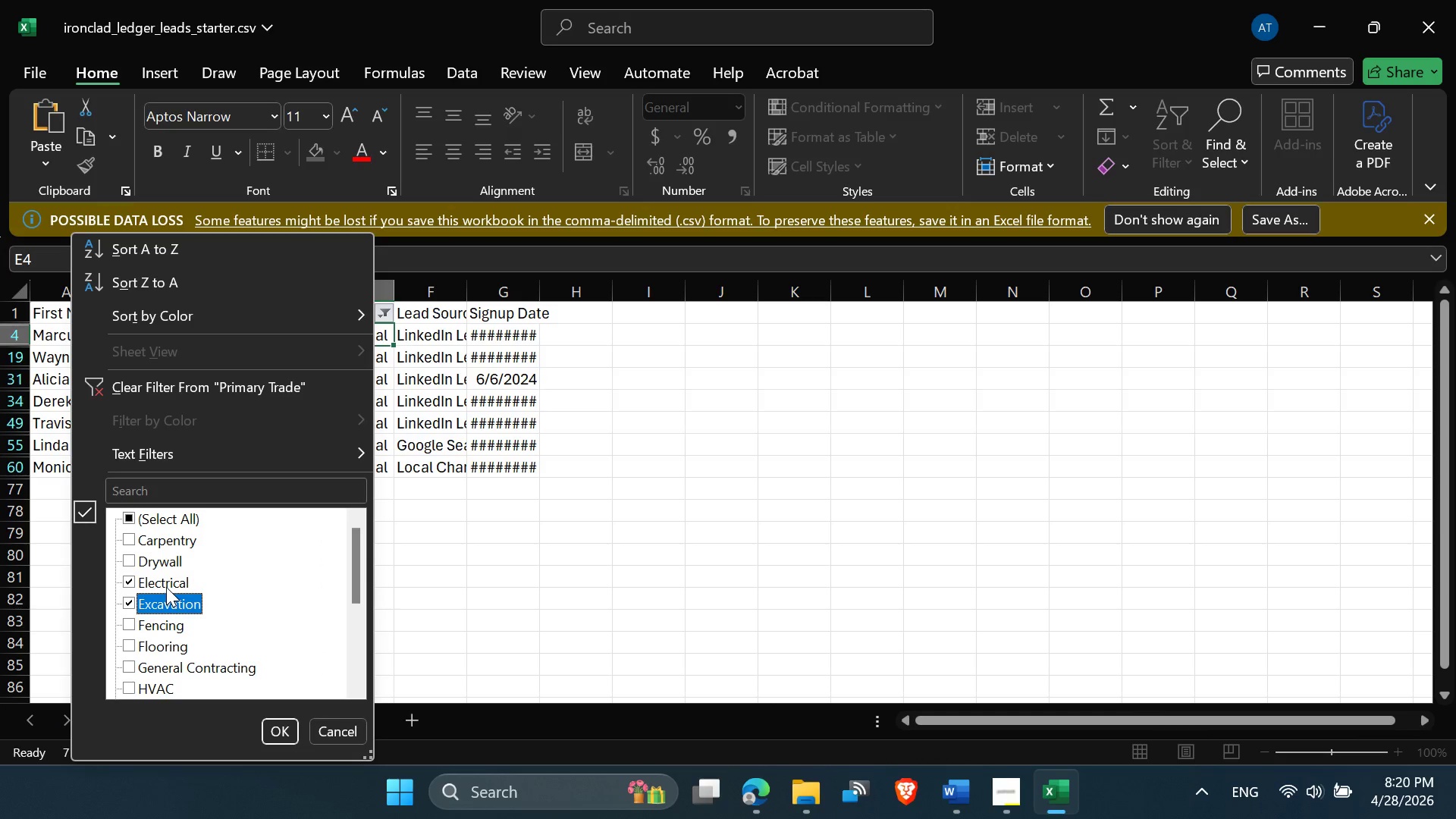 
left_click([166, 587])
 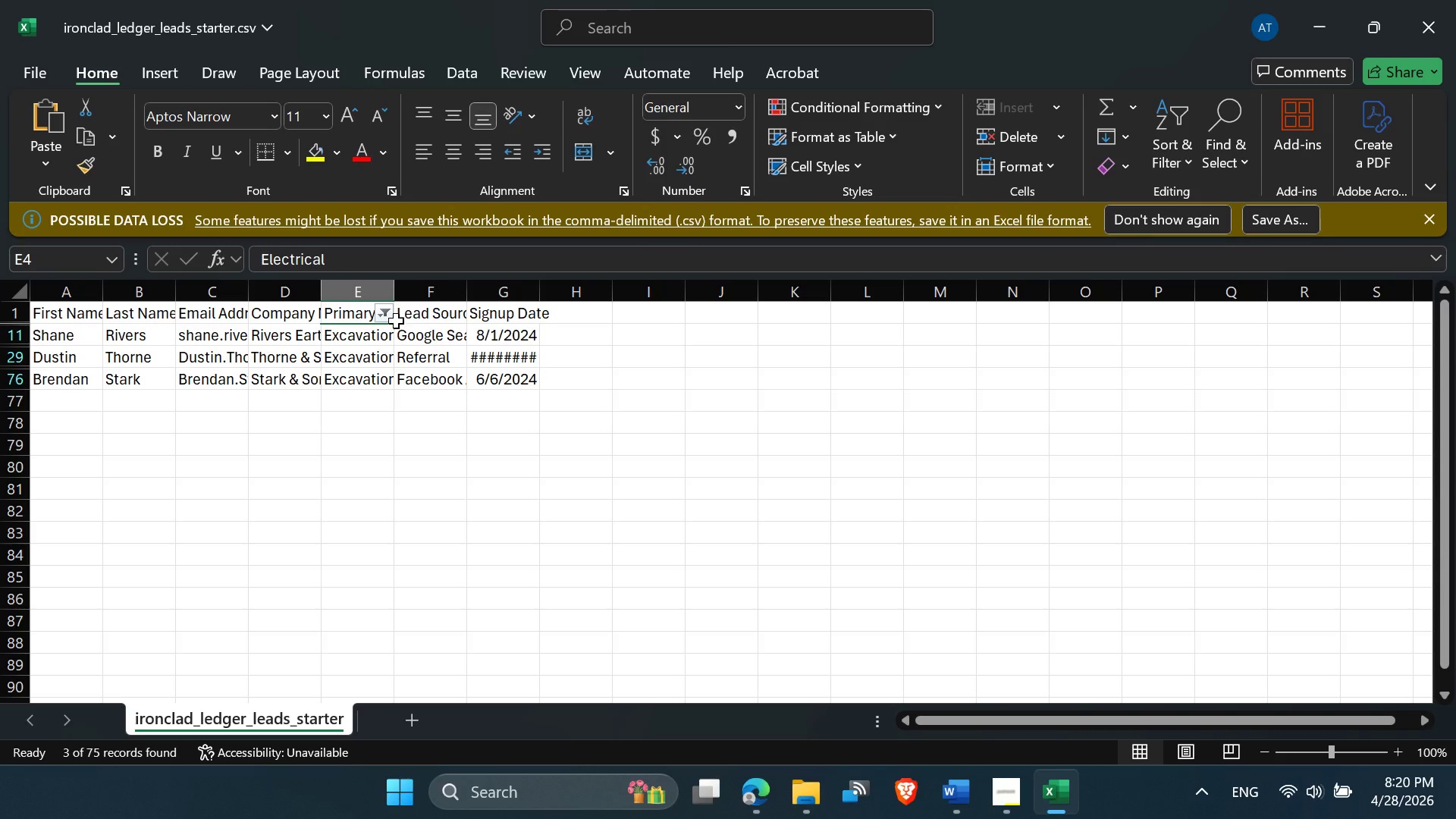 
left_click([358, 333])
 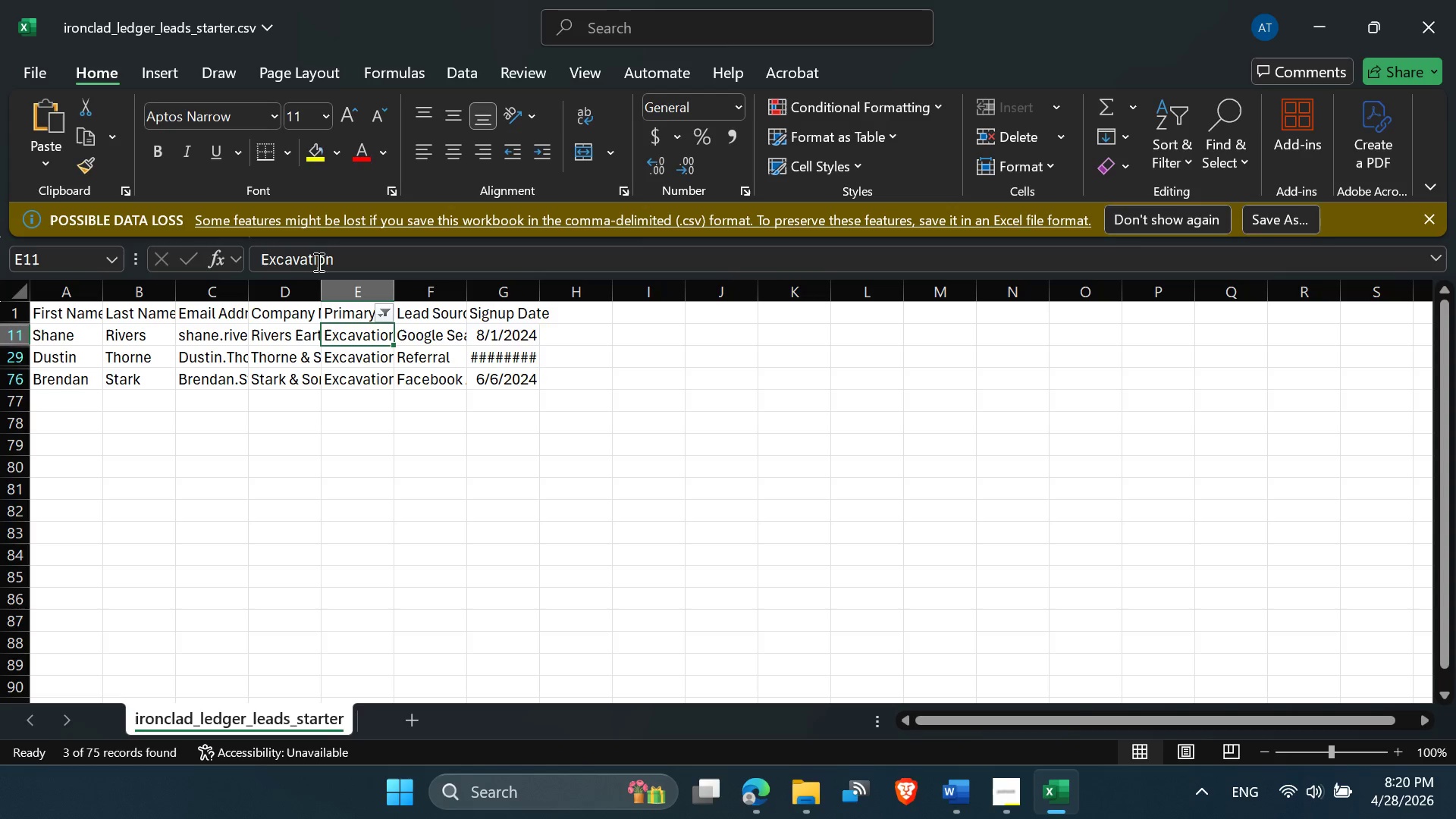 
double_click([315, 257])
 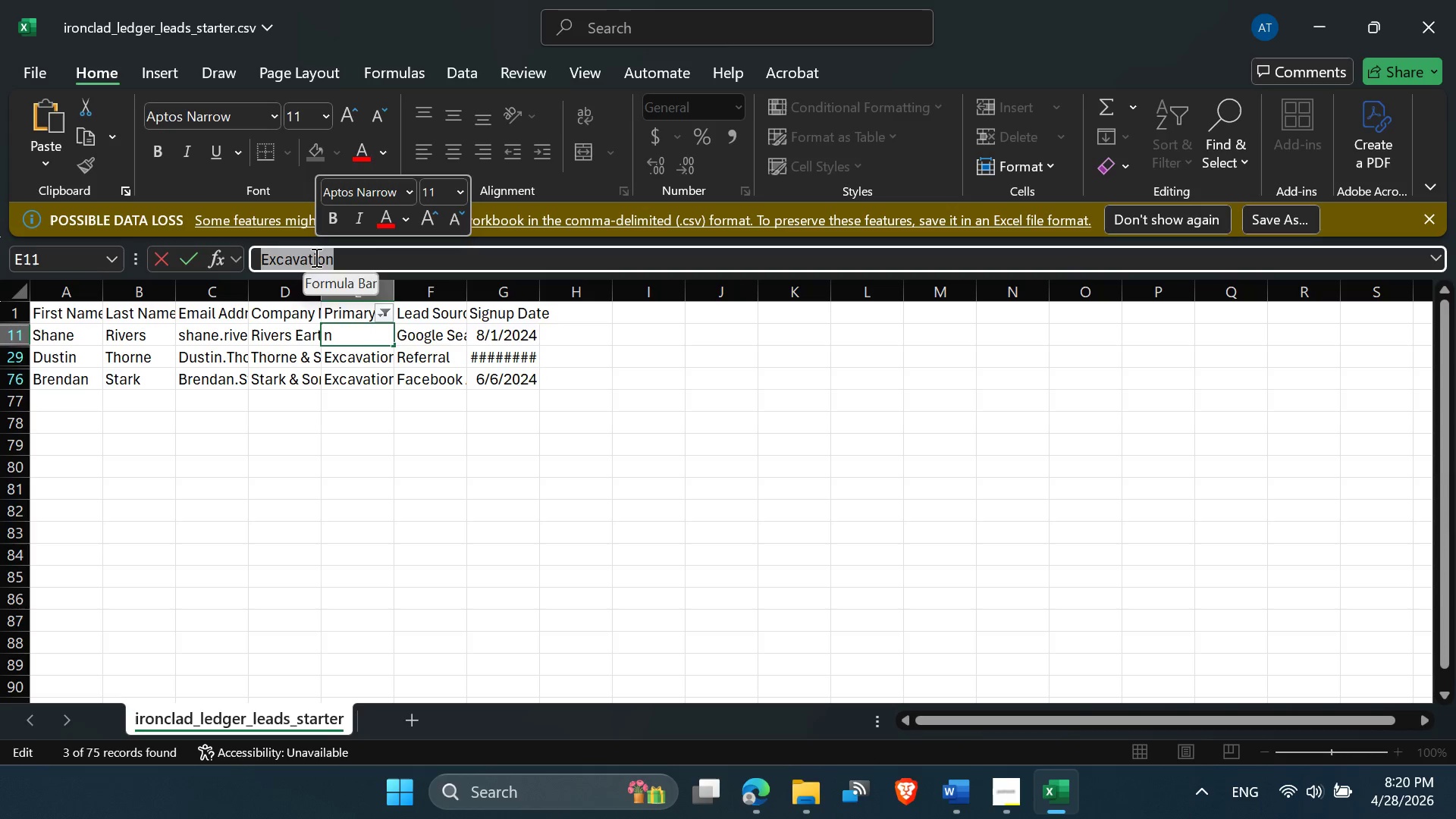 
key(Control+C)
 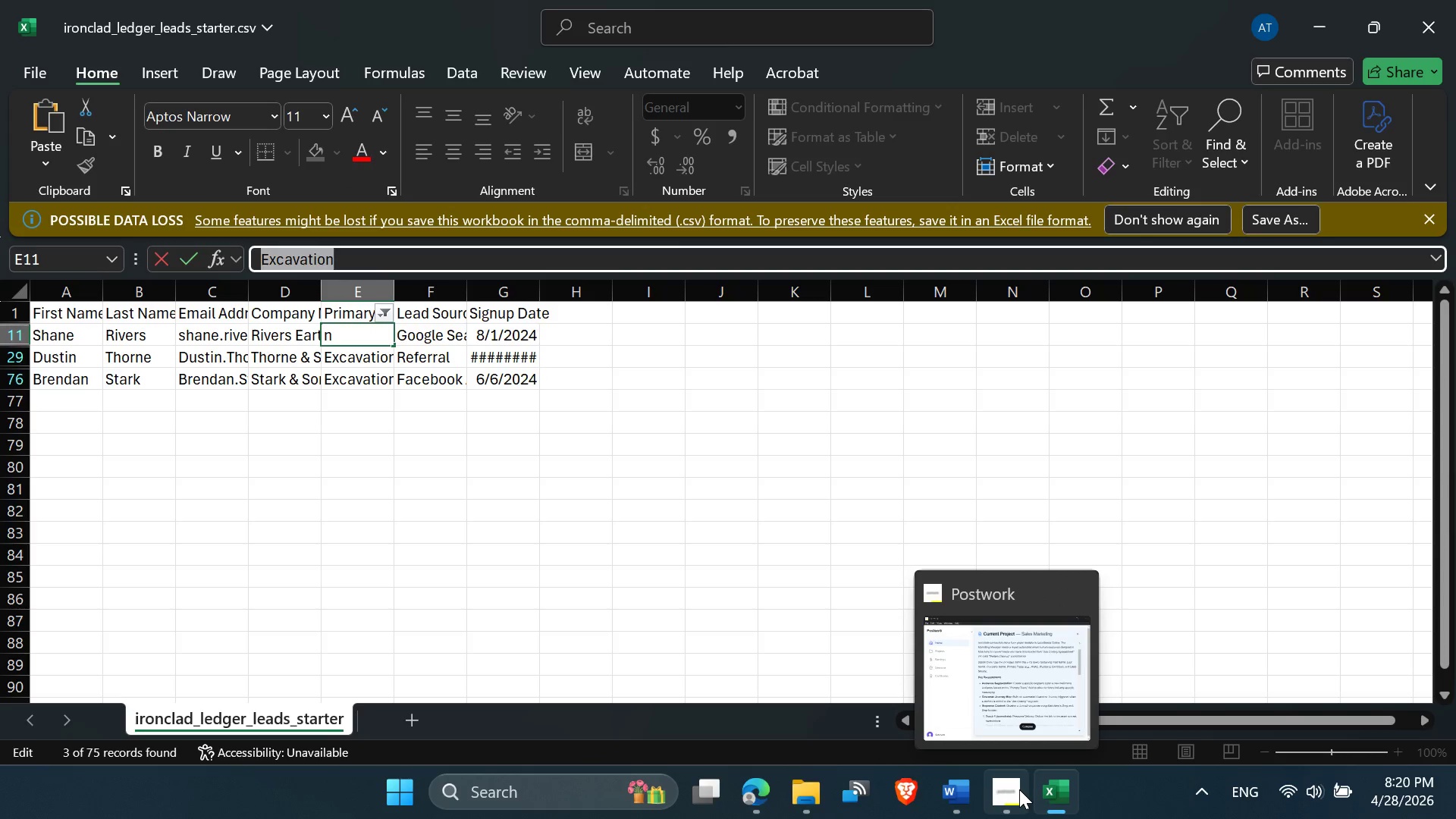 
left_click([757, 795])
 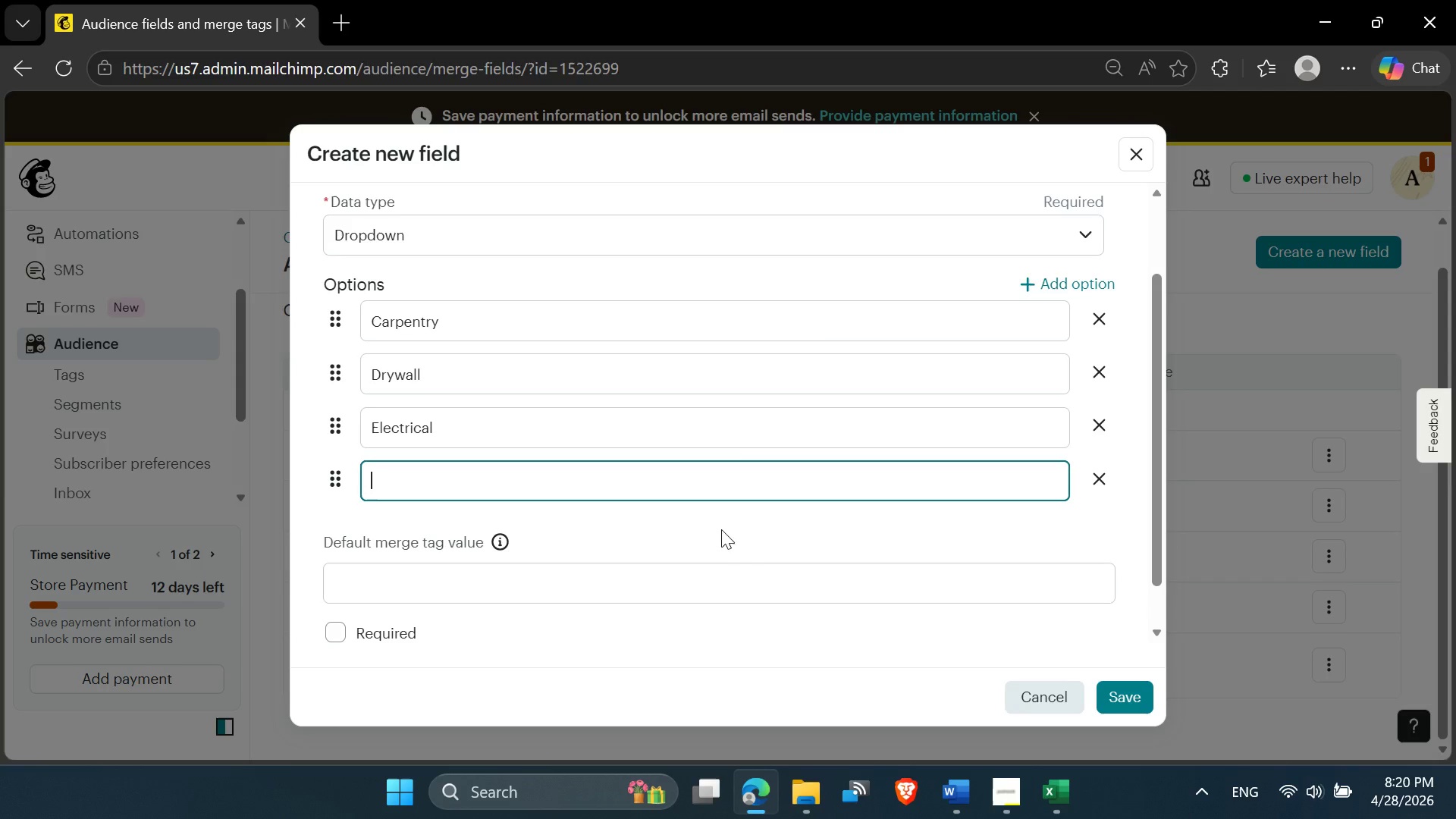 
key(Control+V)
 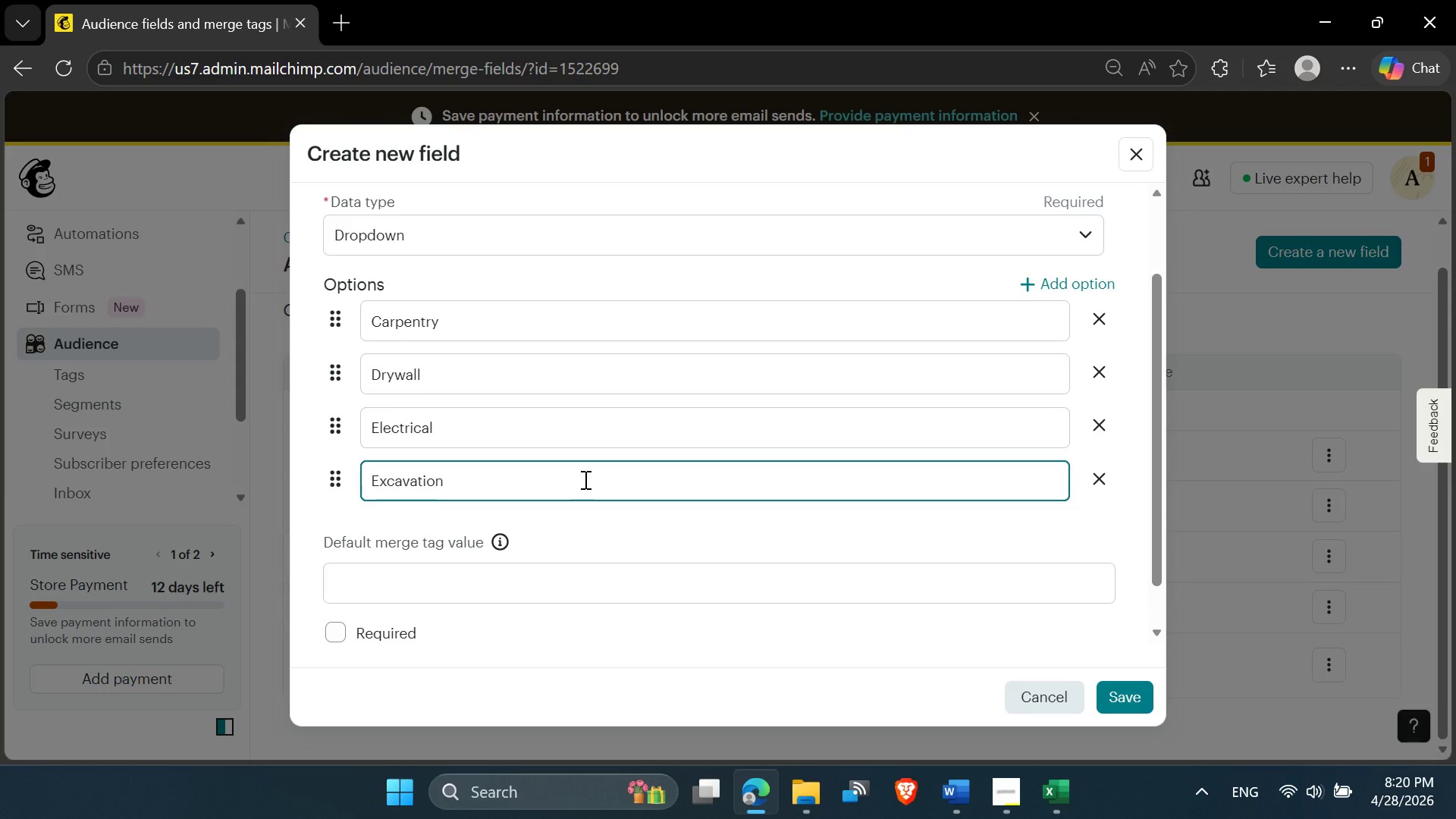 
key(Enter)
 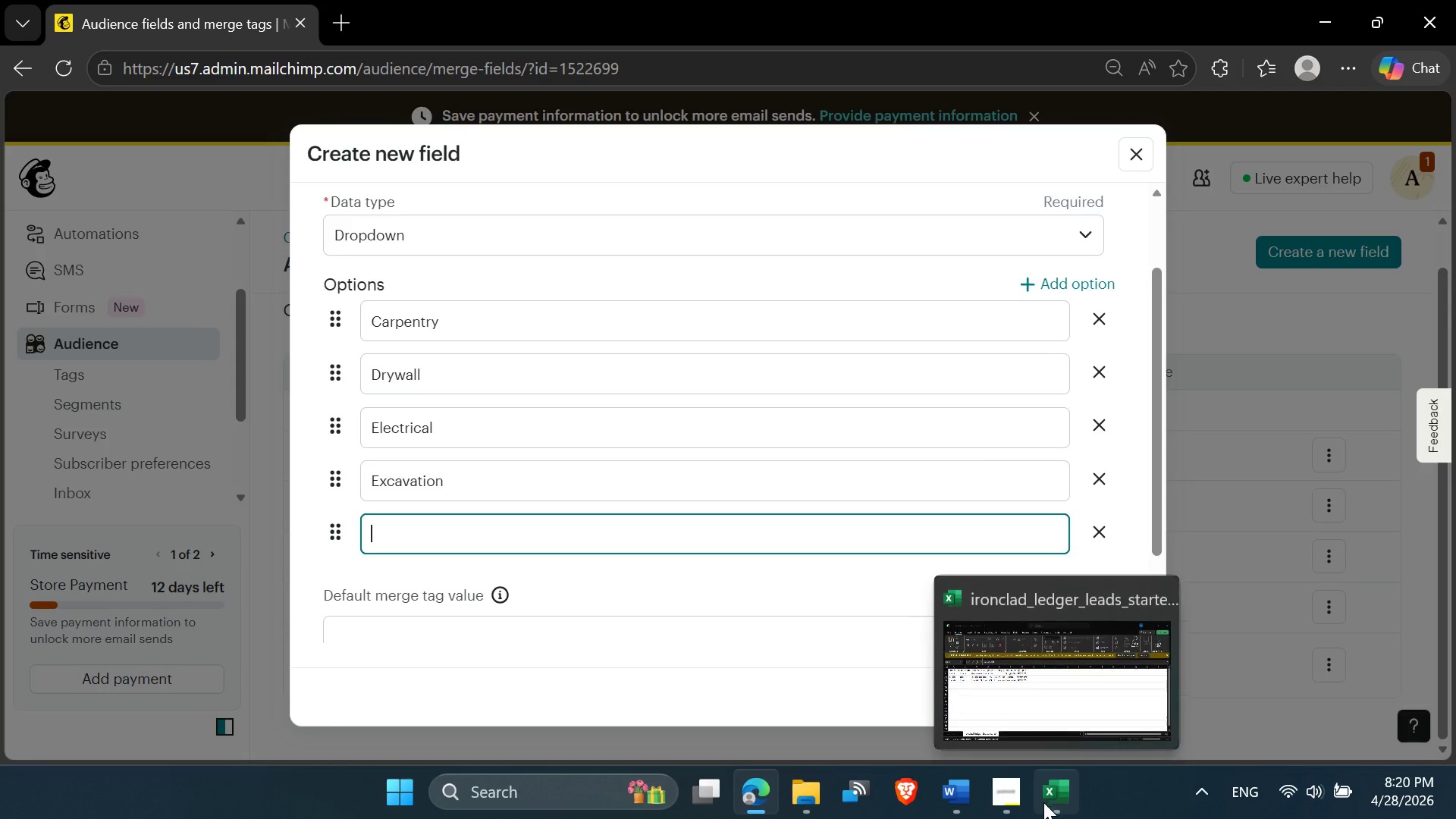 
left_click([1046, 799])
 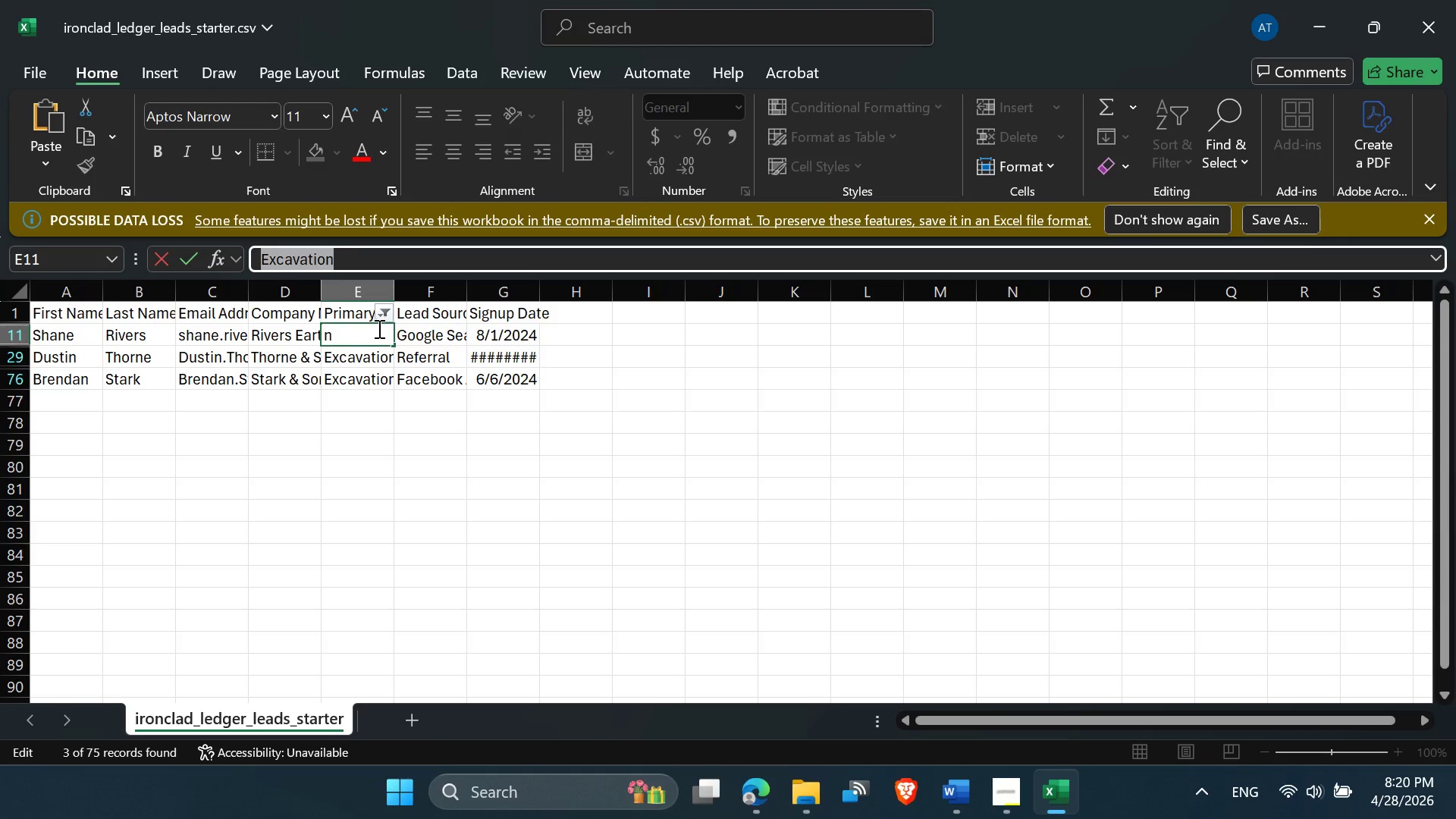 
left_click([364, 341])
 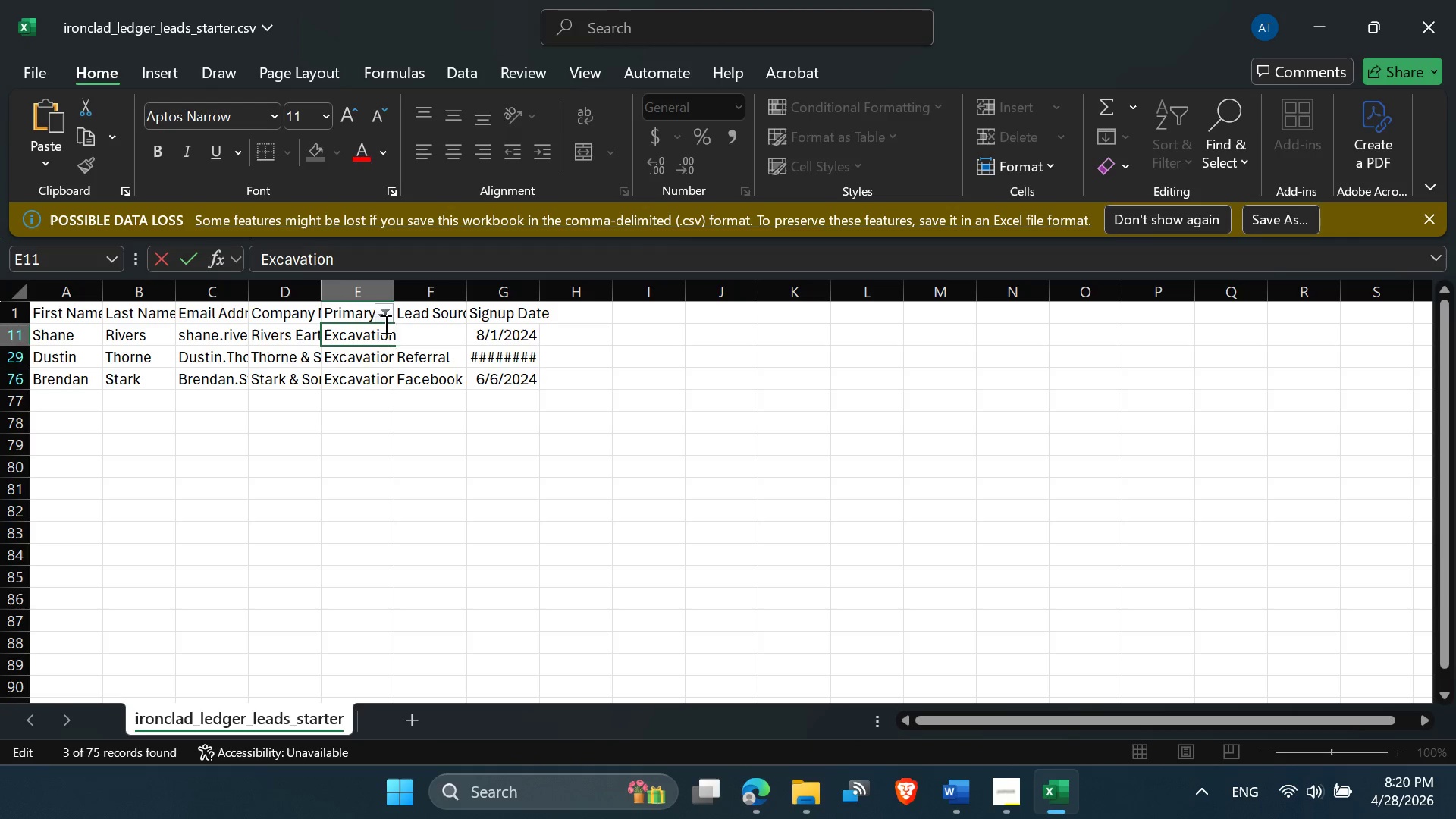 
left_click([385, 313])
 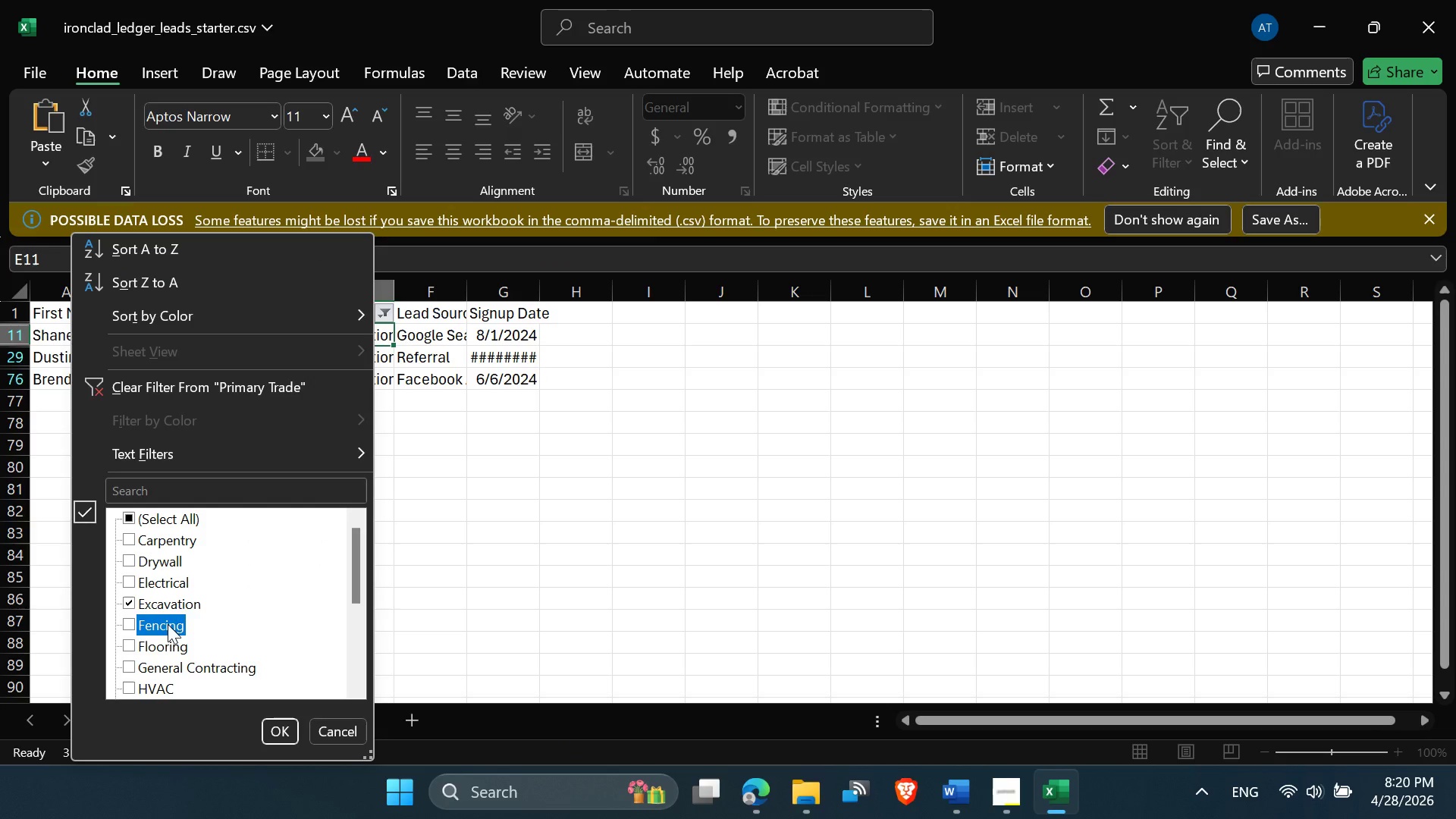 
double_click([169, 601])
 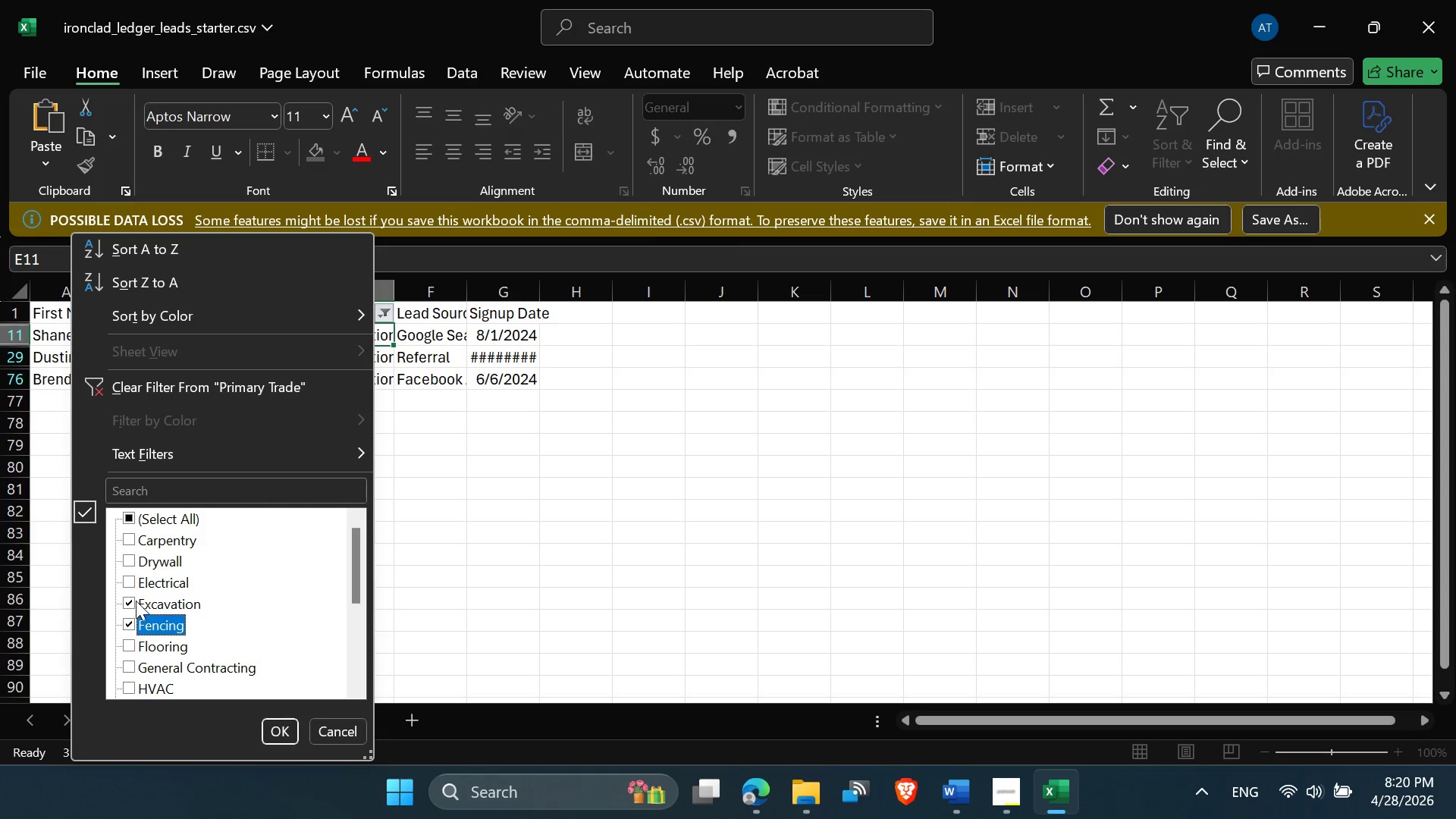 
left_click([133, 601])
 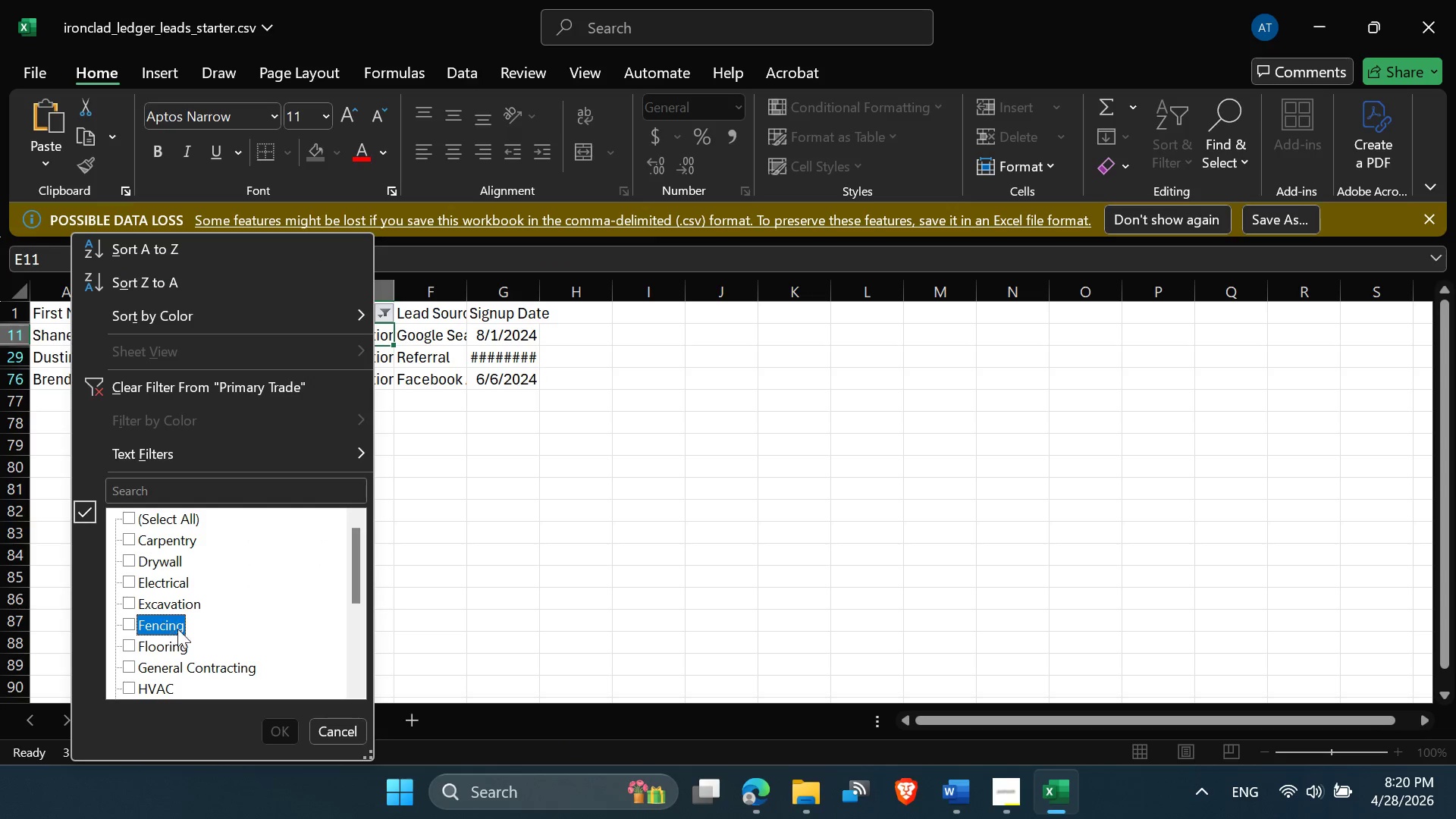 
left_click([165, 620])
 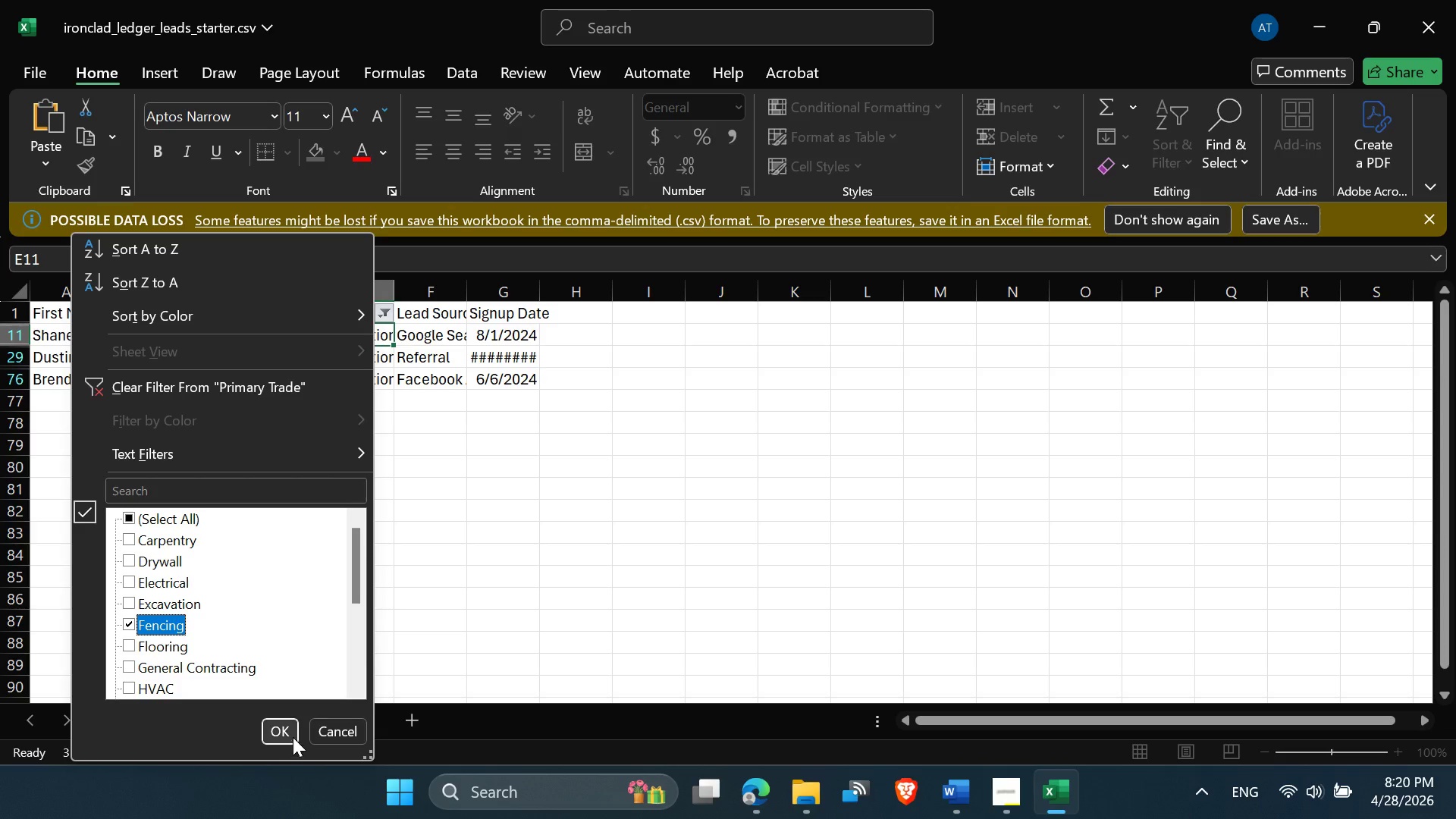 
left_click([281, 728])
 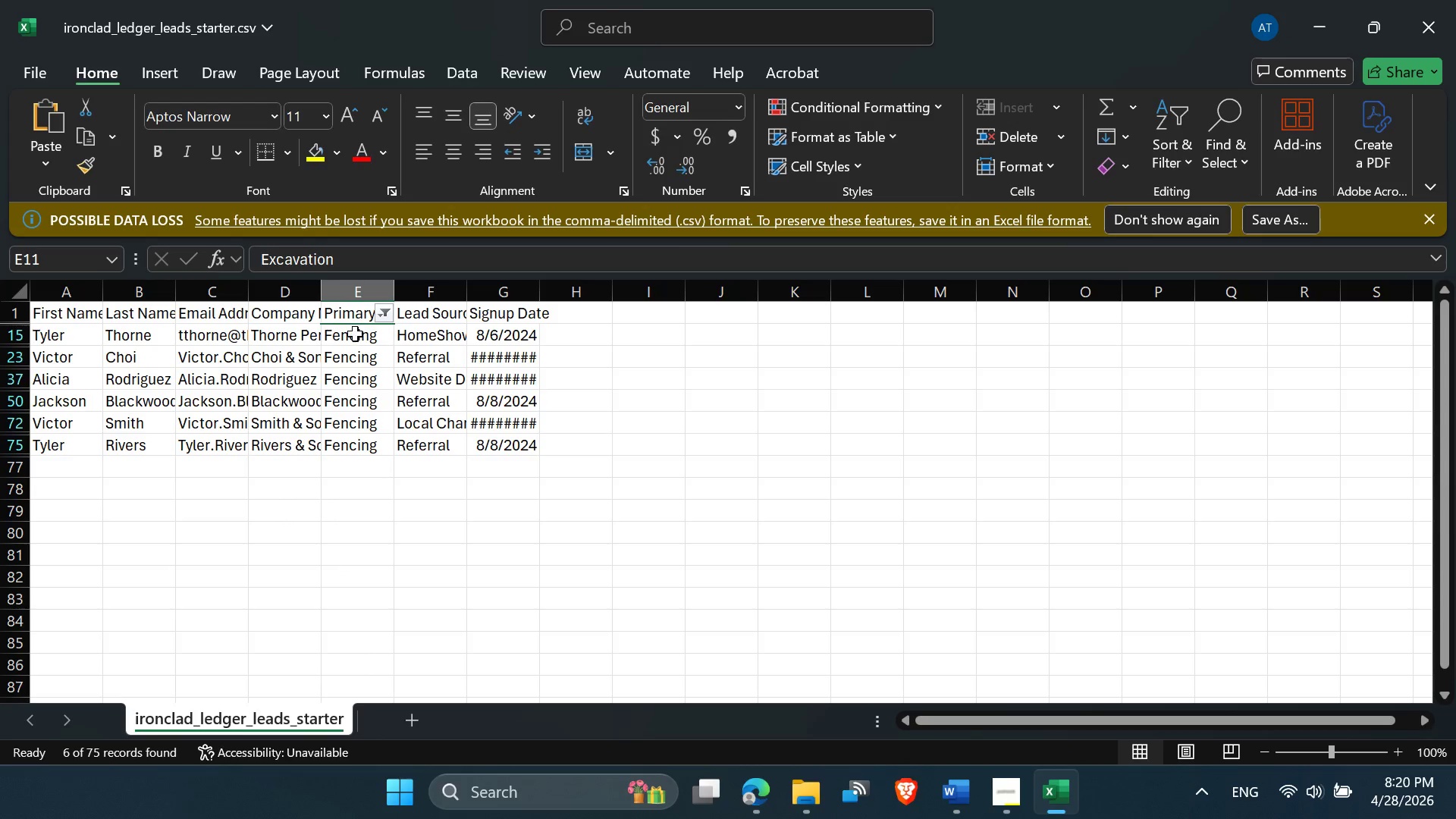 
left_click([353, 337])
 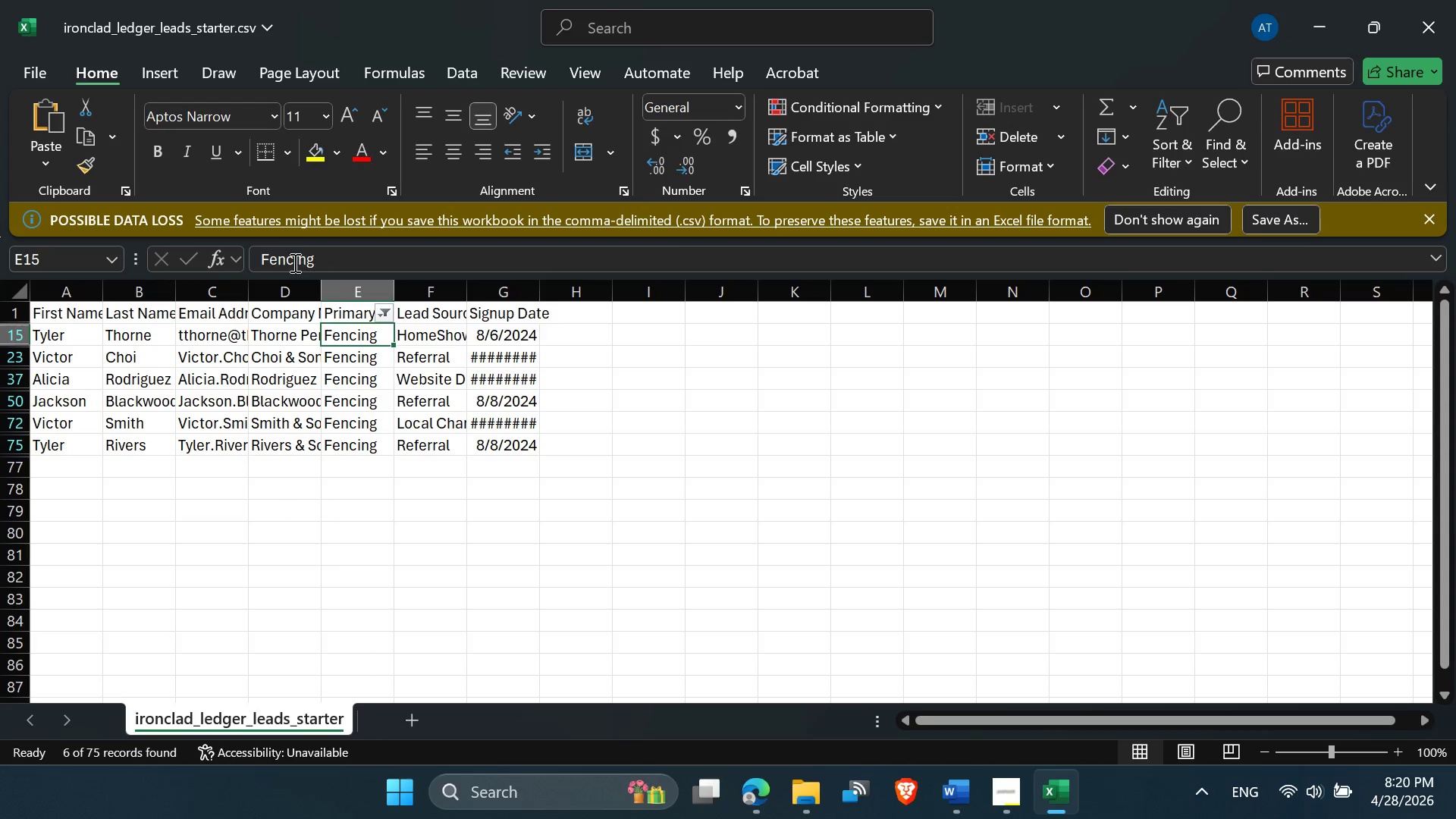 
left_click([293, 261])
 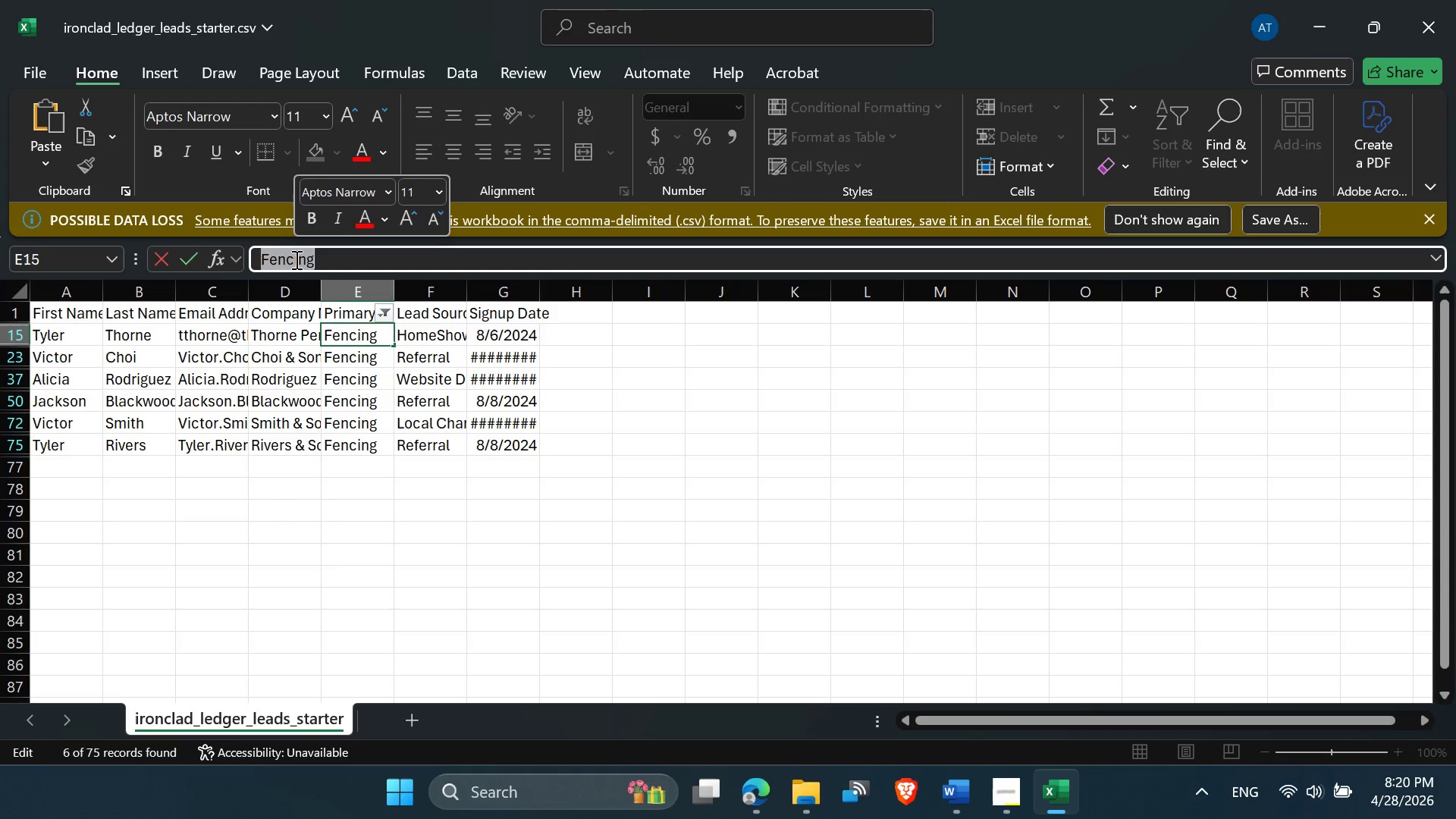 
wait(5.81)
 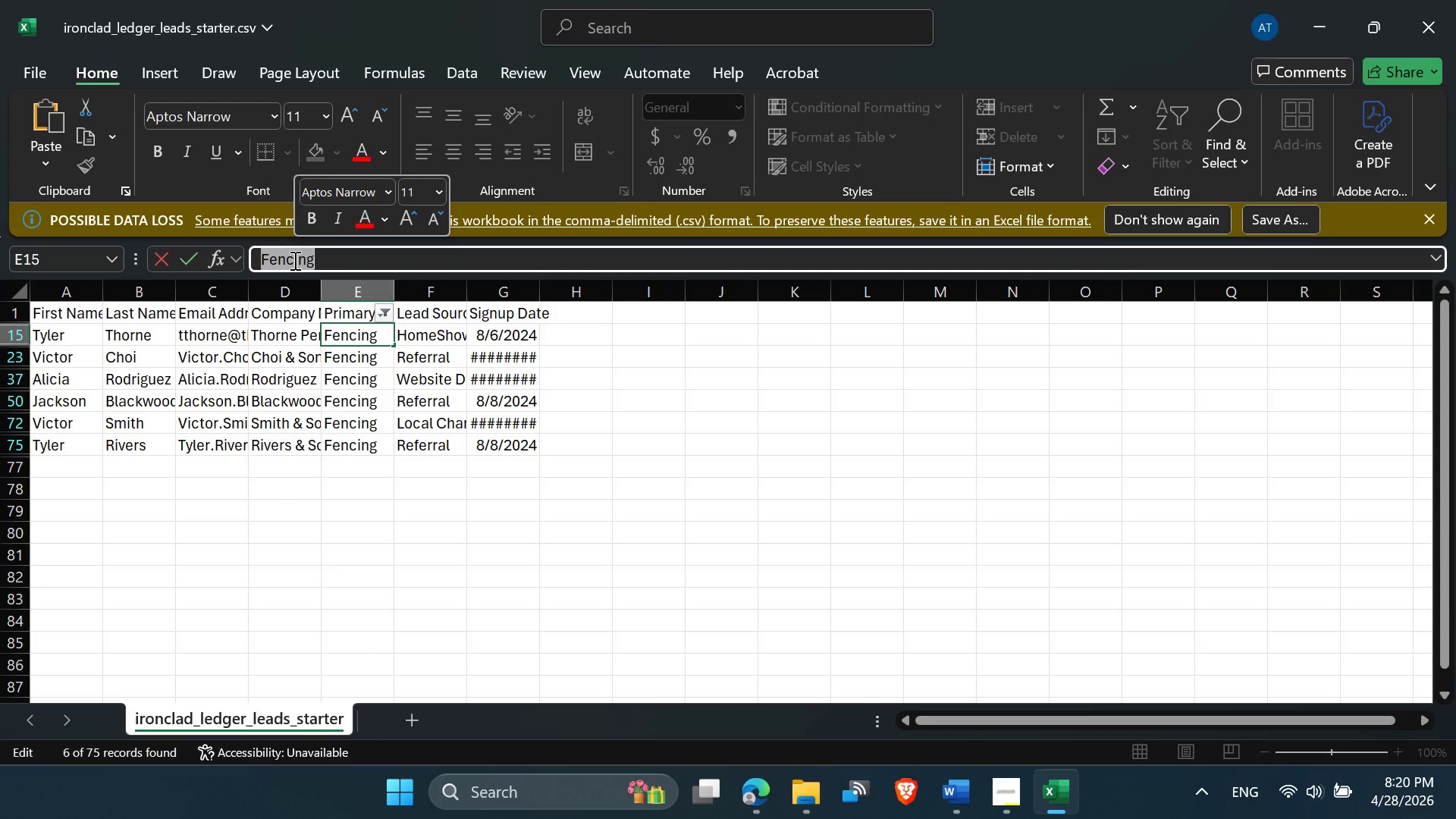 
right_click([295, 259])
 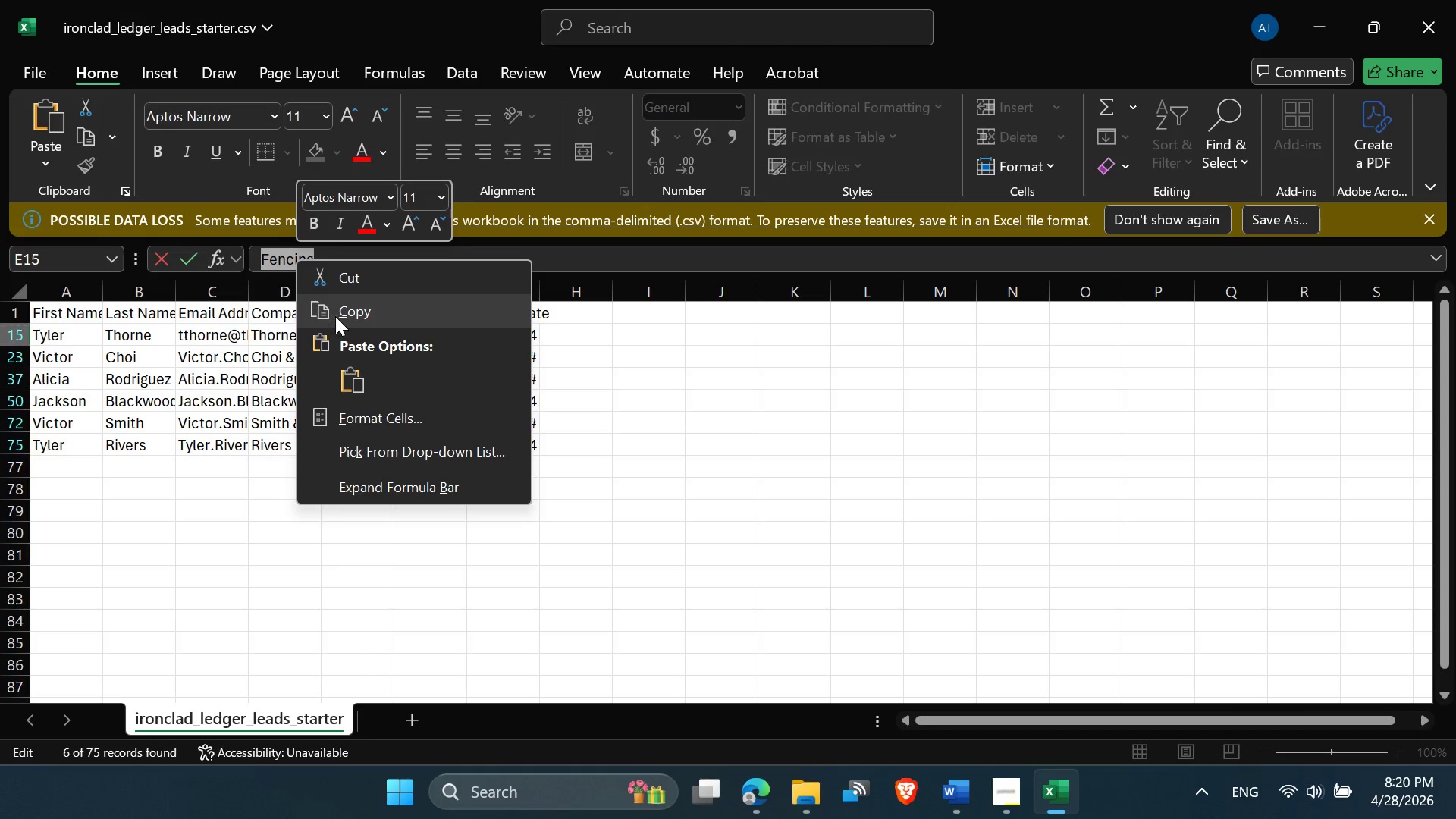 
left_click([338, 315])
 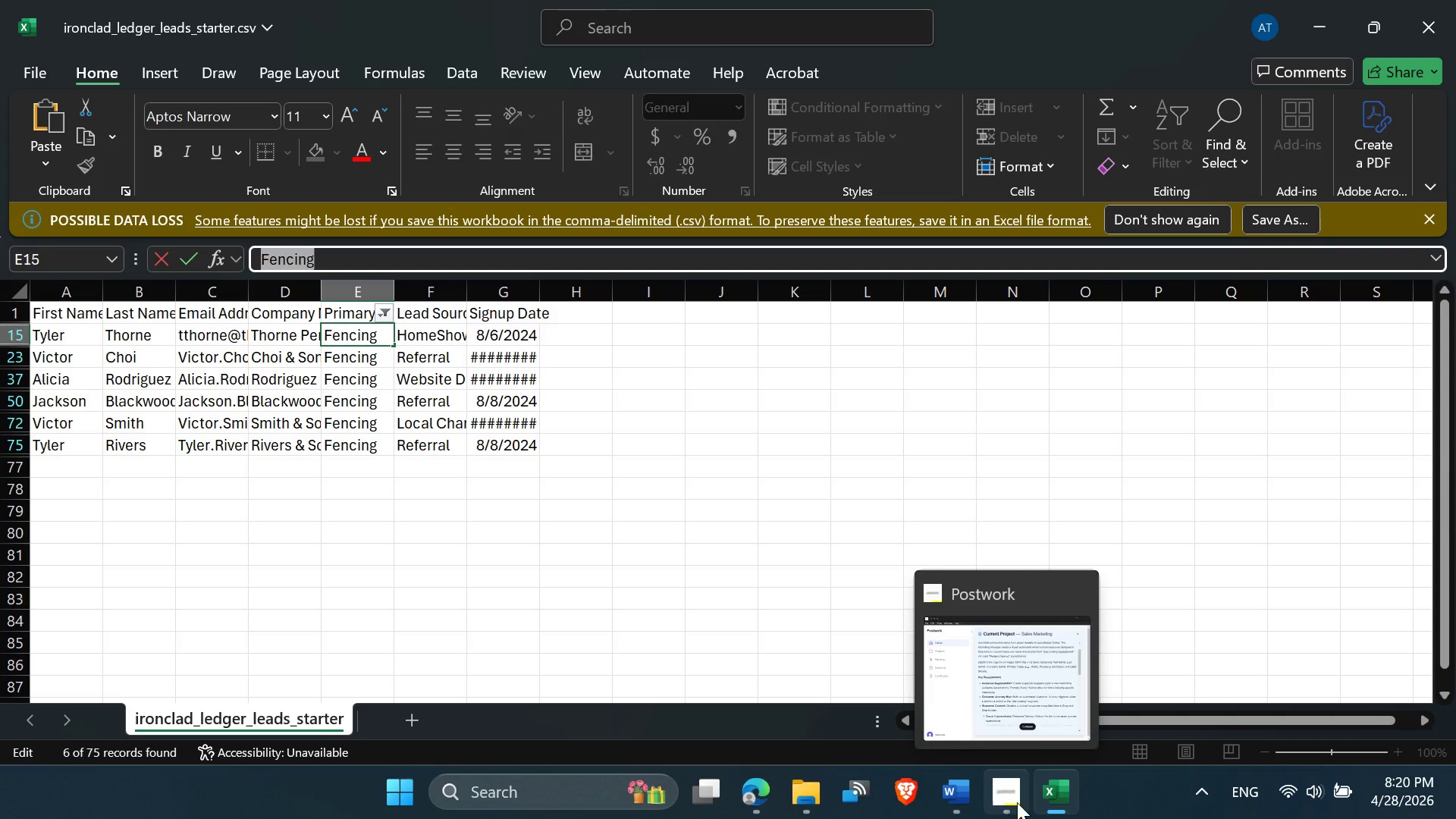 
left_click([750, 802])
 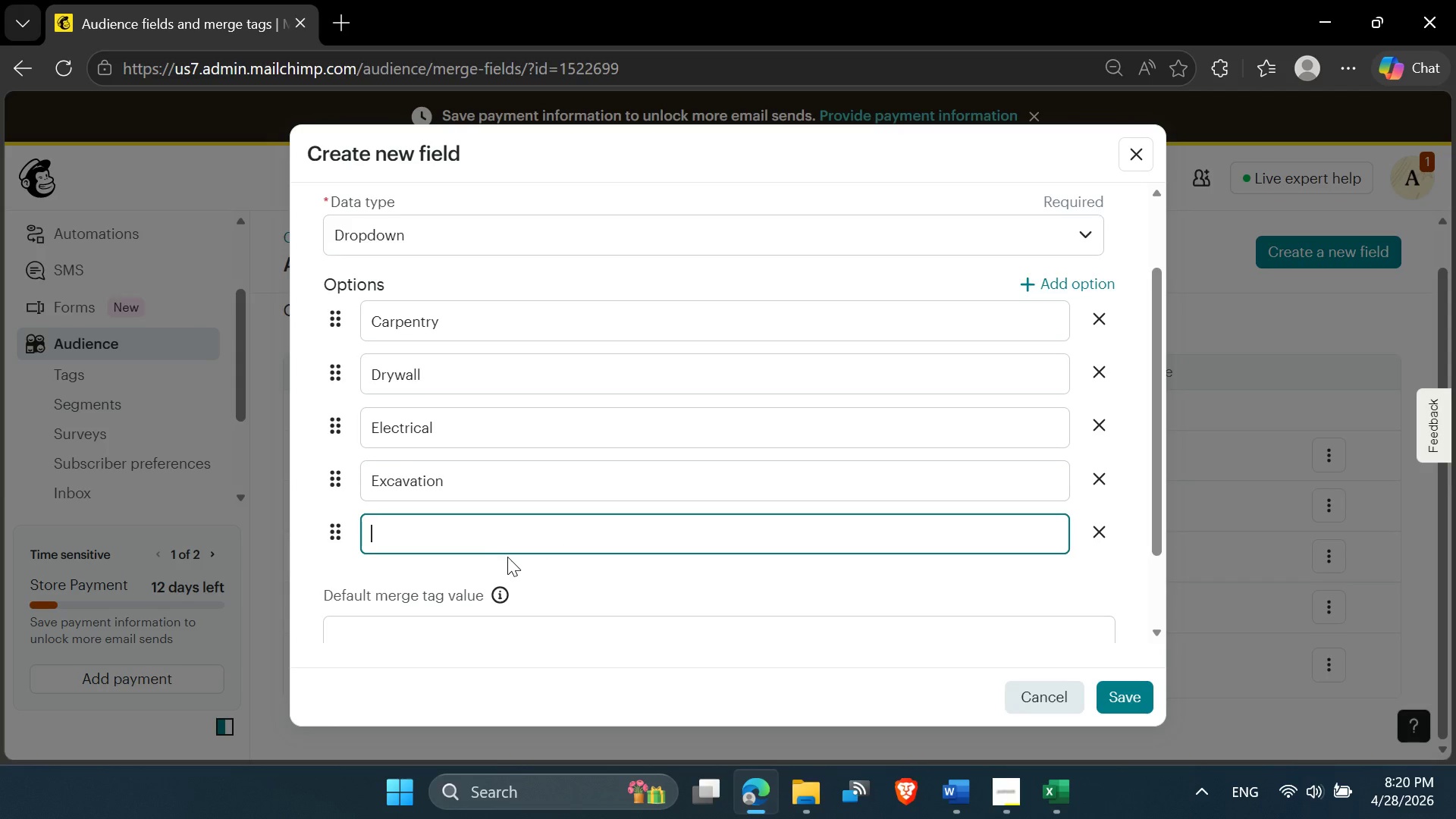 
key(Control+V)
 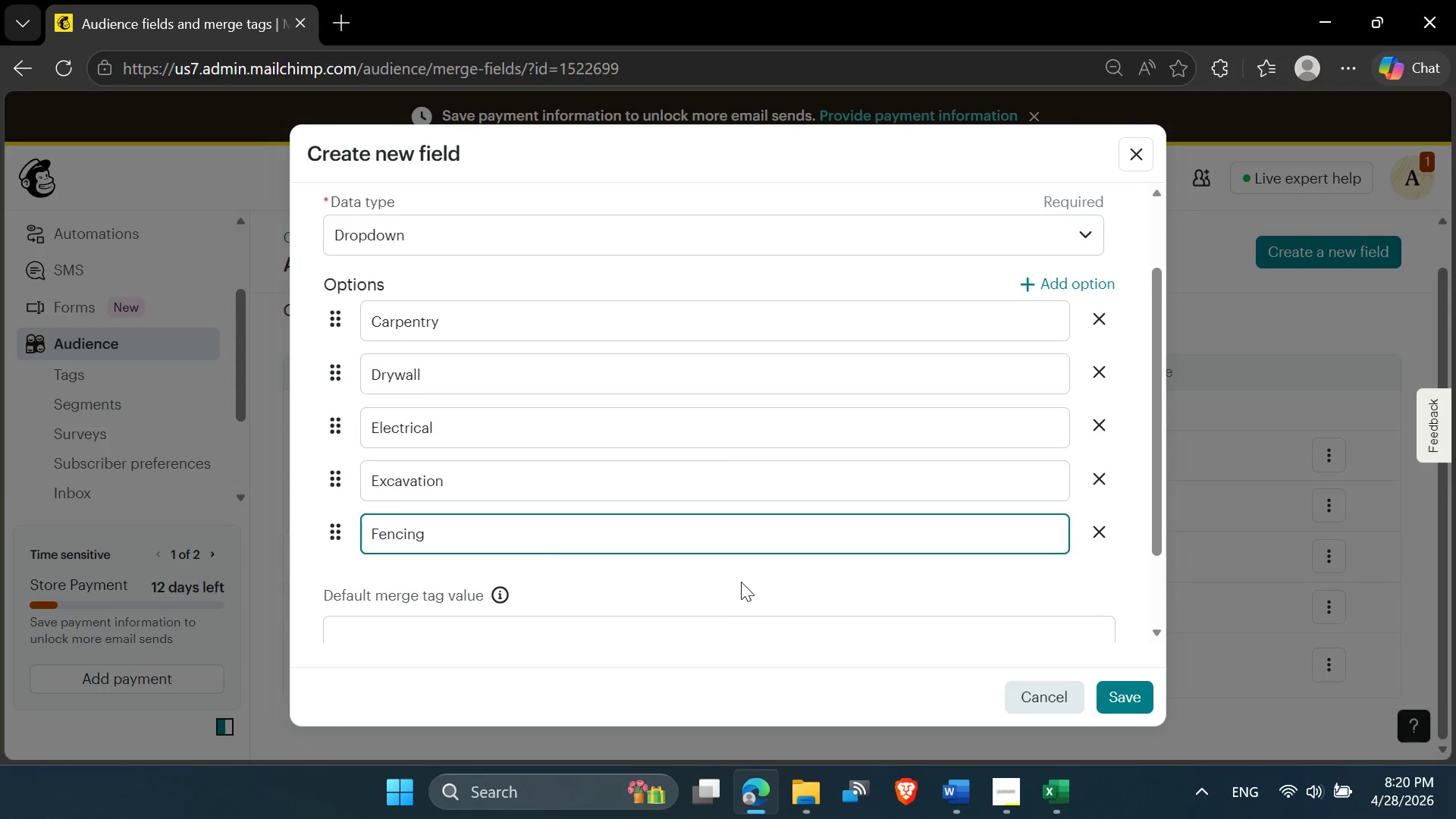 
scroll: coordinate [723, 573], scroll_direction: down, amount: 1.0
 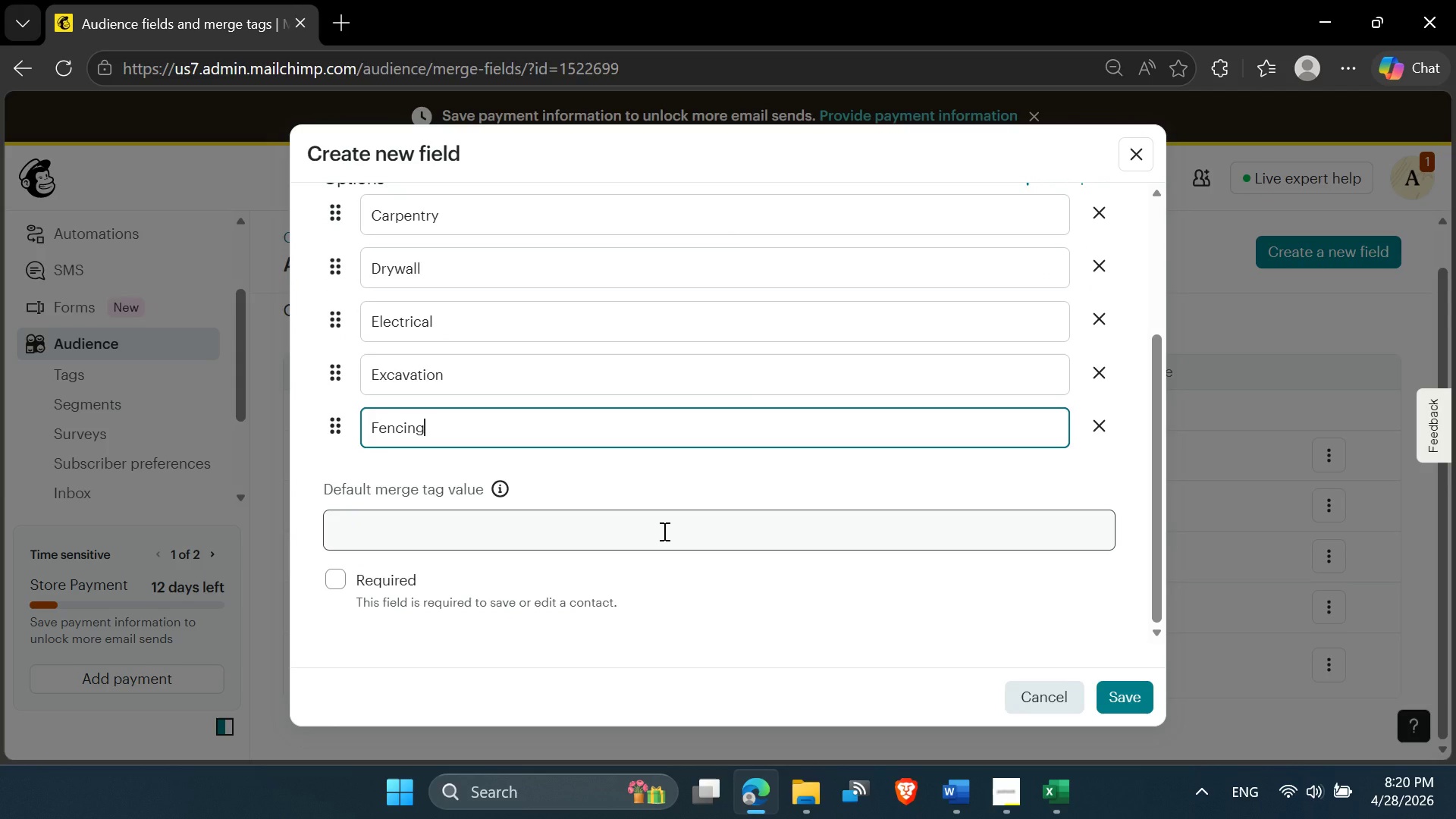 
key(Enter)
 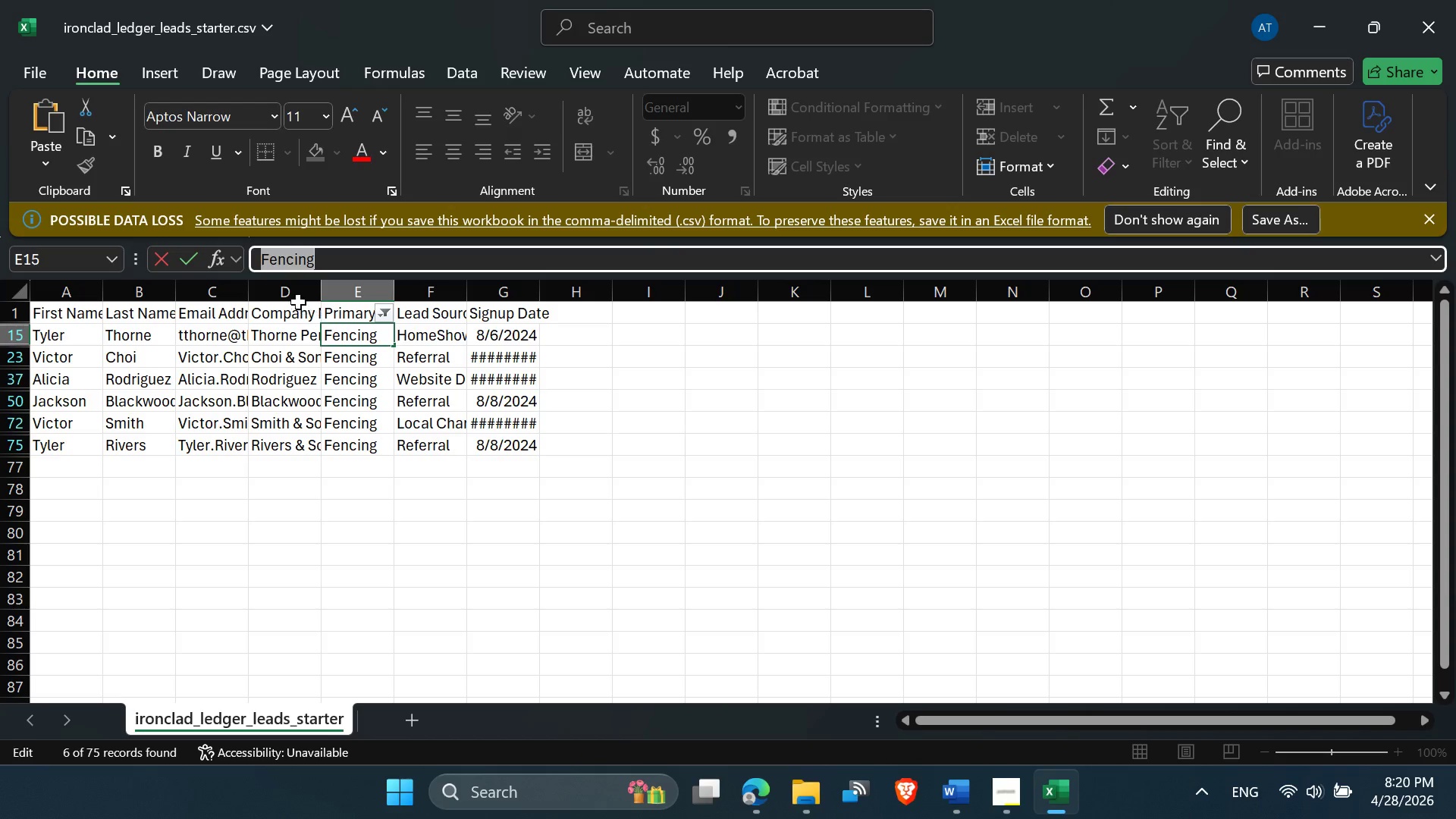 
wait(5.66)
 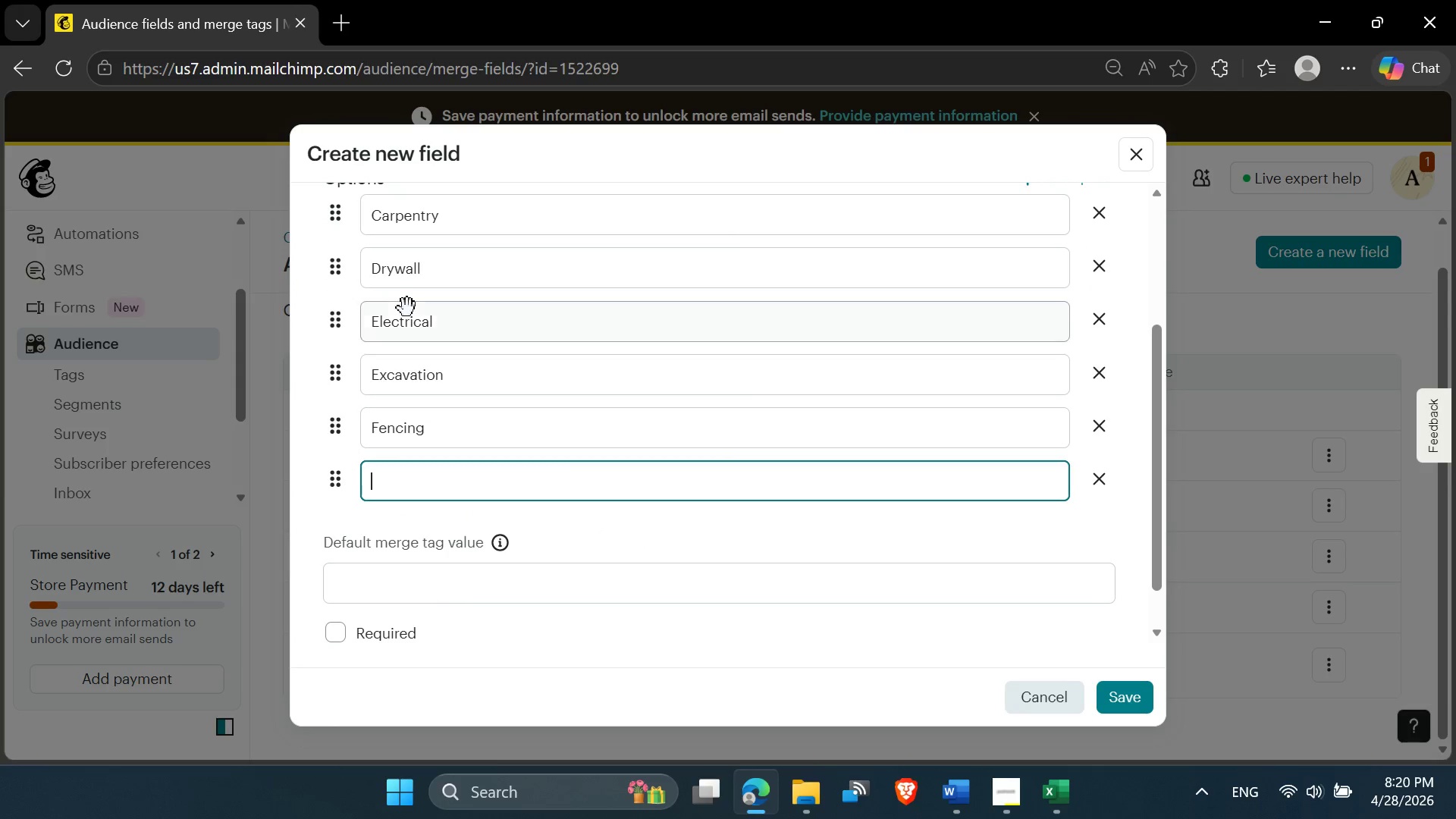 
left_click([382, 316])
 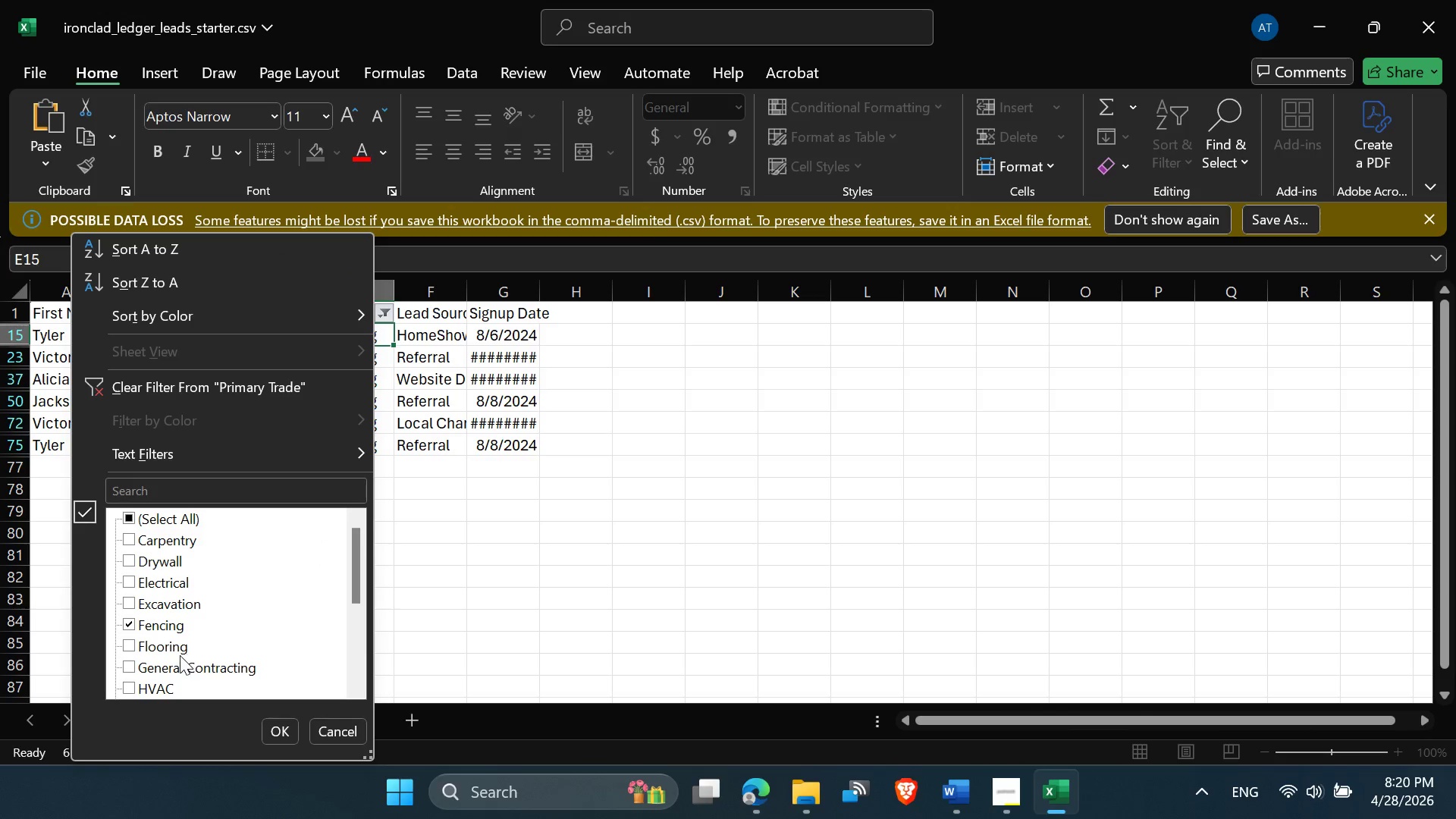 
left_click([171, 650])
 